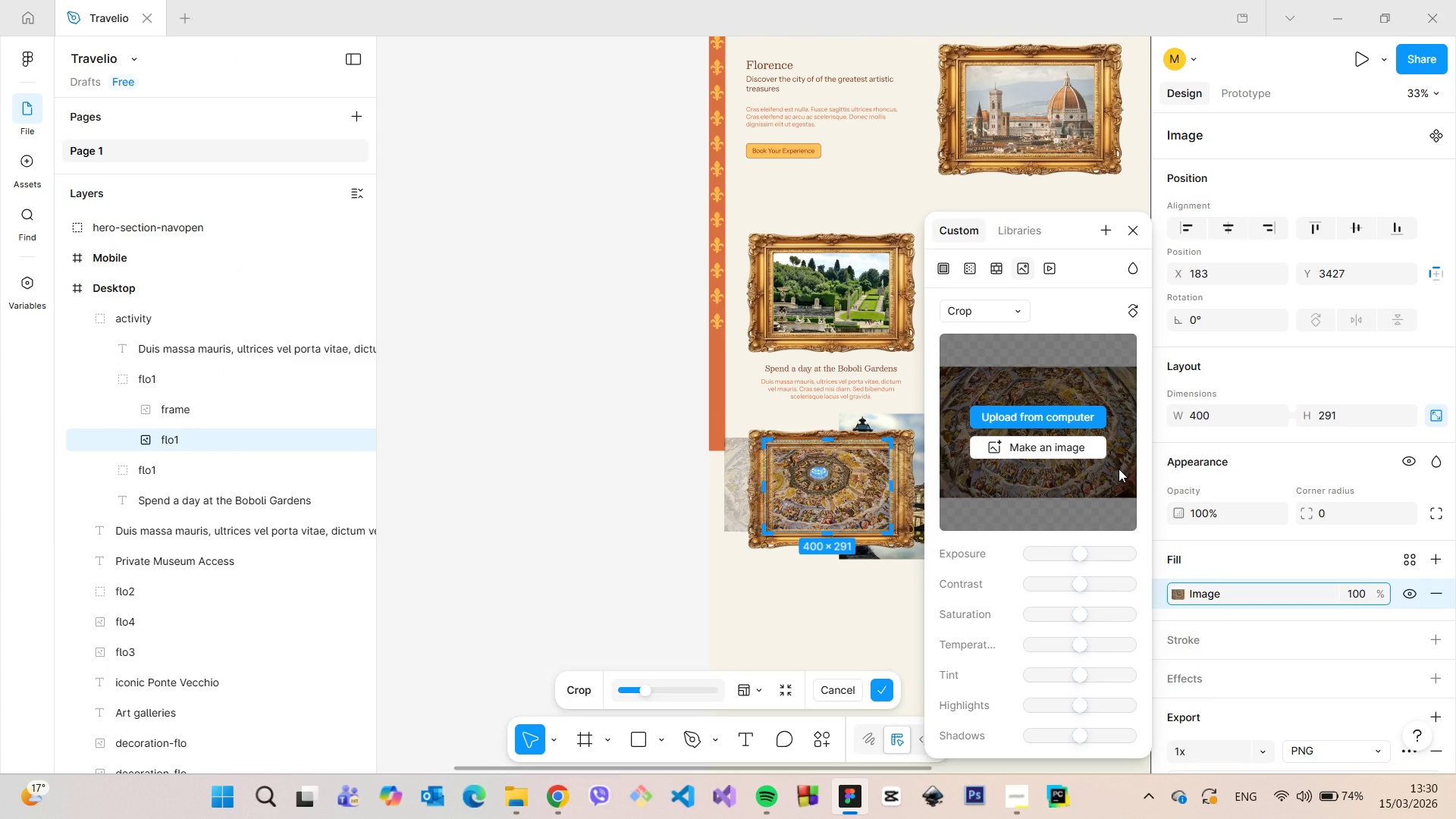 
wait(7.98)
 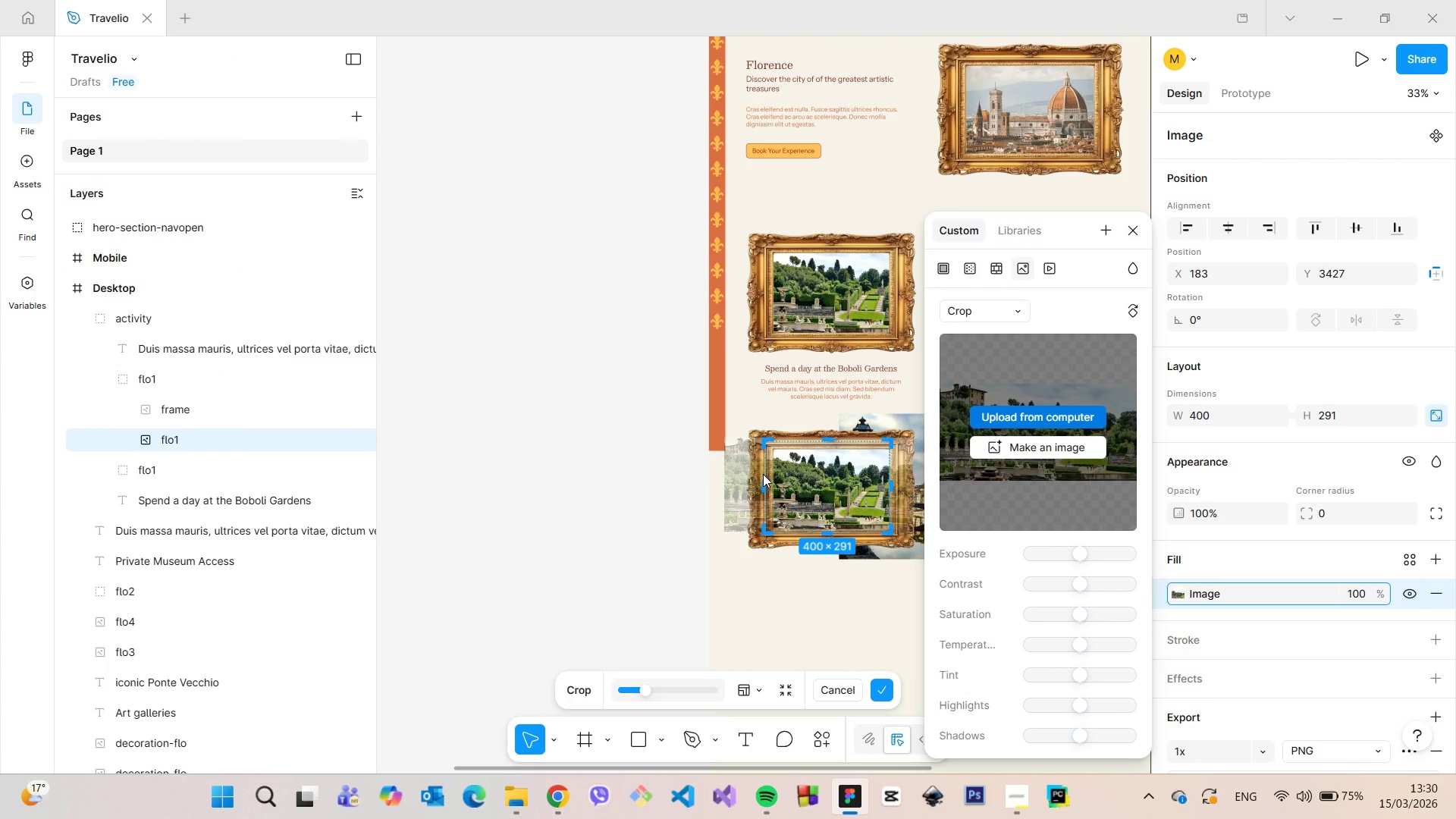 
left_click([1056, 421])
 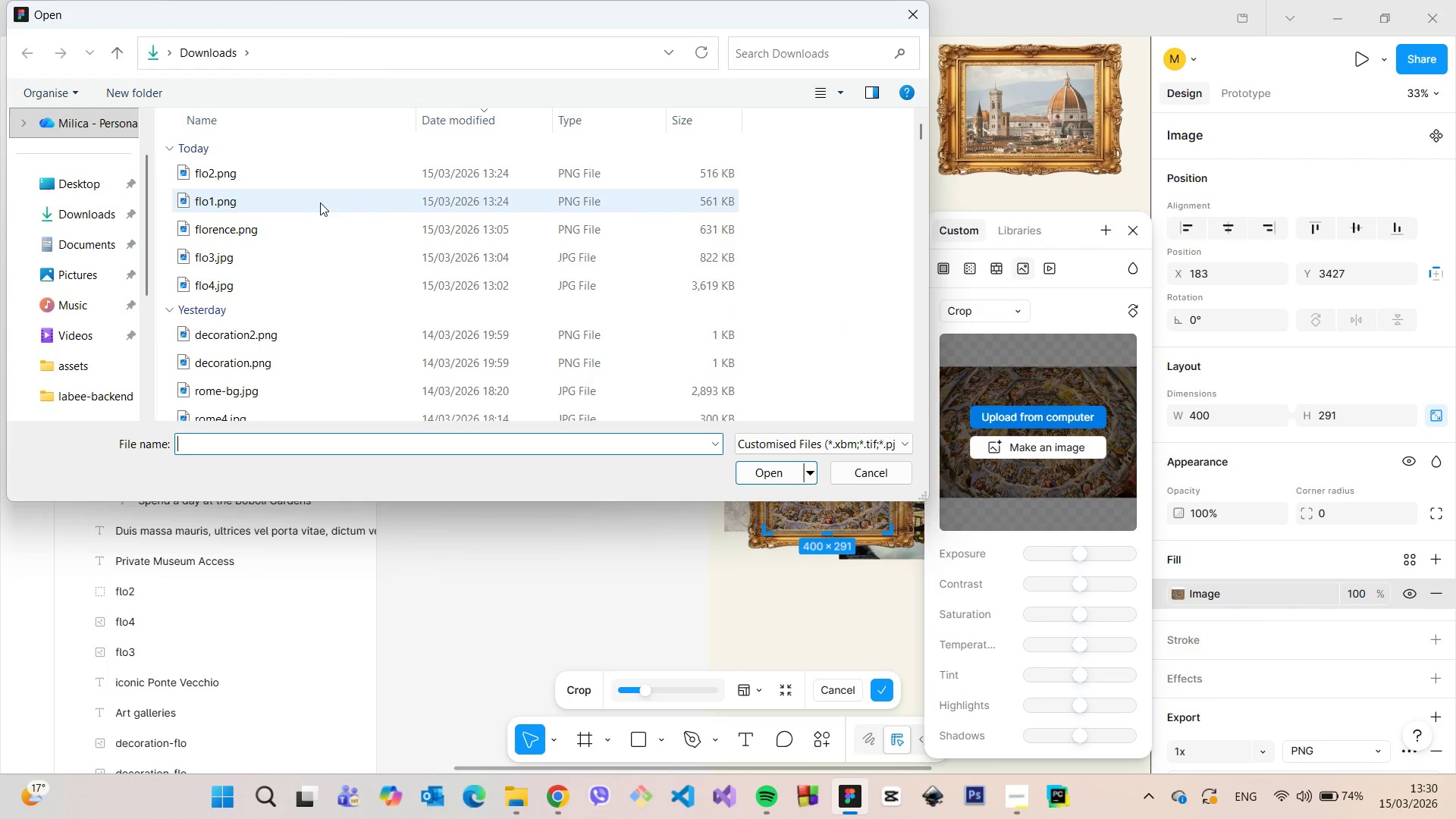 
left_click([284, 257])
 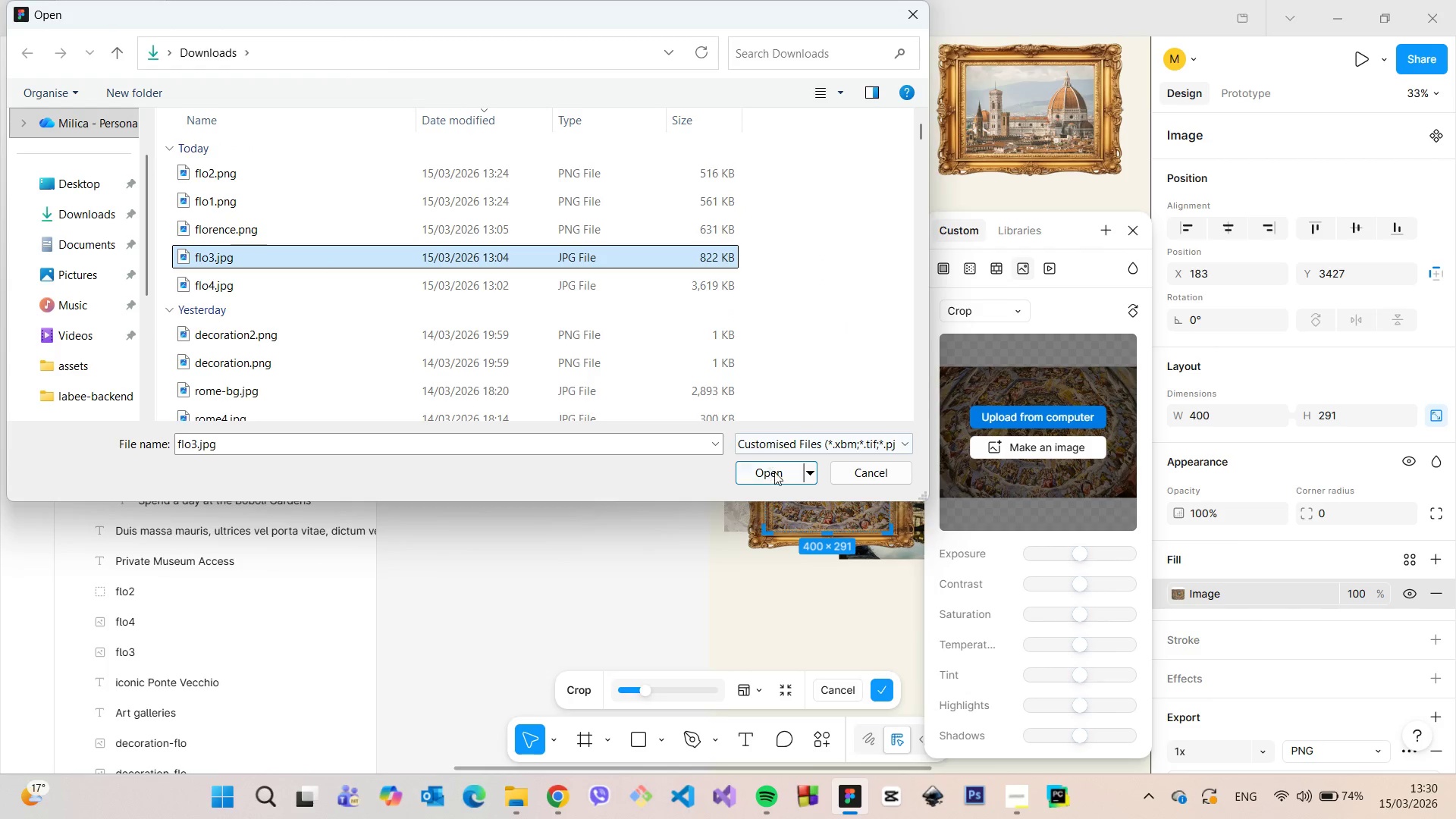 
left_click([777, 472])
 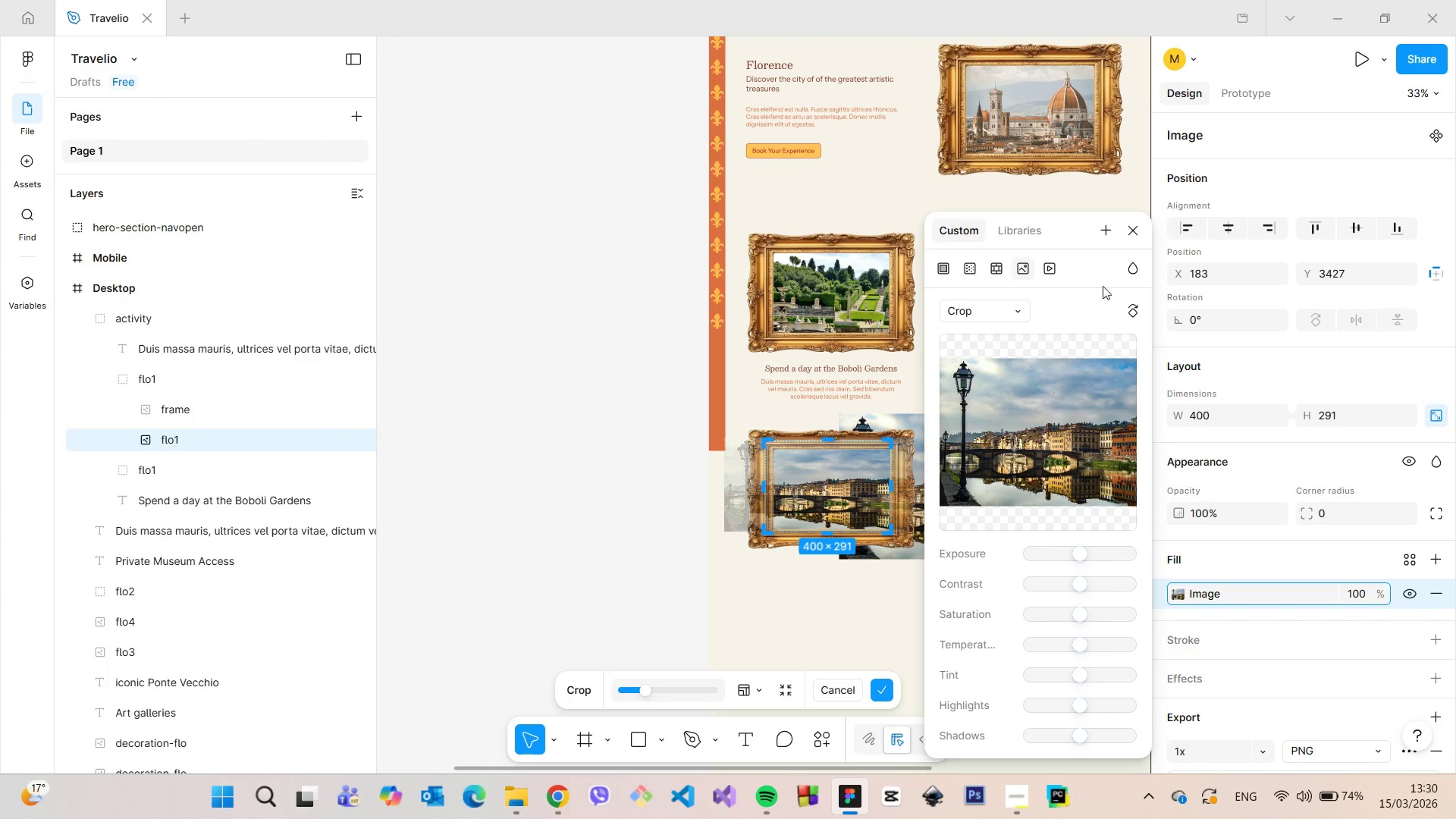 
left_click([1134, 224])
 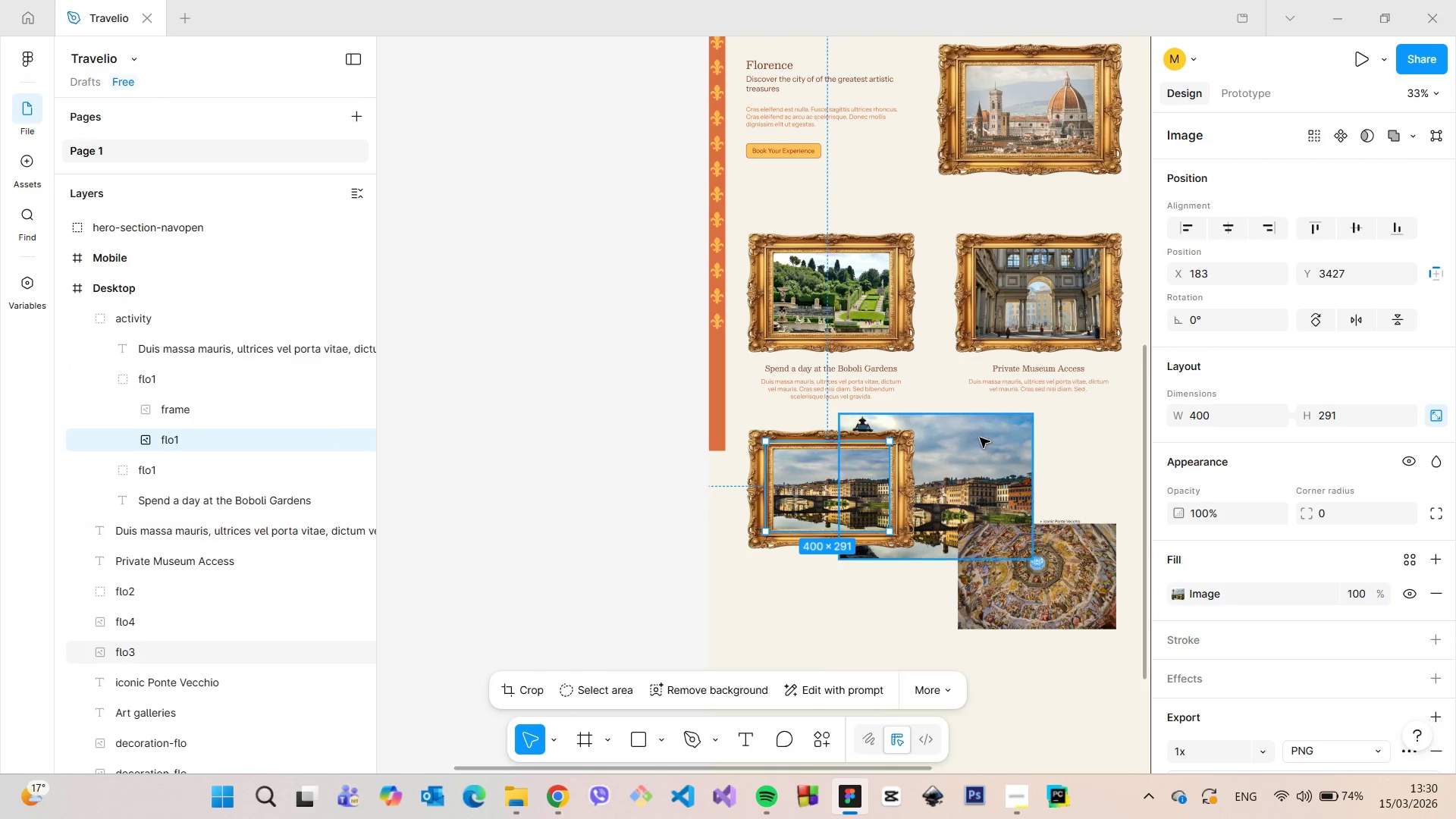 
left_click([981, 445])
 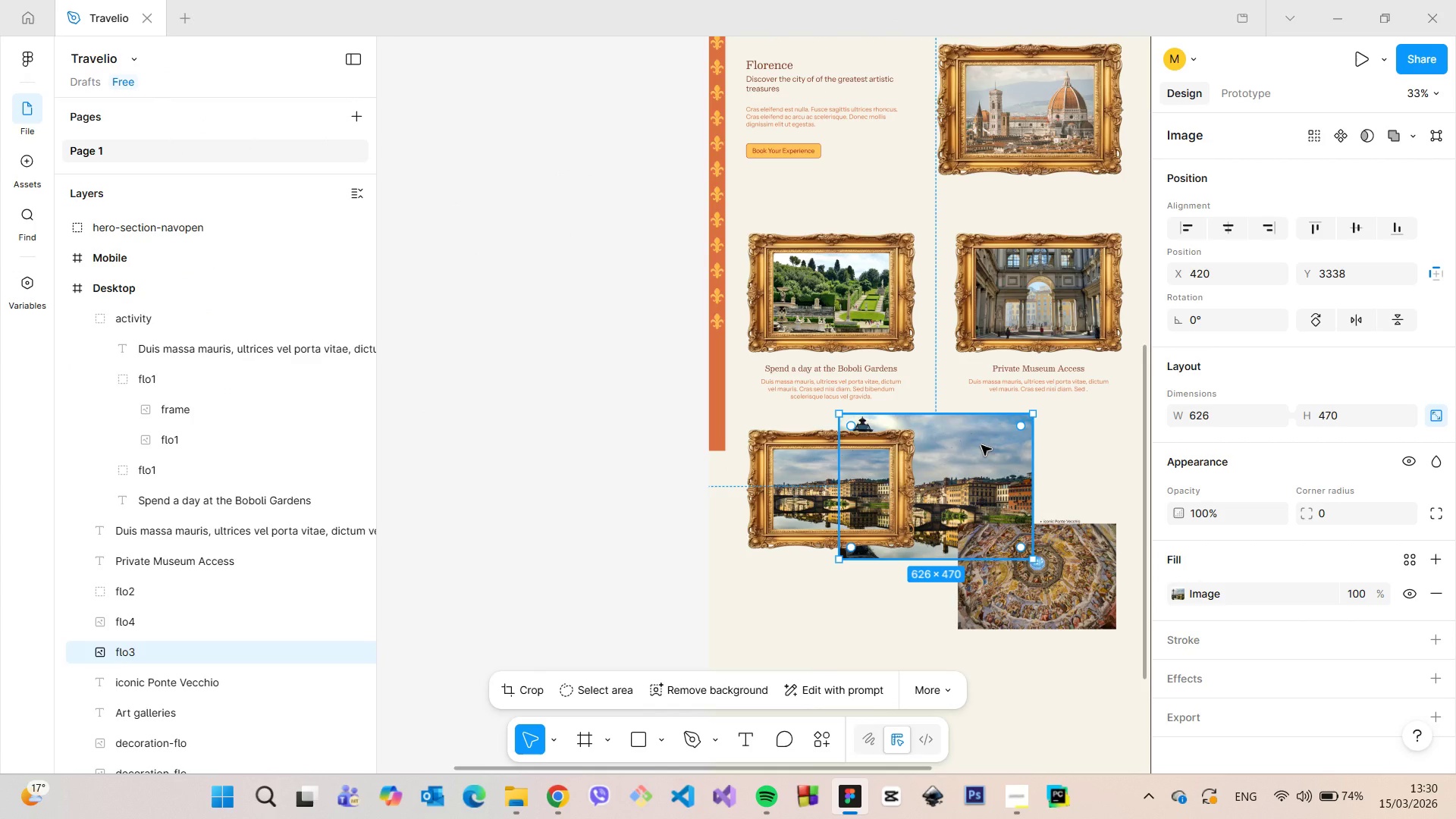 
key(Backspace)
 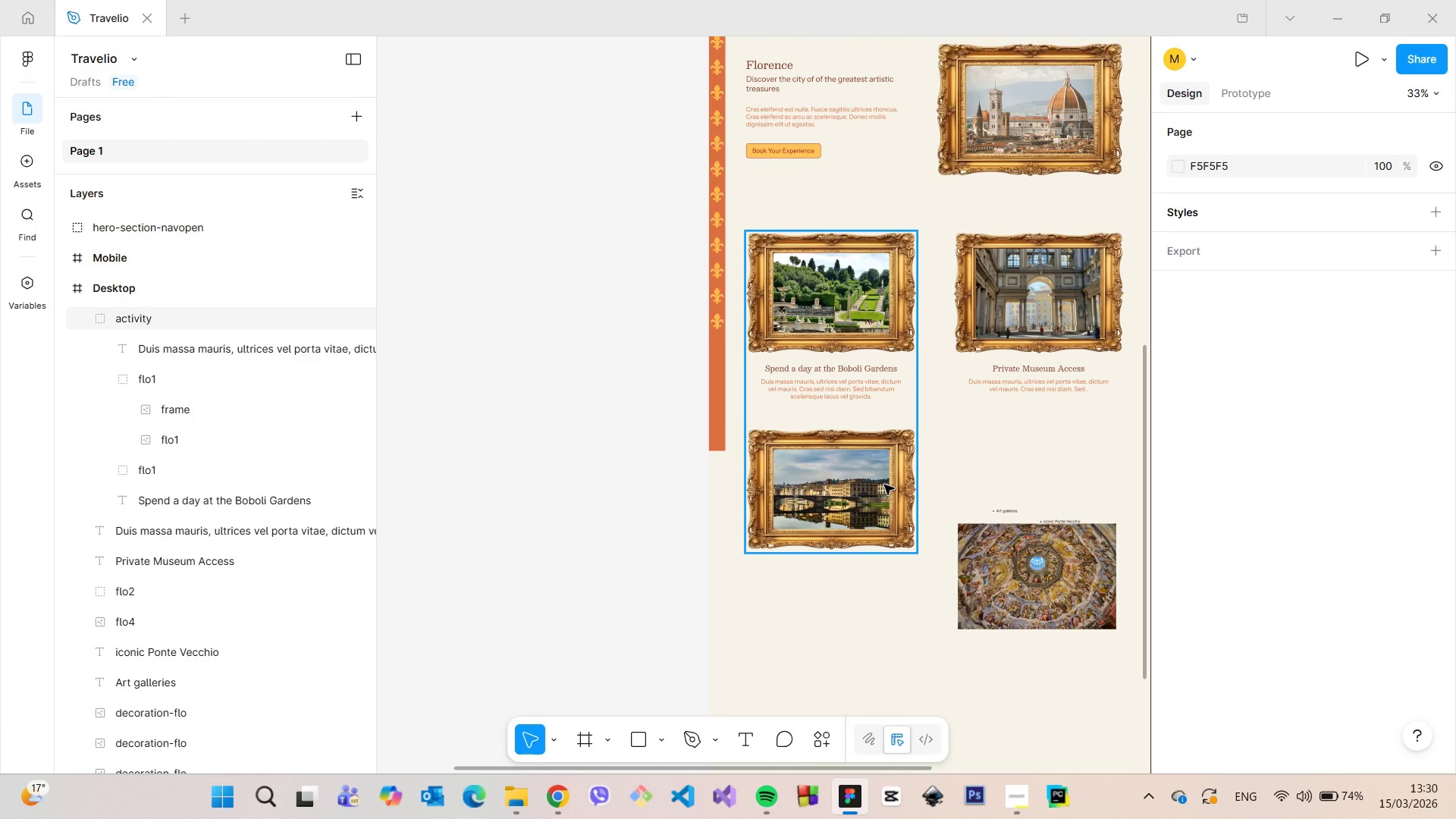 
double_click([884, 485])
 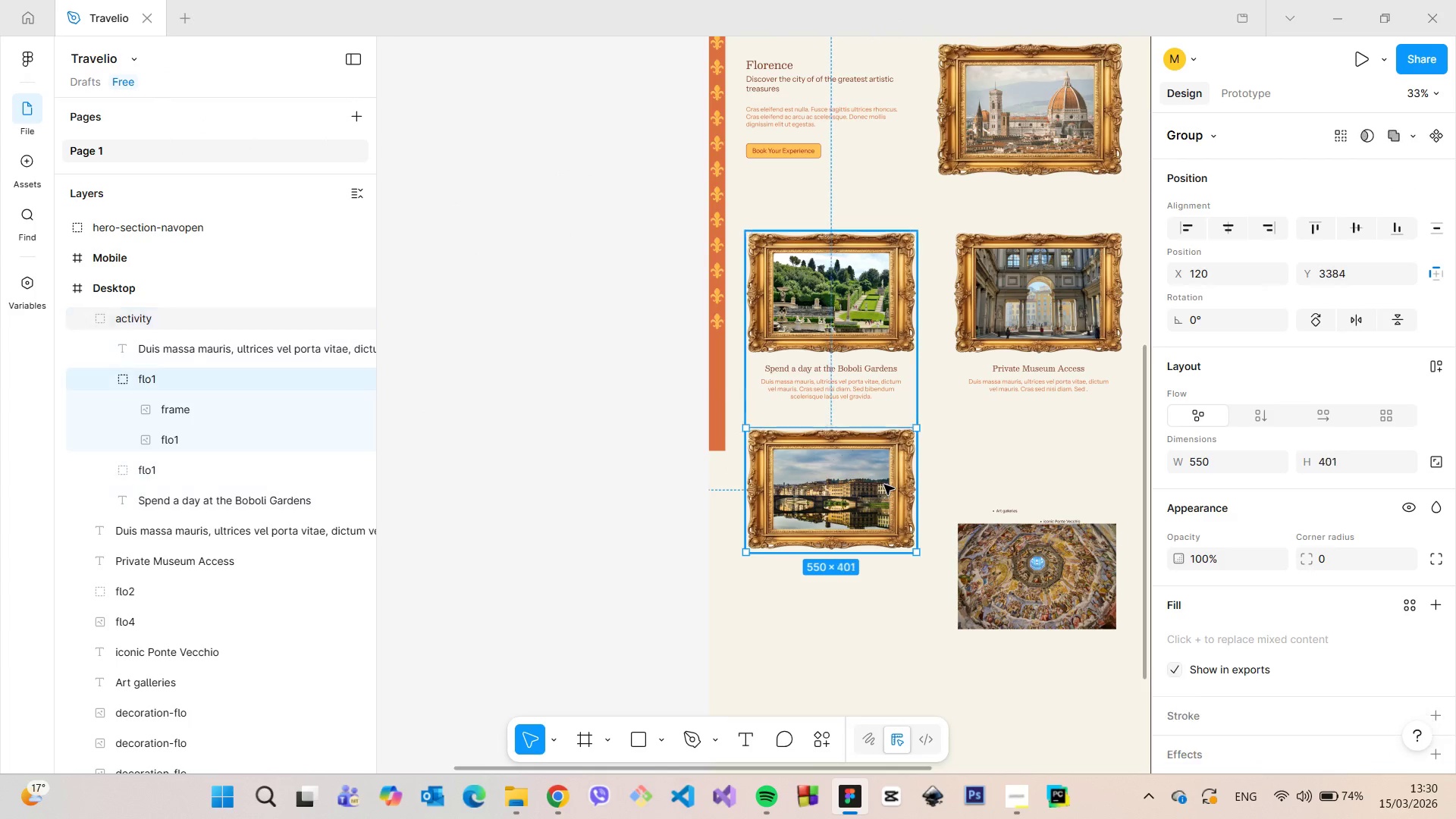 
triple_click([884, 485])
 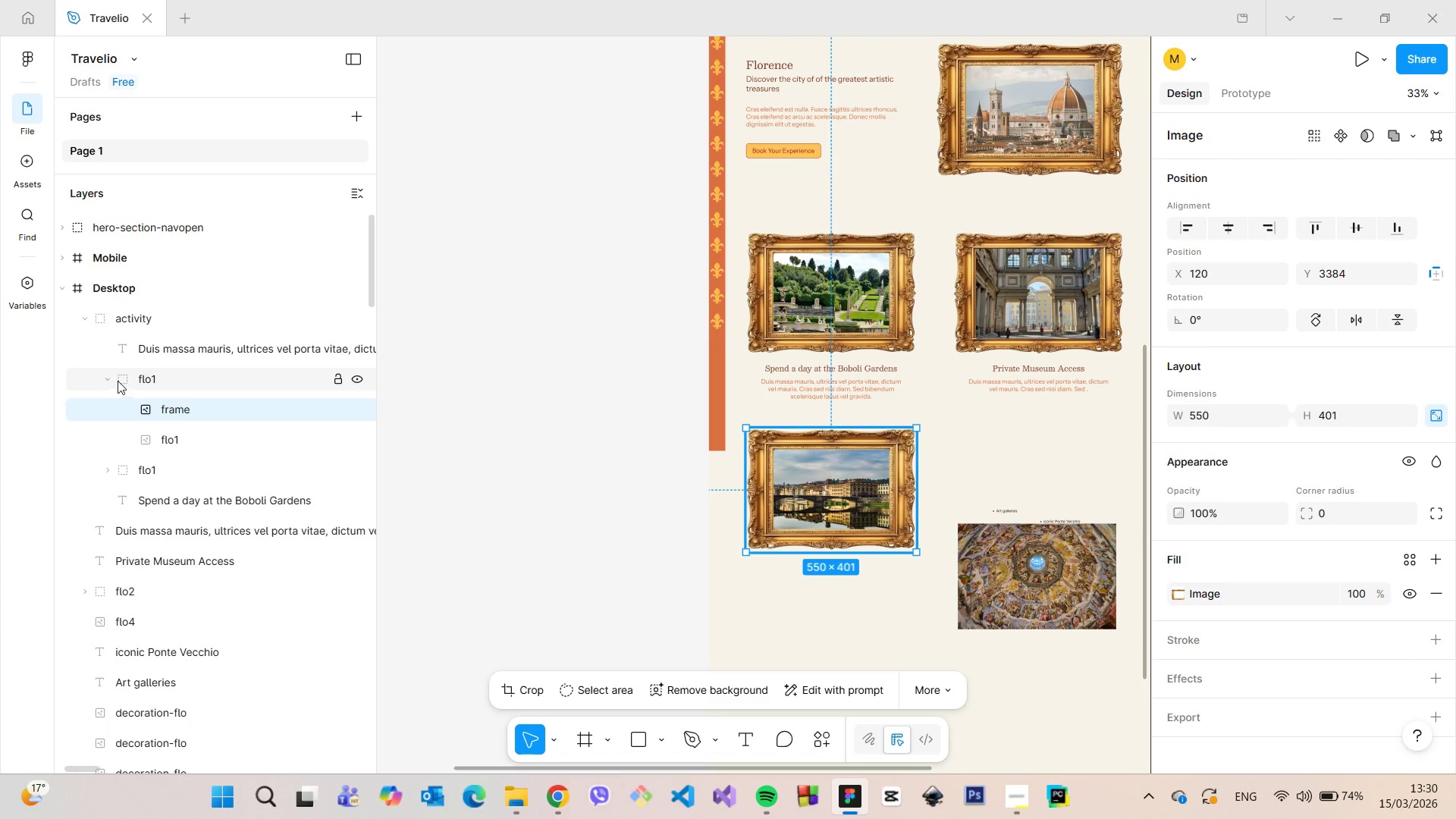 
left_click([108, 378])
 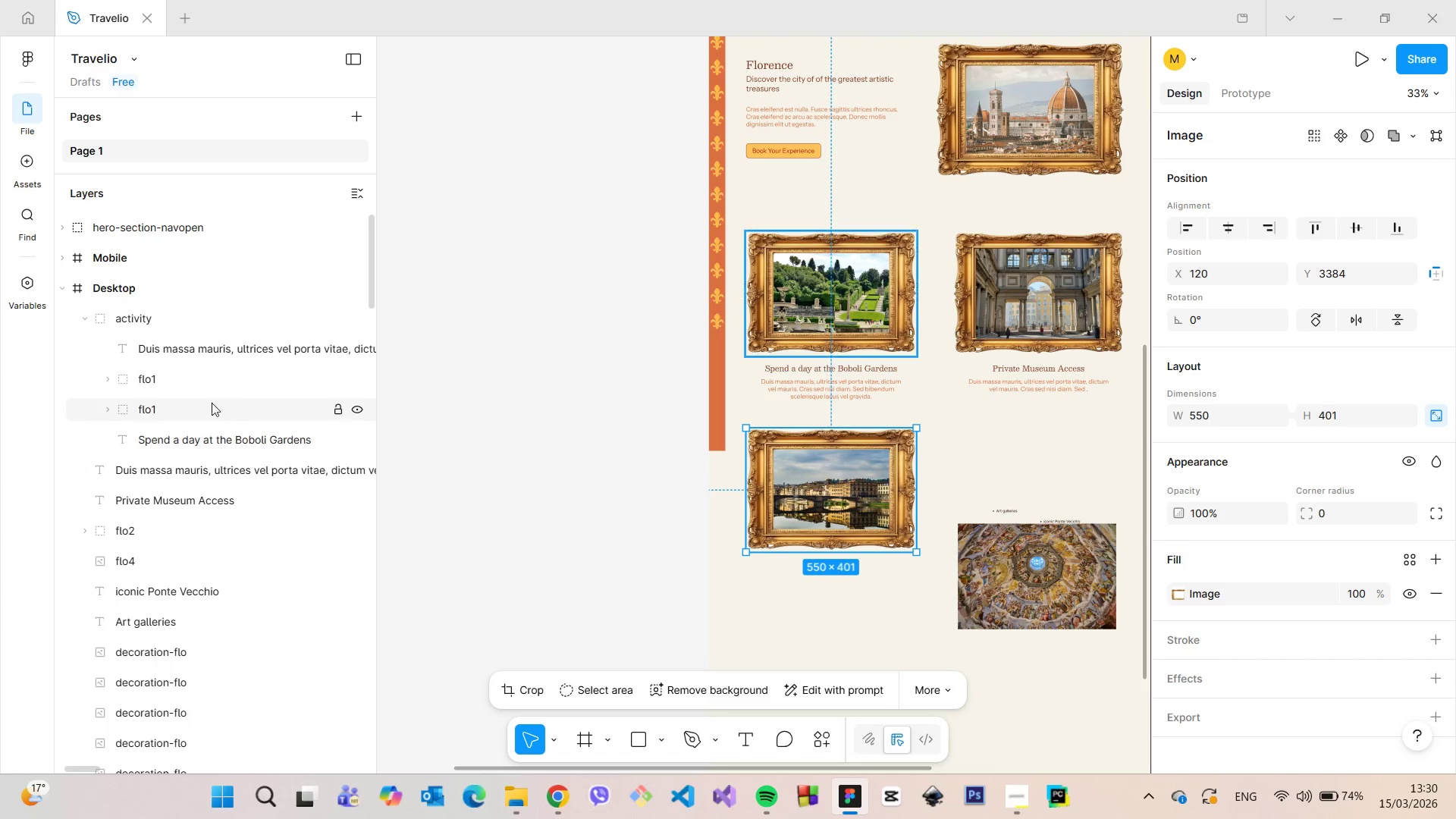 
left_click([809, 510])
 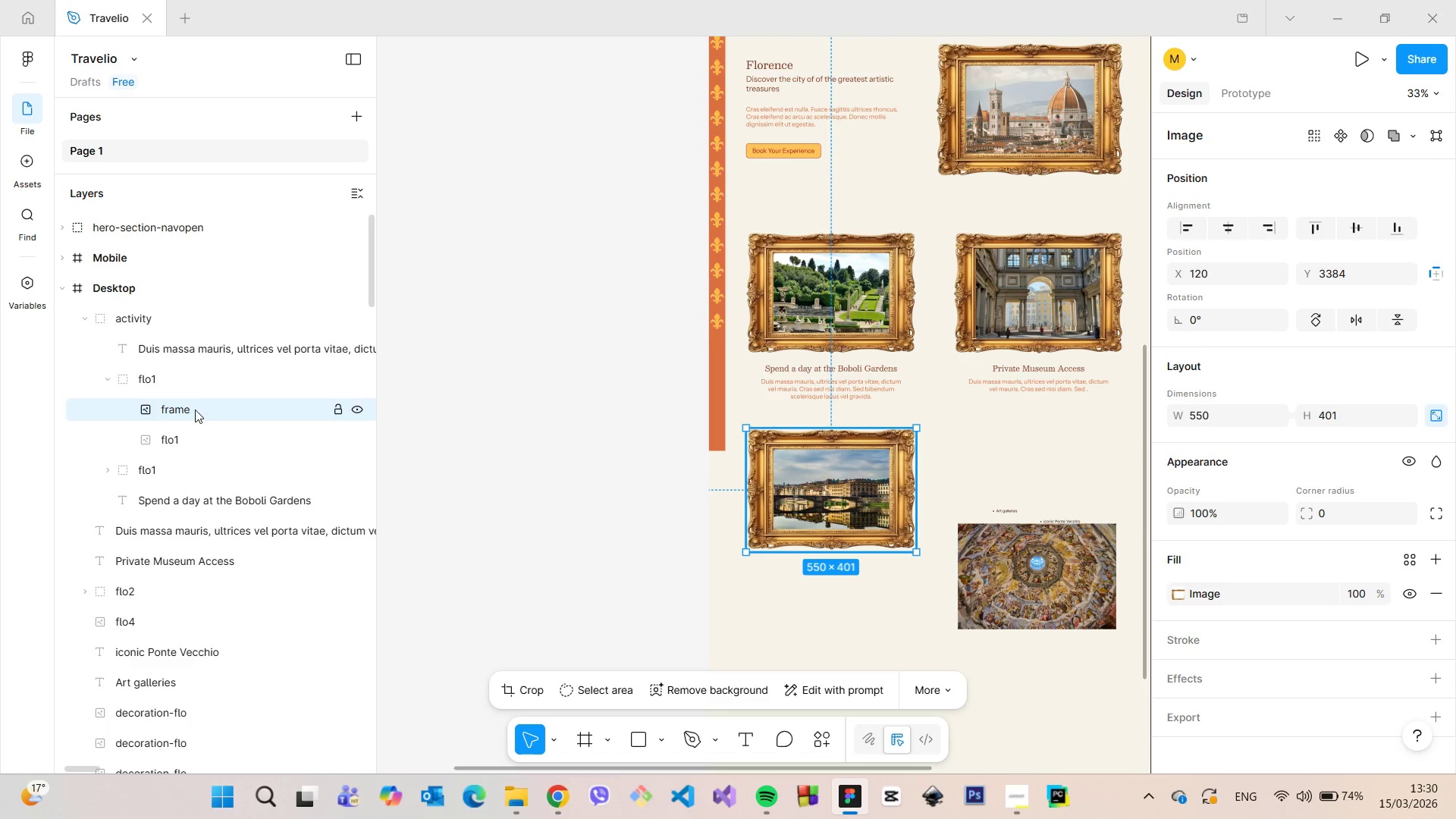 
left_click([192, 435])
 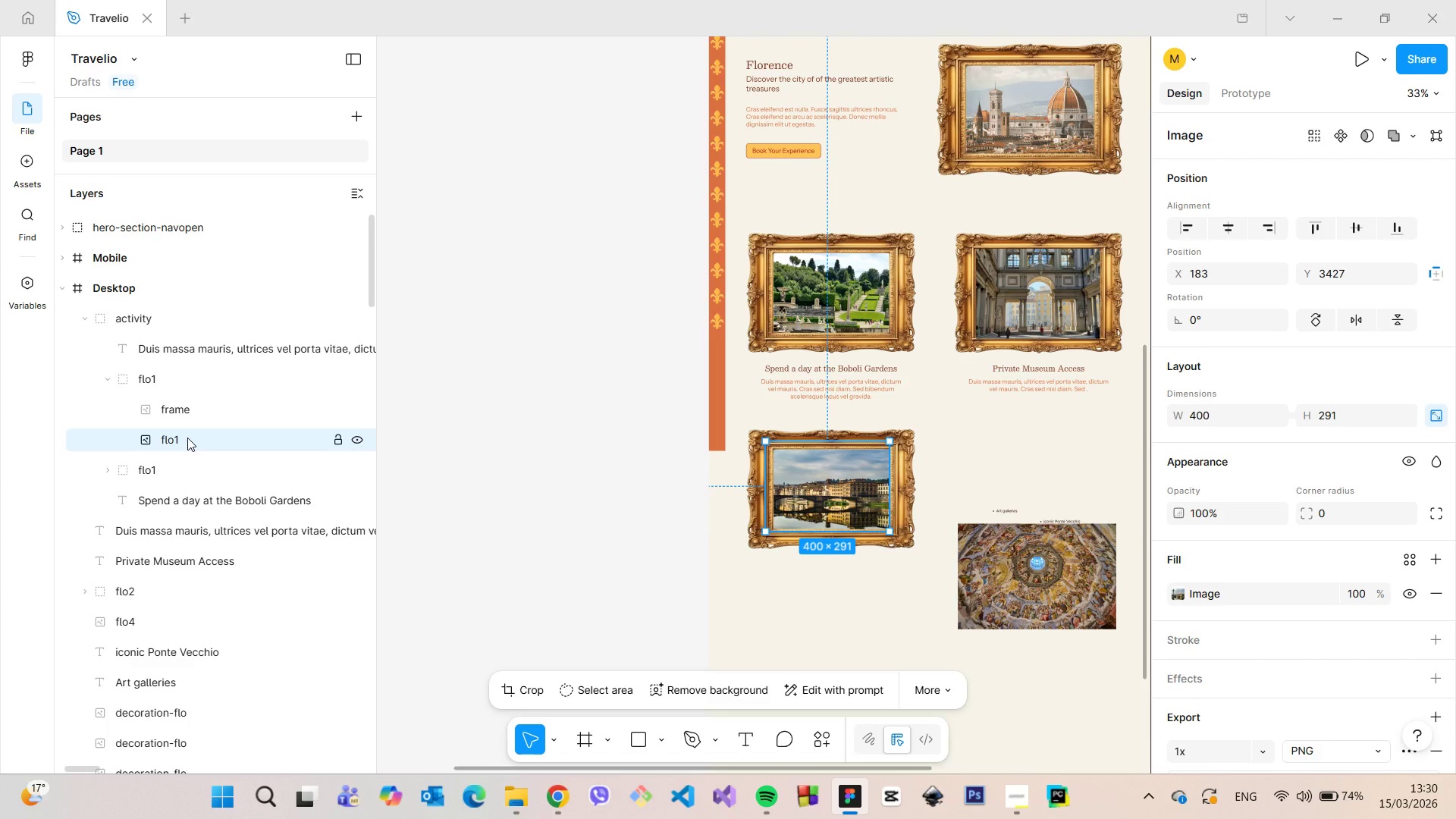 
double_click([187, 438])
 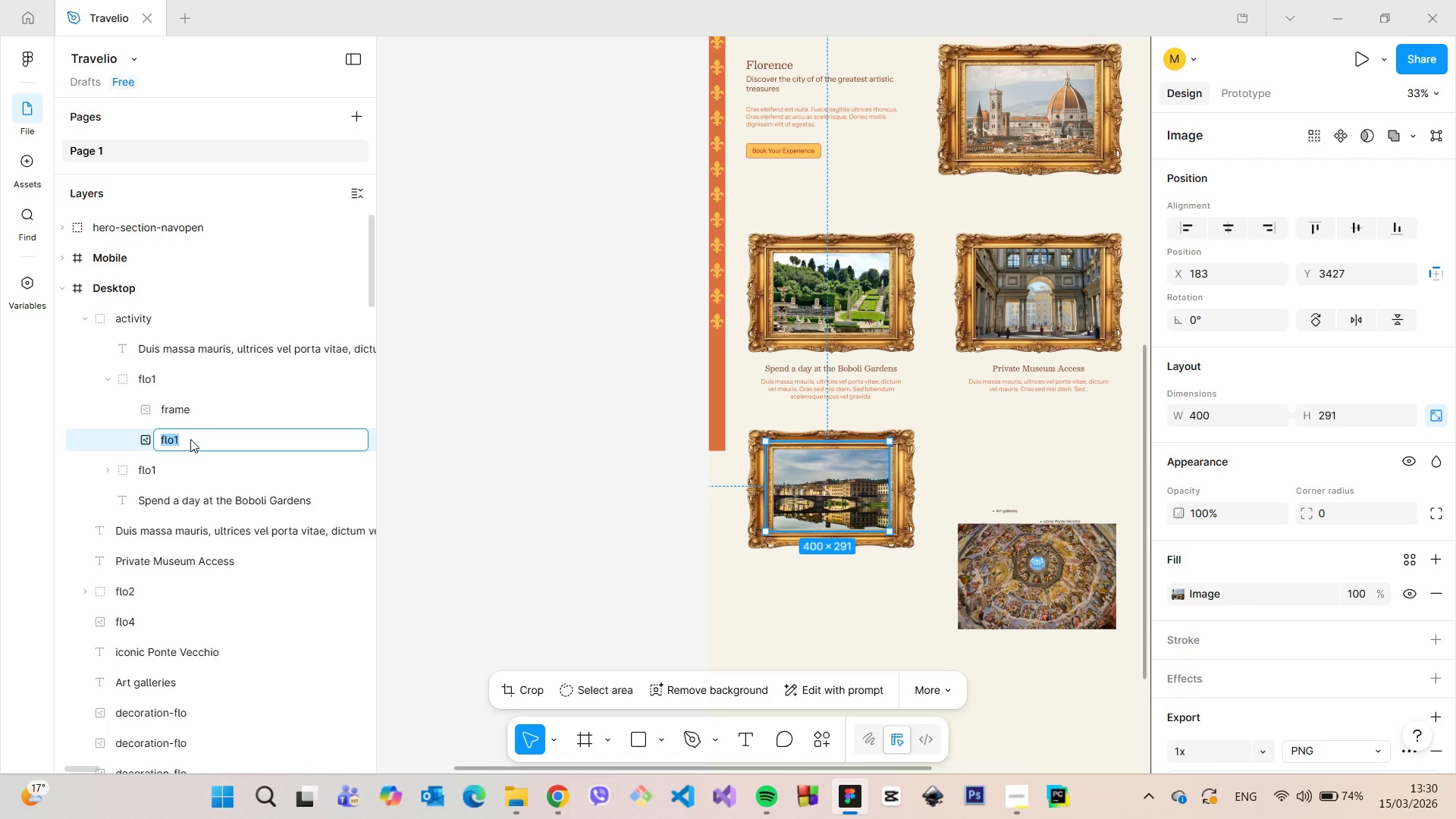 
left_click([190, 439])
 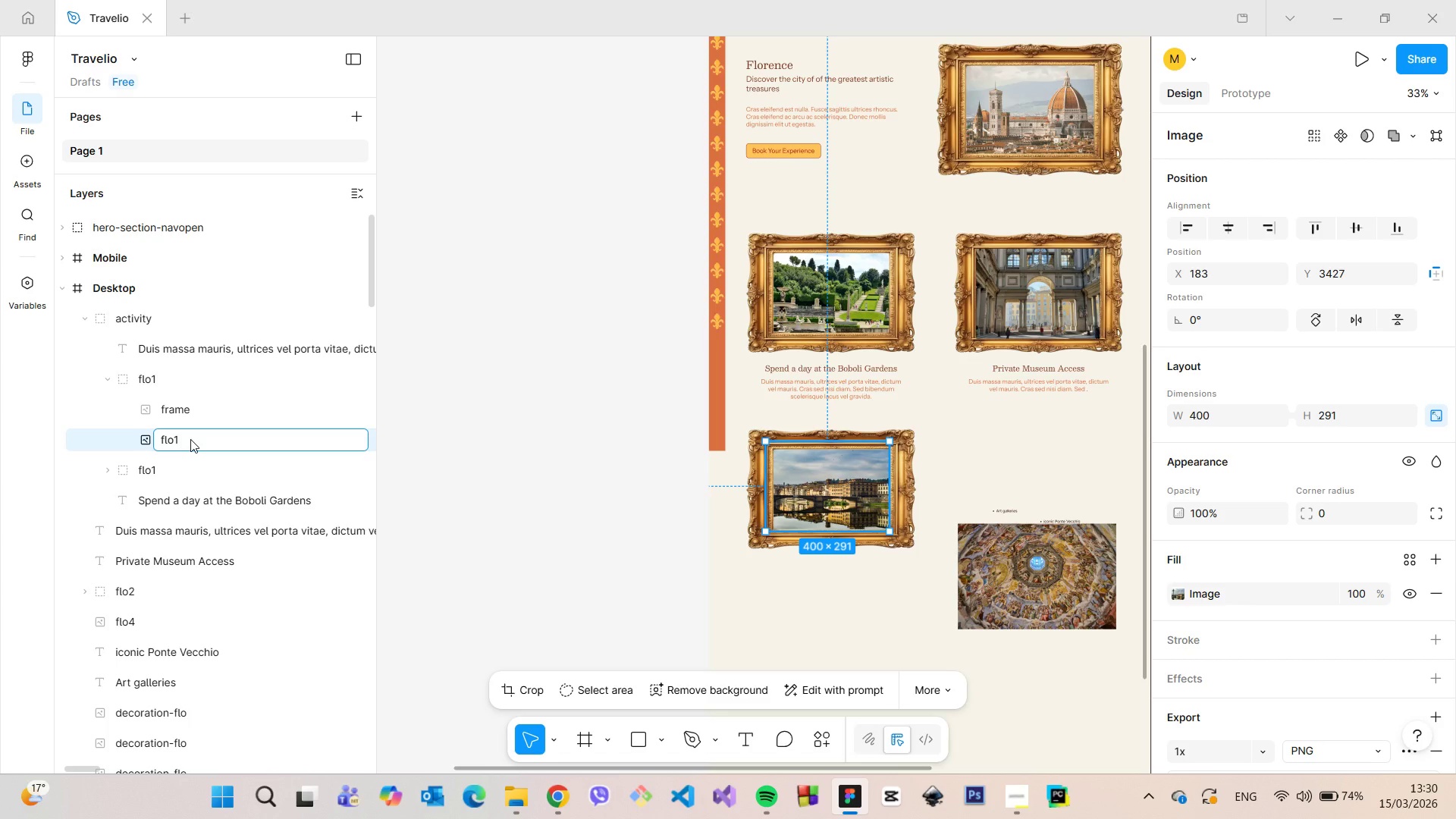 
key(Backspace)
 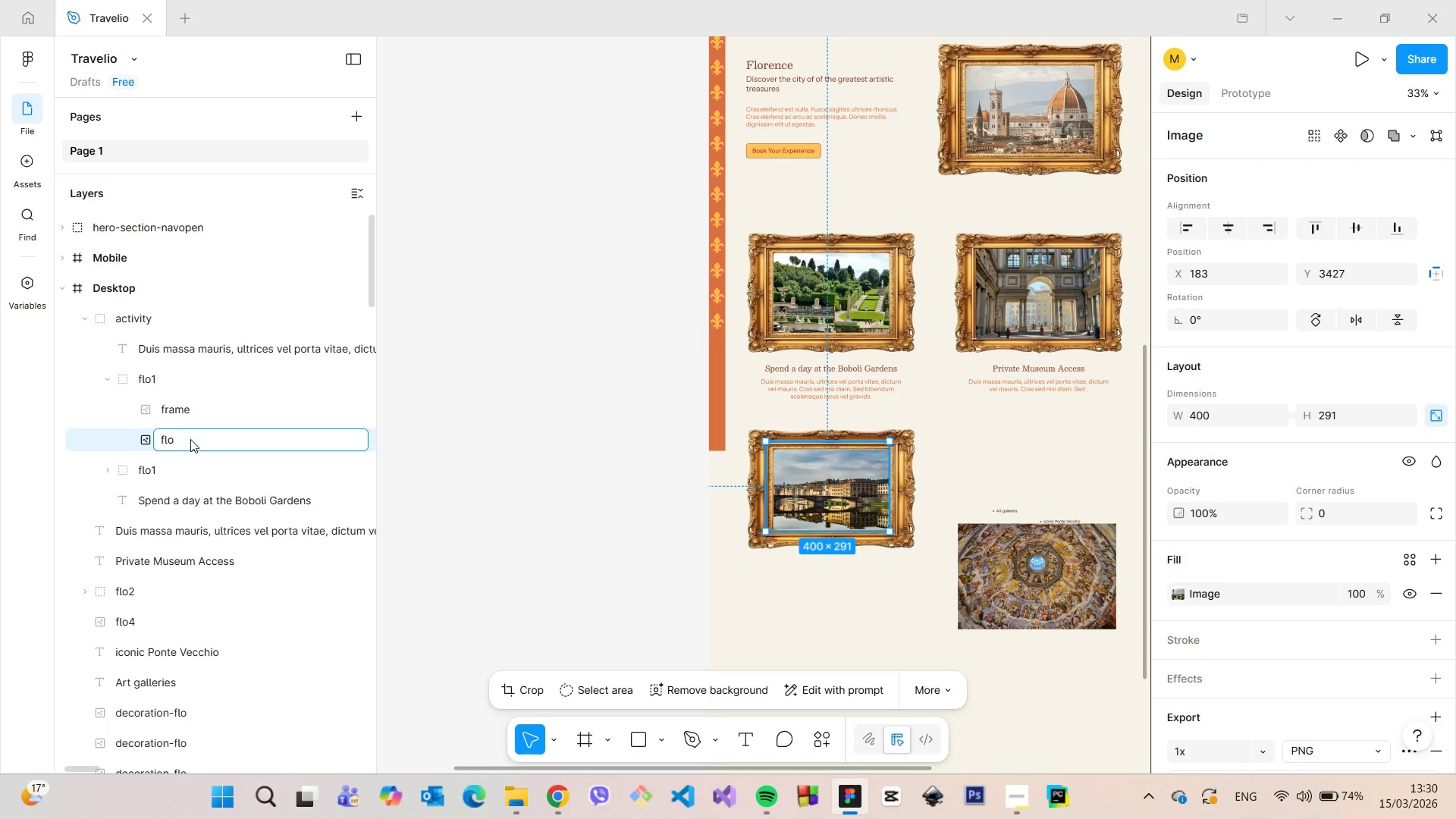 
key(3)
 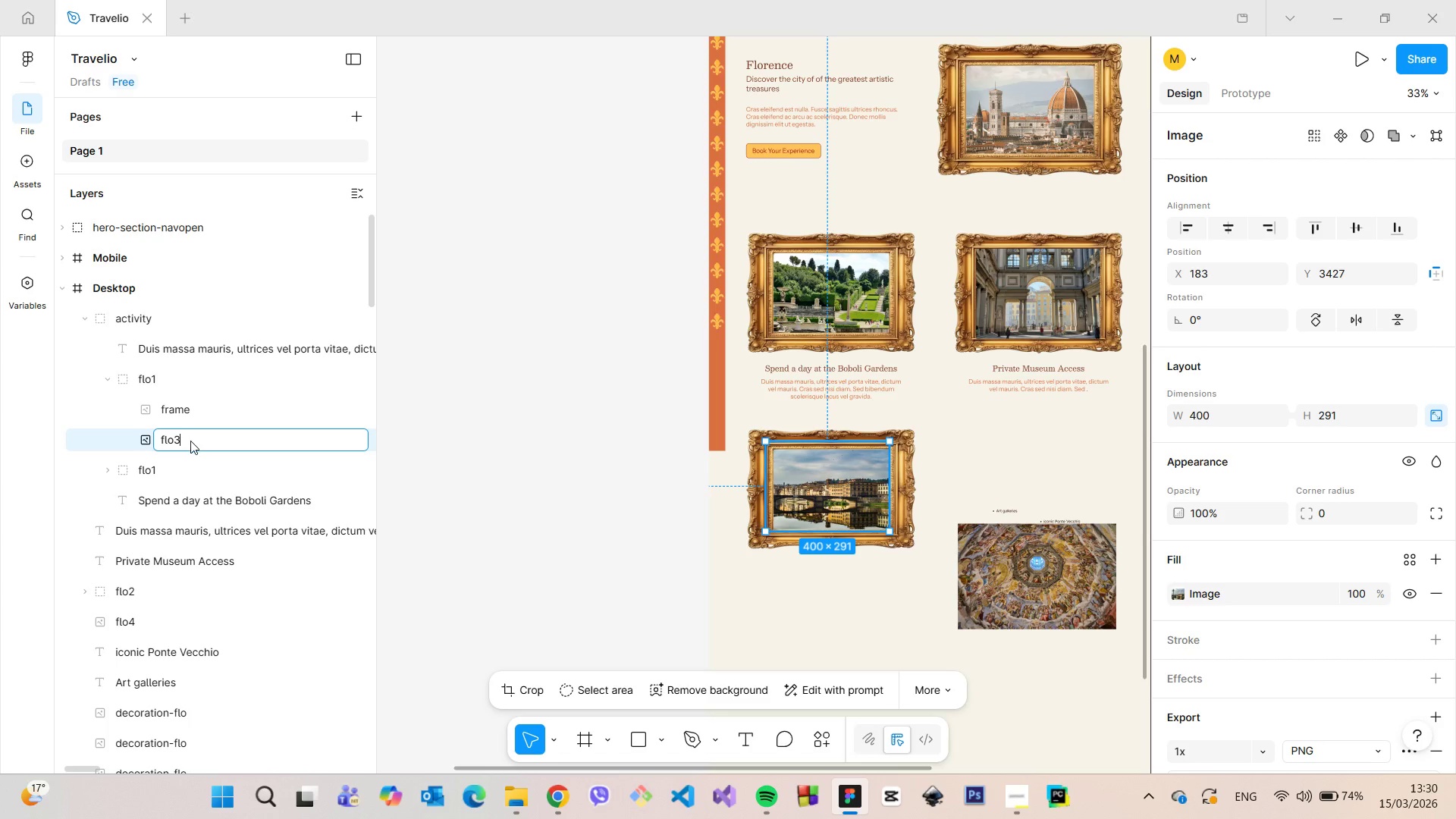 
key(Enter)
 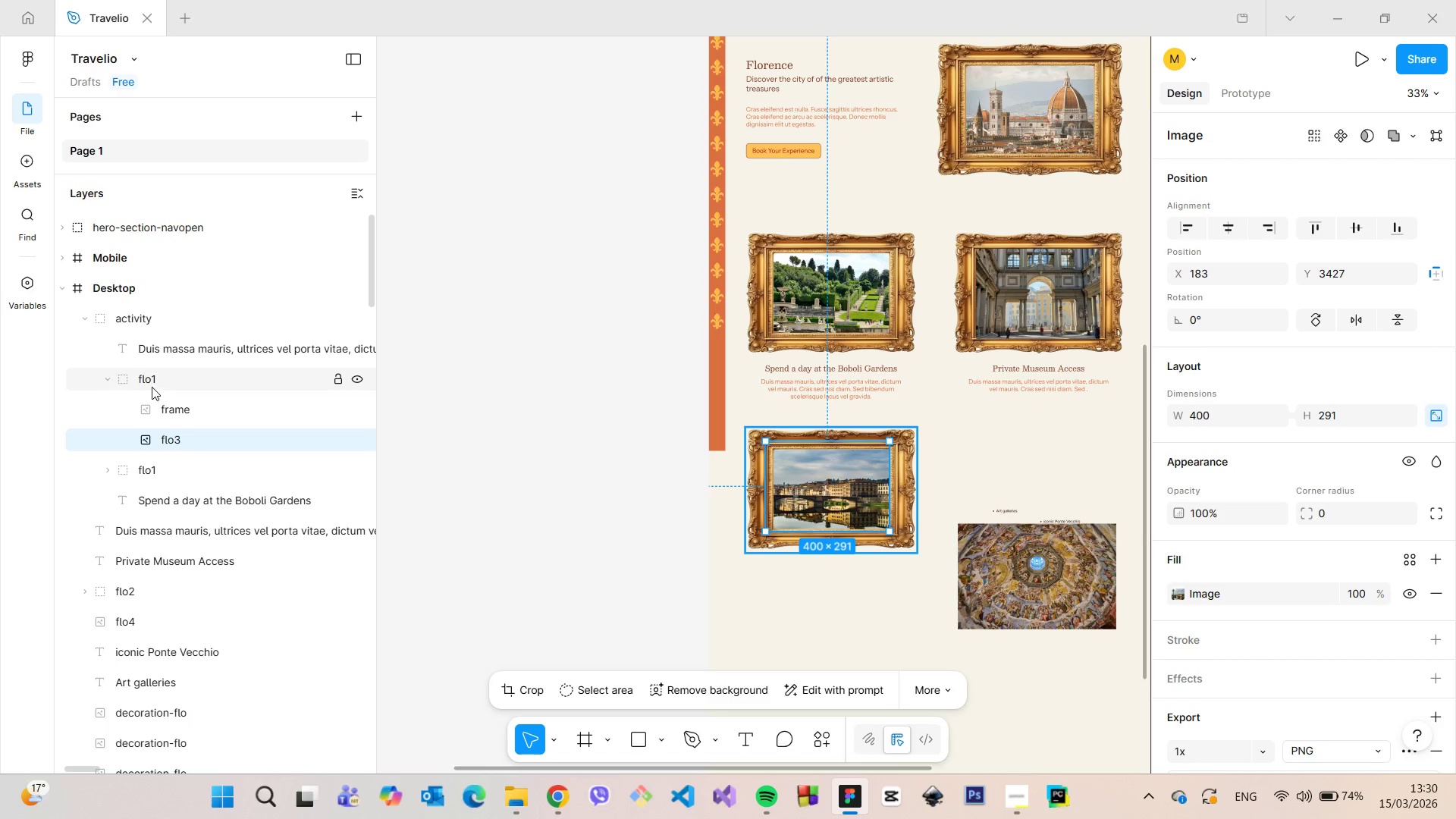 
double_click([154, 384])
 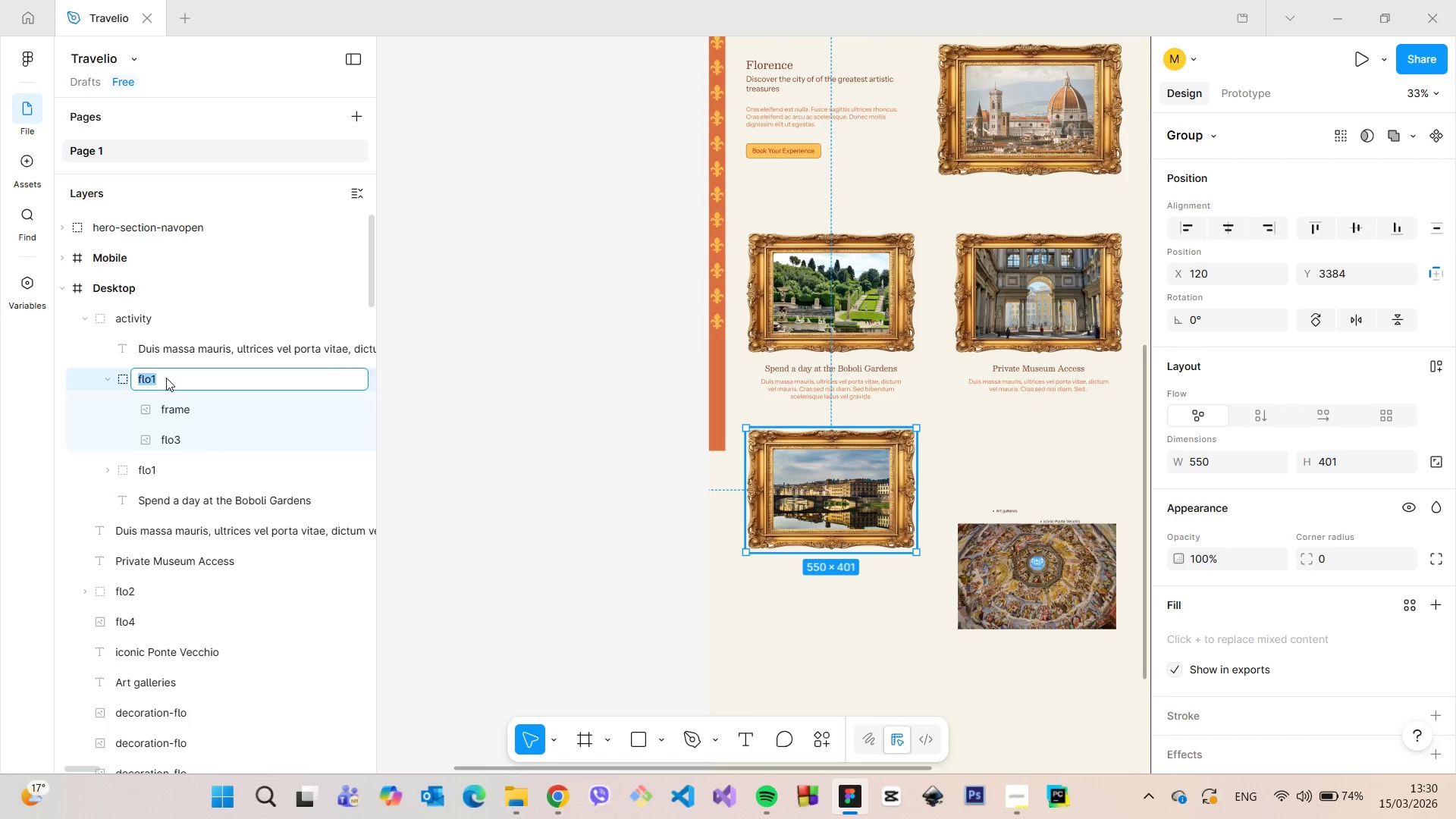 
left_click([166, 378])
 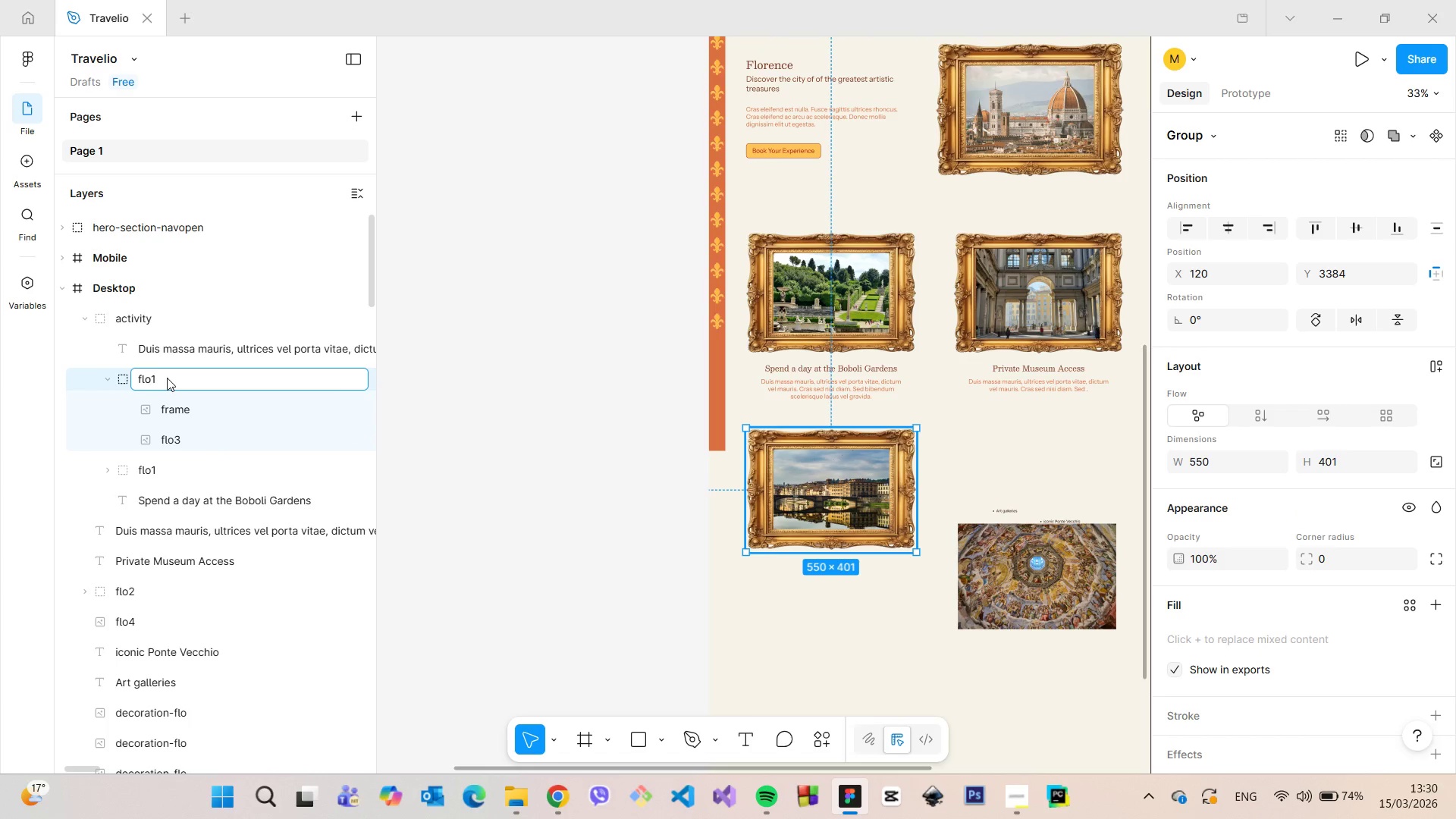 
key(Backspace)
 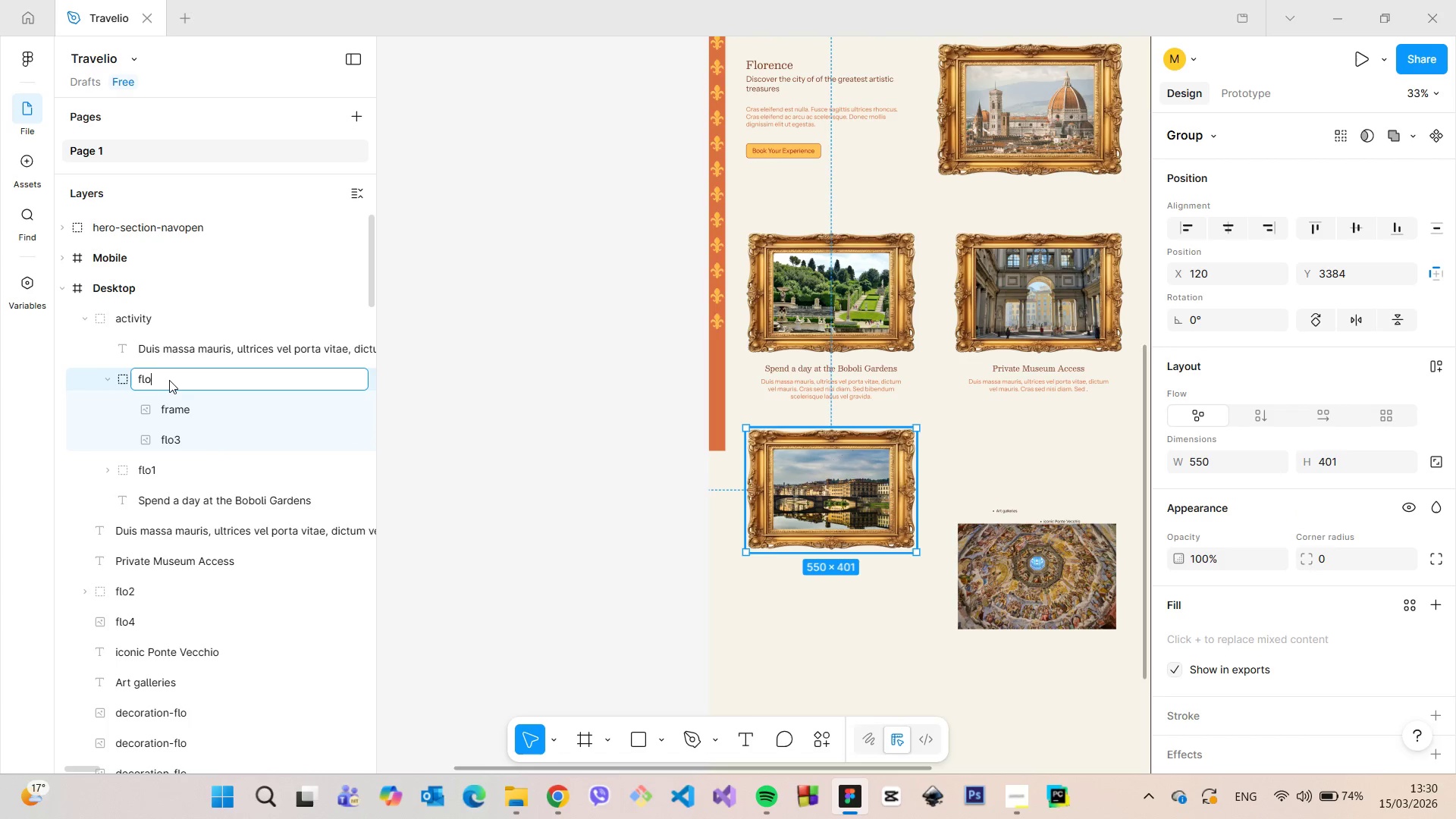 
key(3)
 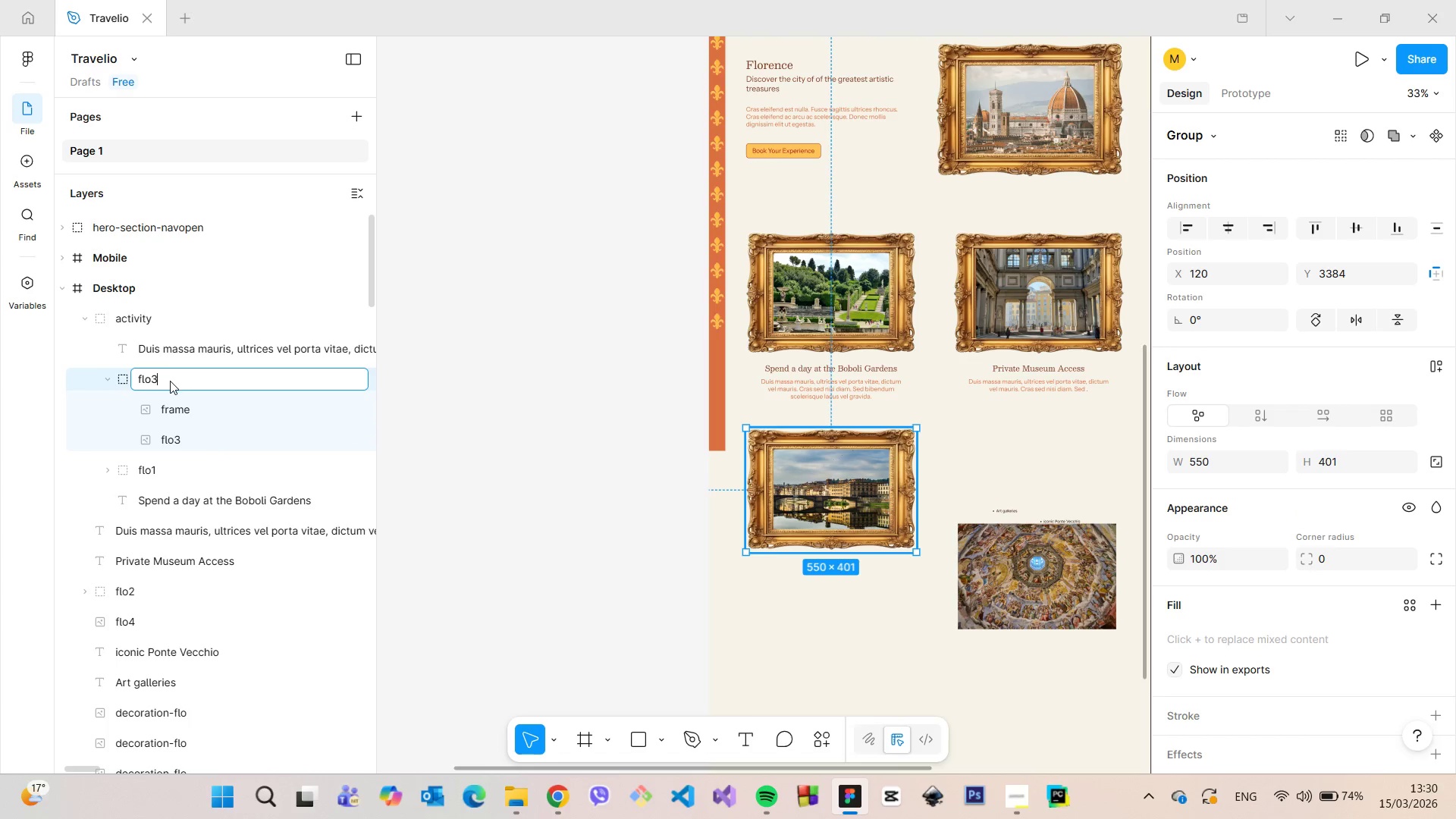 
key(Enter)
 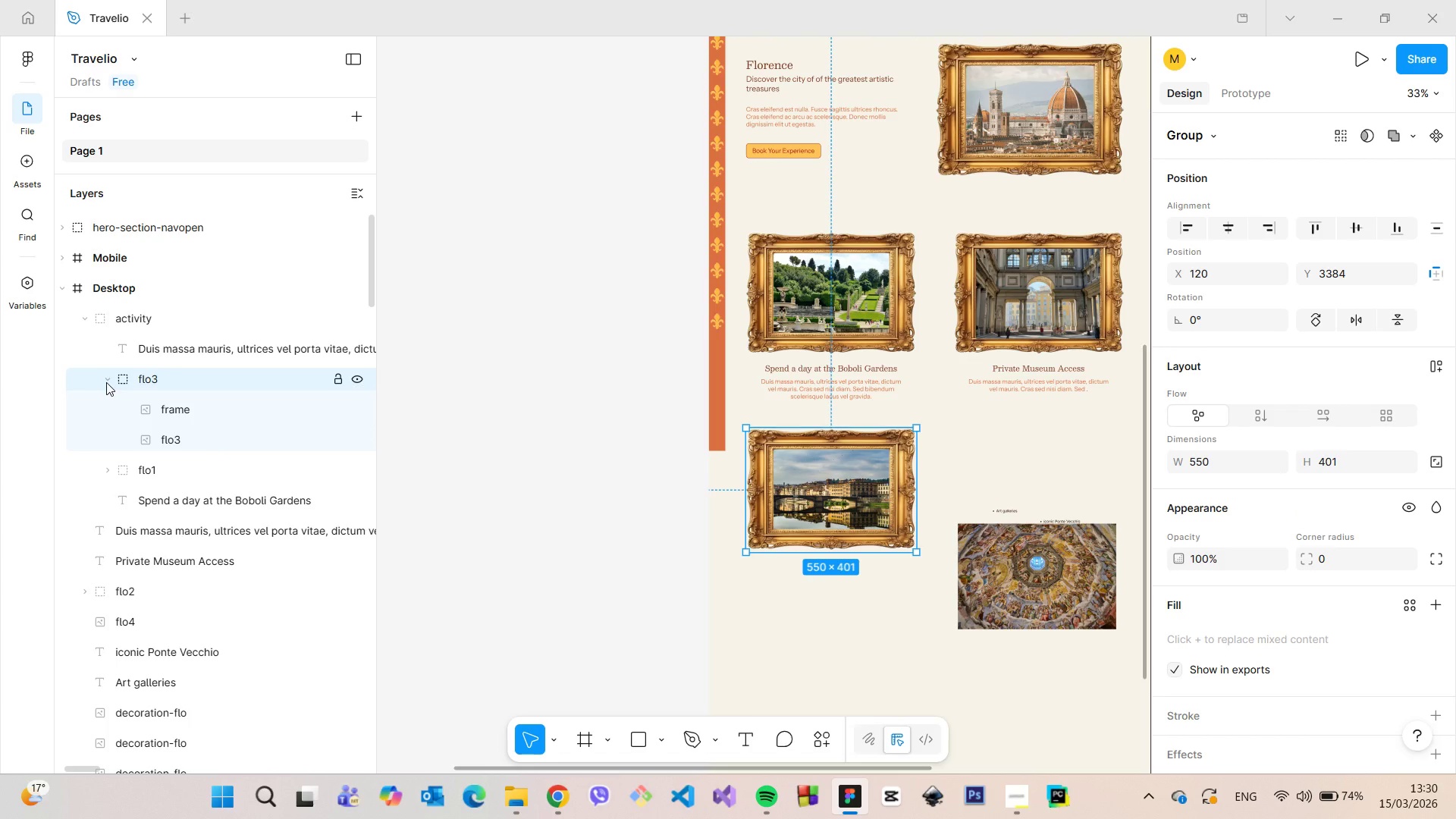 
left_click([106, 381])
 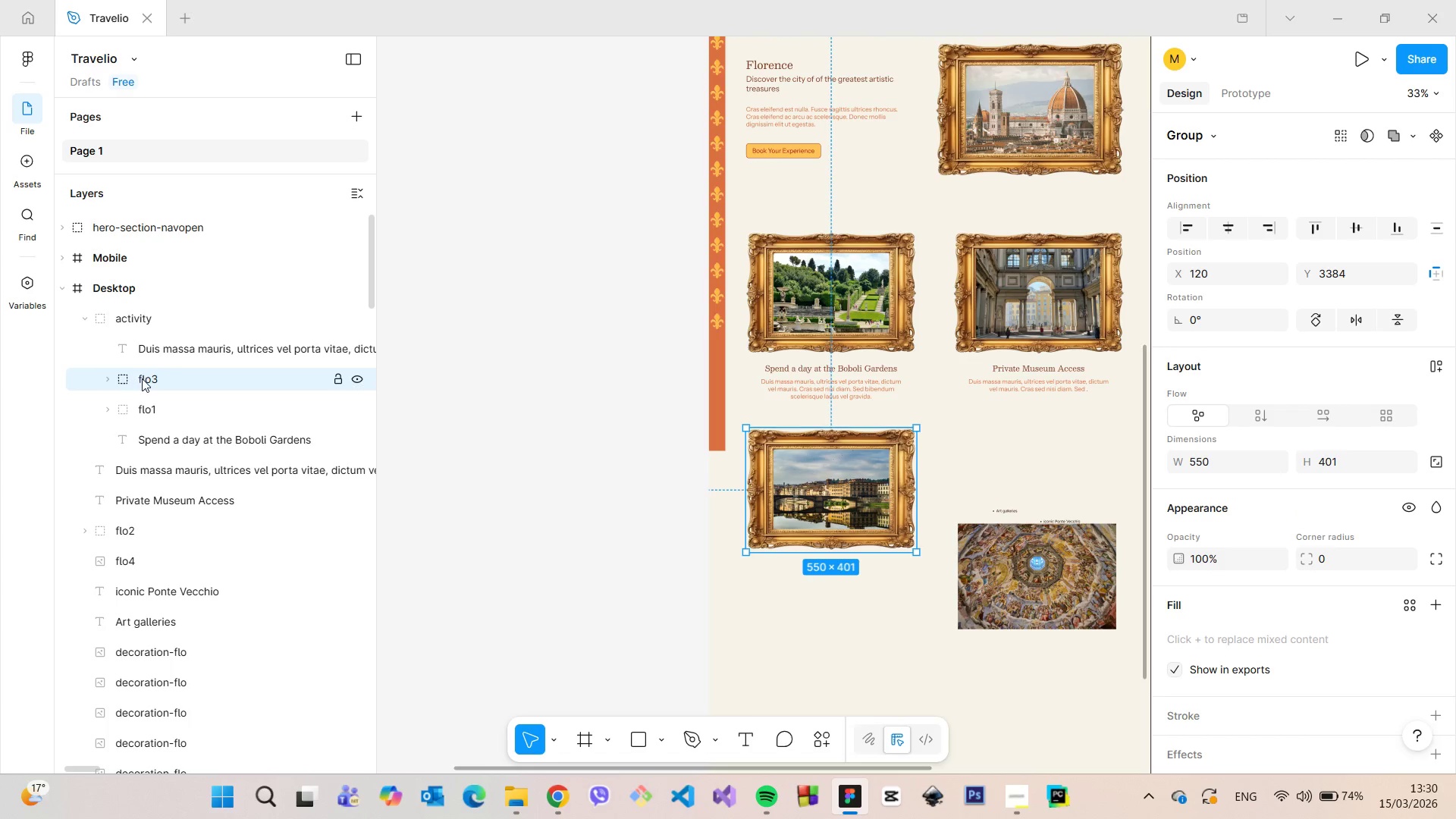 
left_click_drag(start_coordinate=[142, 378], to_coordinate=[115, 302])
 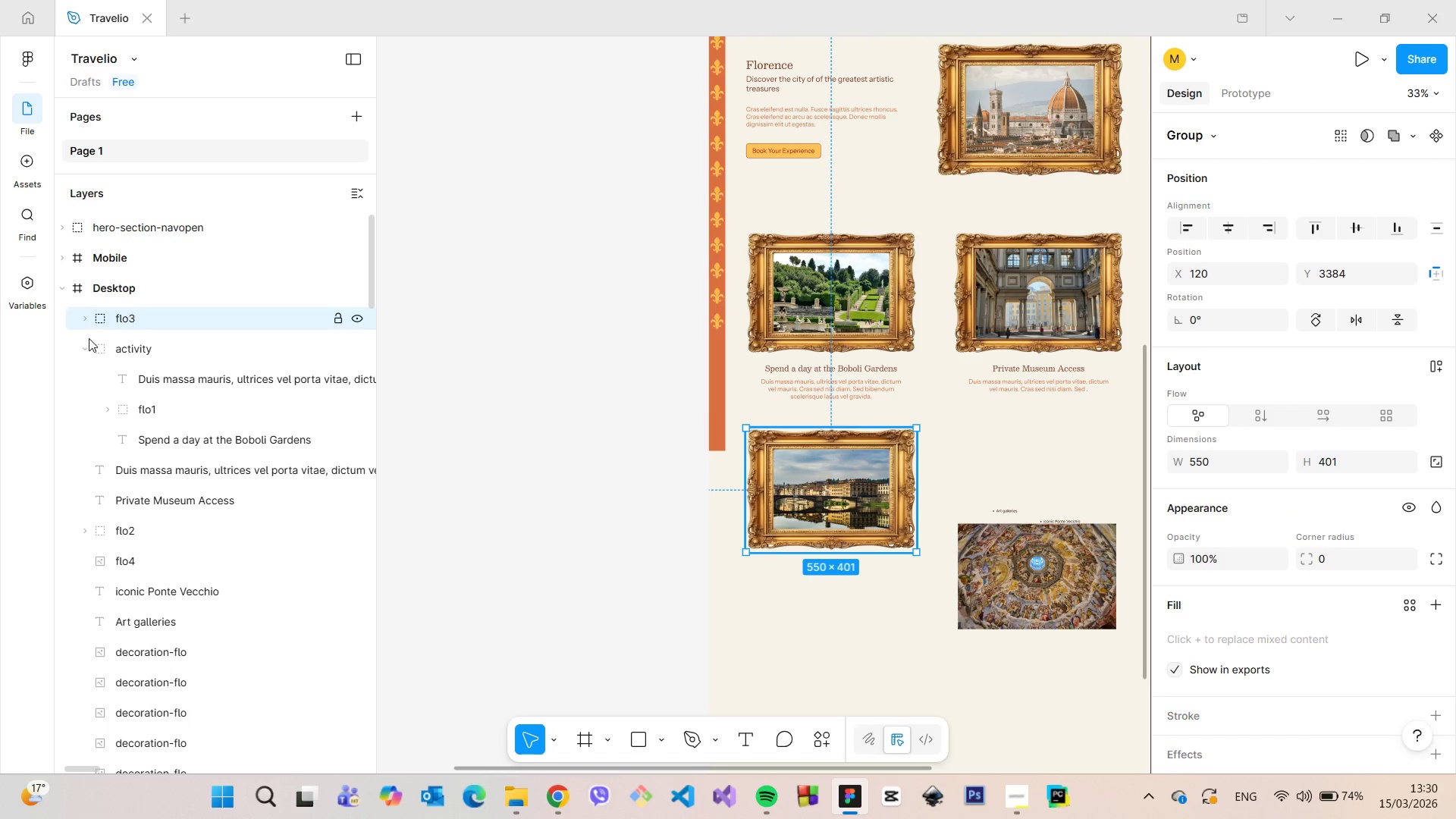 
left_click([85, 344])
 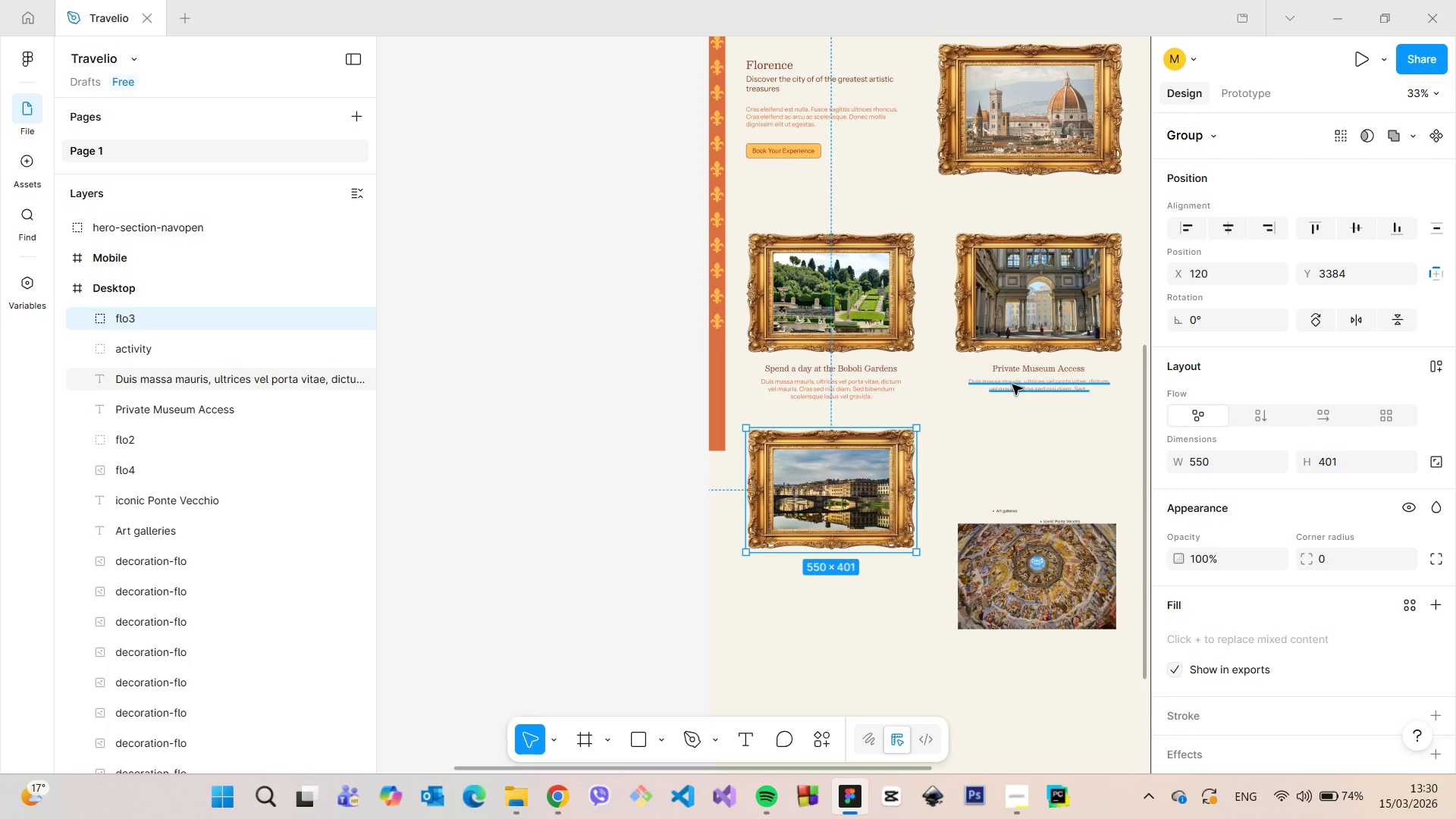 
left_click([1012, 384])
 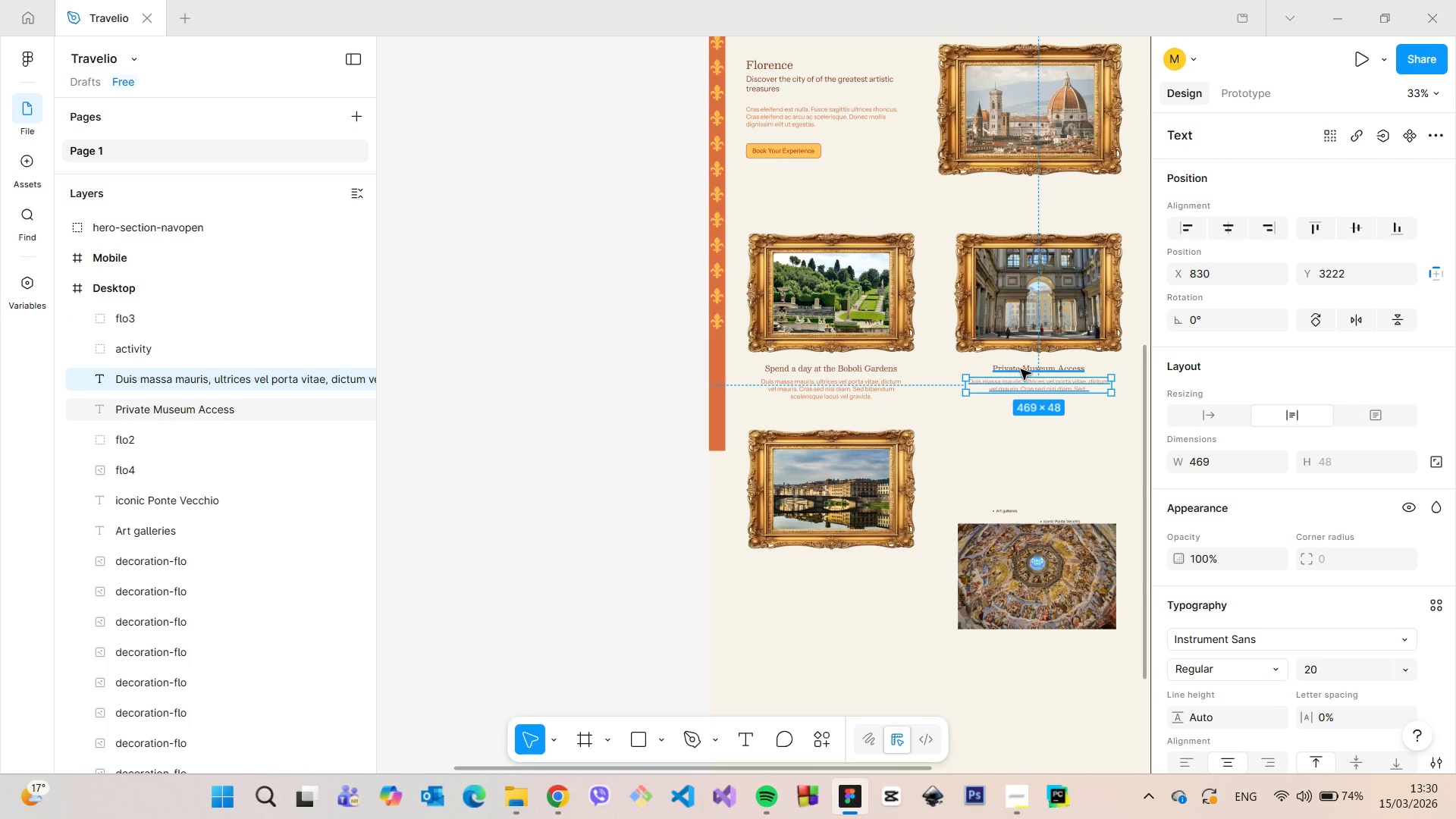 
hold_key(key=ShiftLeft, duration=1.52)
left_click([1021, 369])
 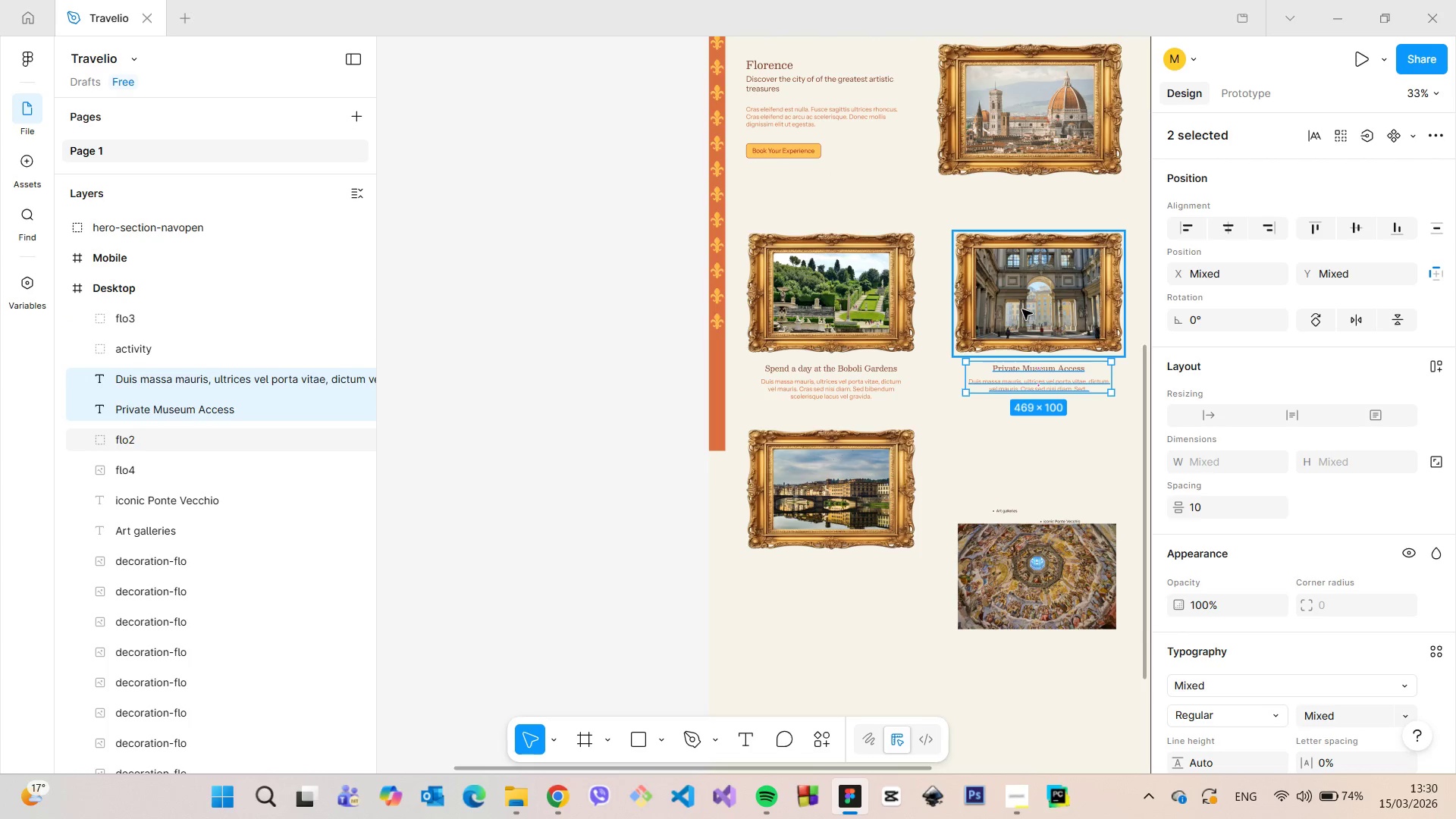 
left_click([1022, 309])
 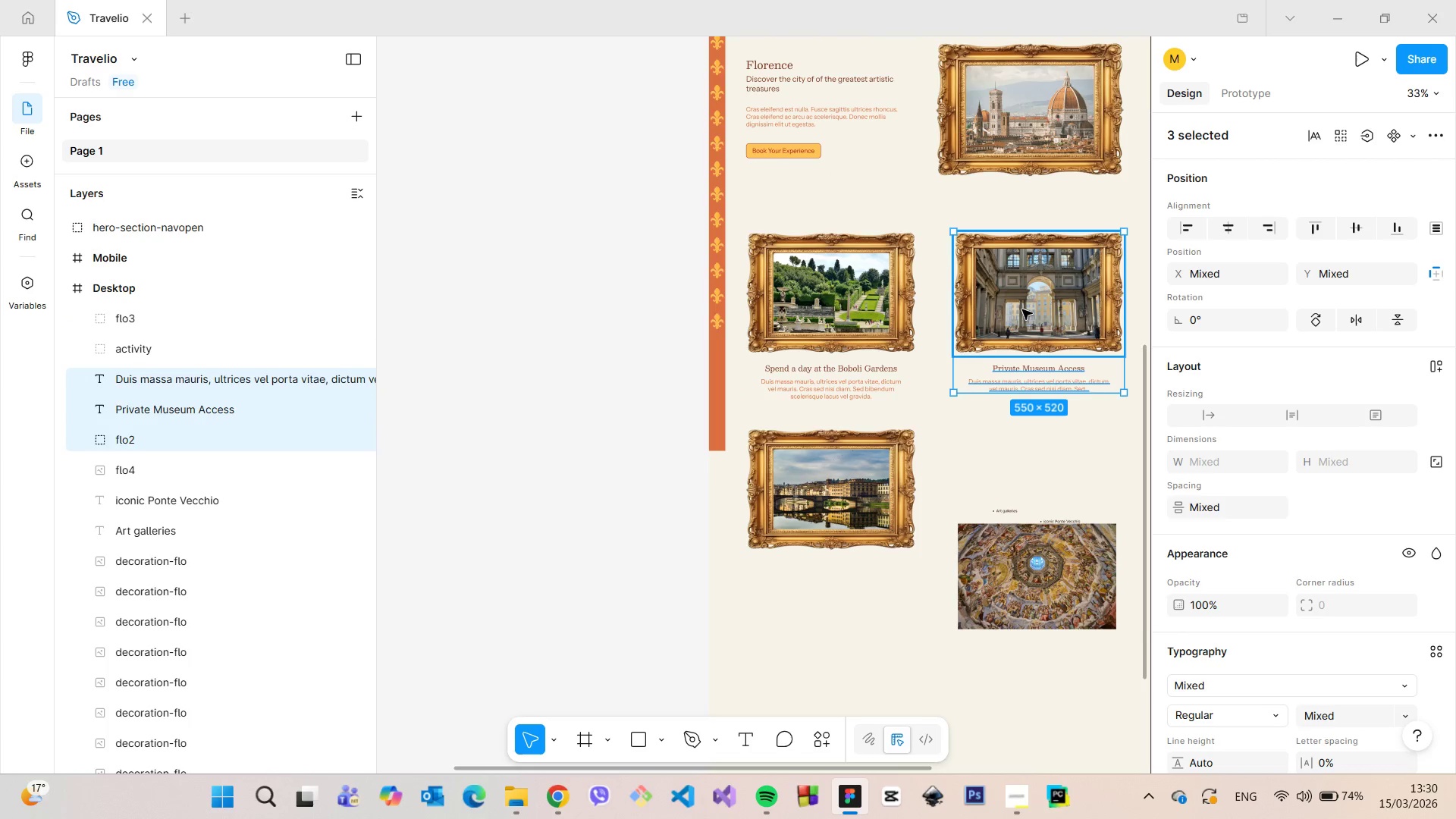 
key(Shift+ShiftLeft)
 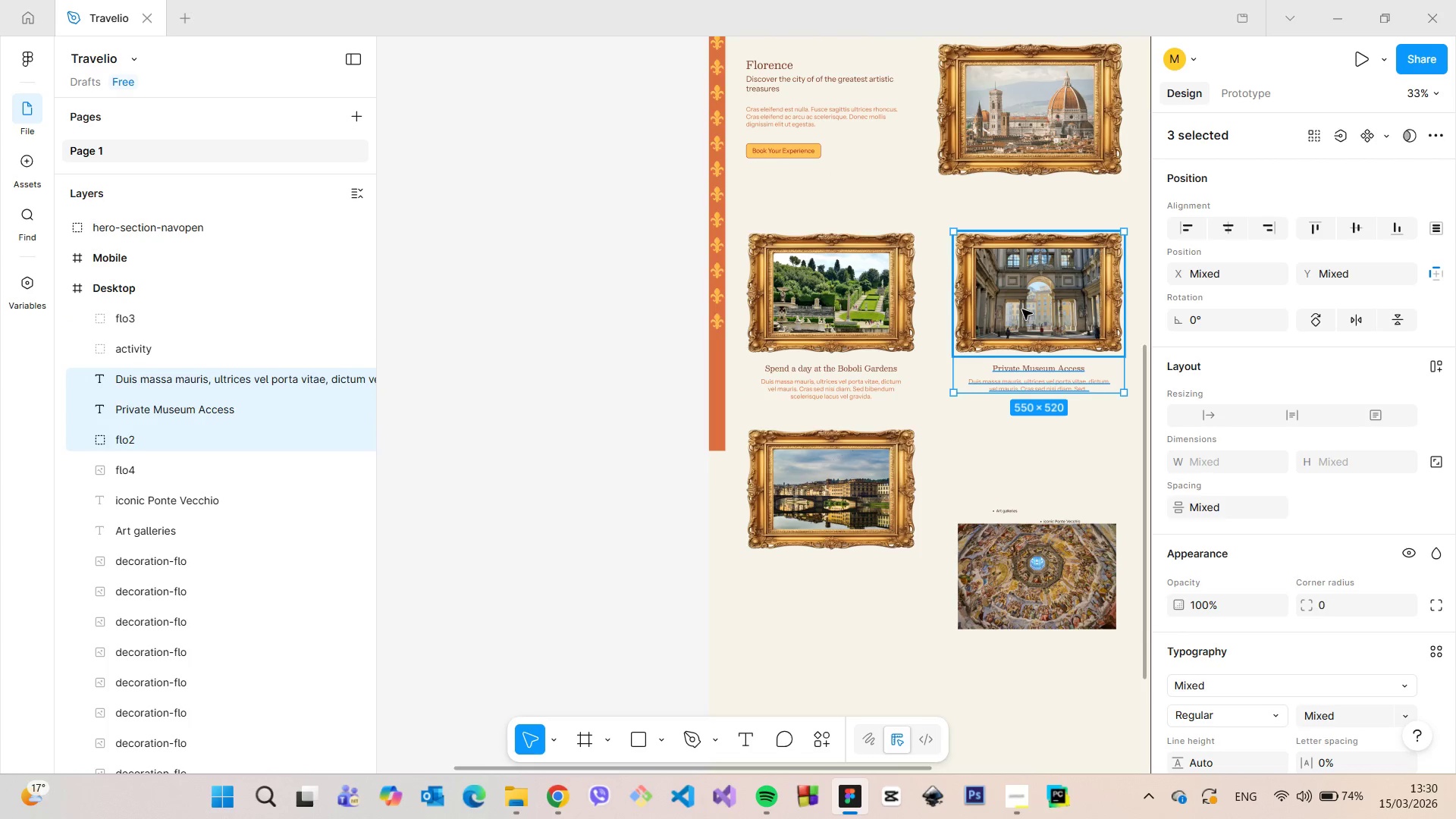 
key(Shift+ShiftLeft)
 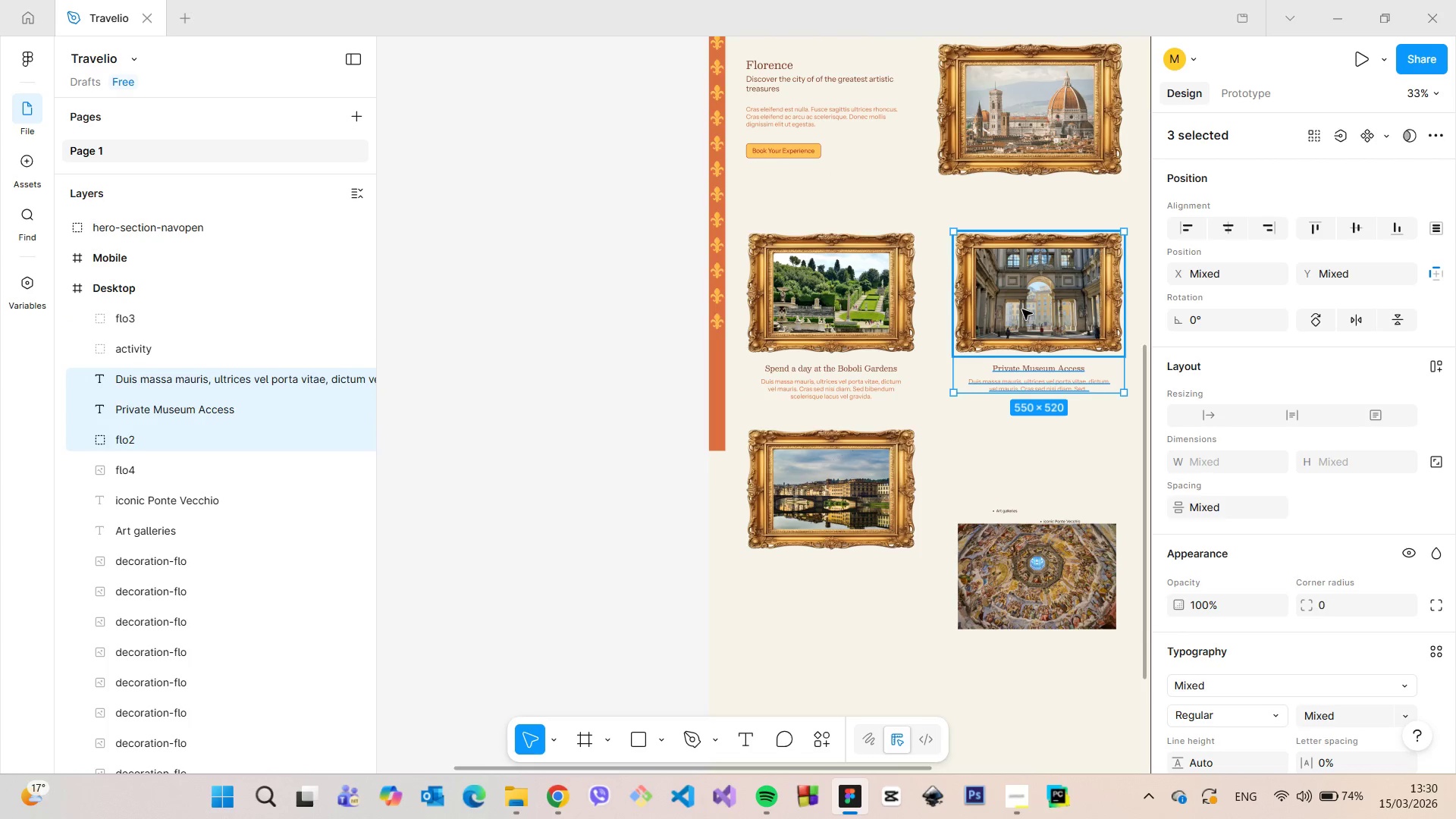 
key(Shift+ShiftLeft)
 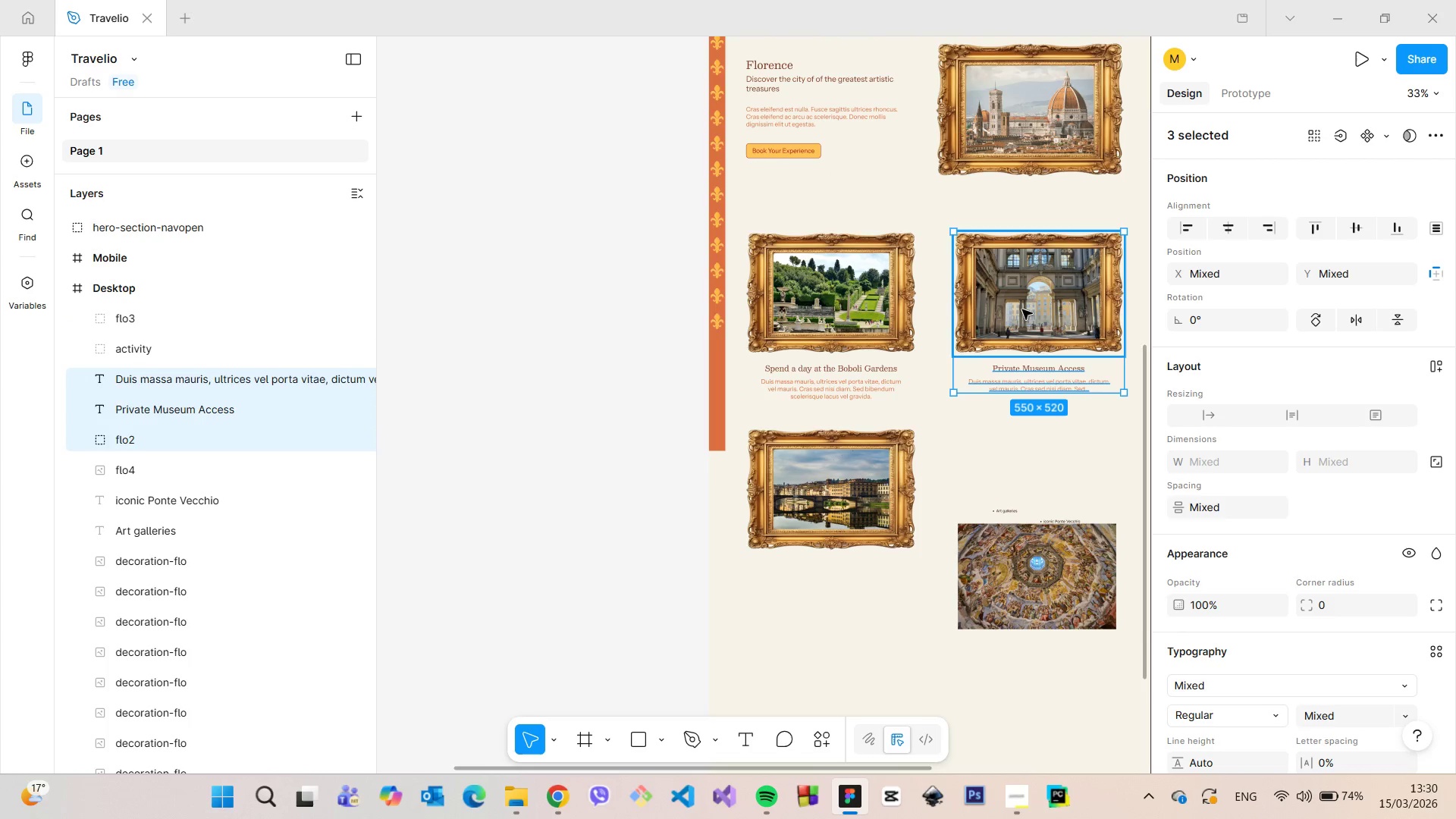 
key(Shift+ShiftLeft)
 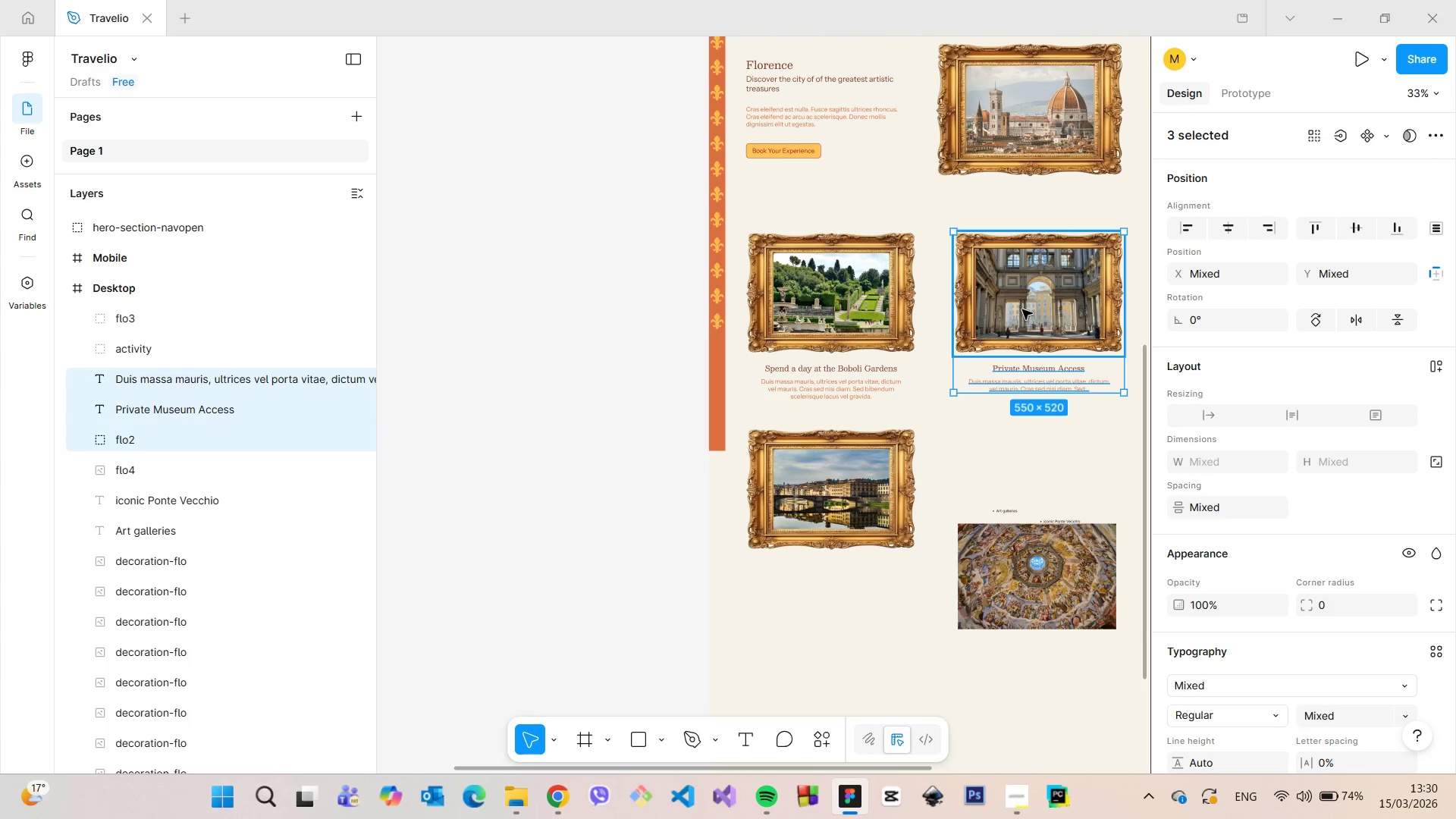 
key(Shift+ShiftLeft)
 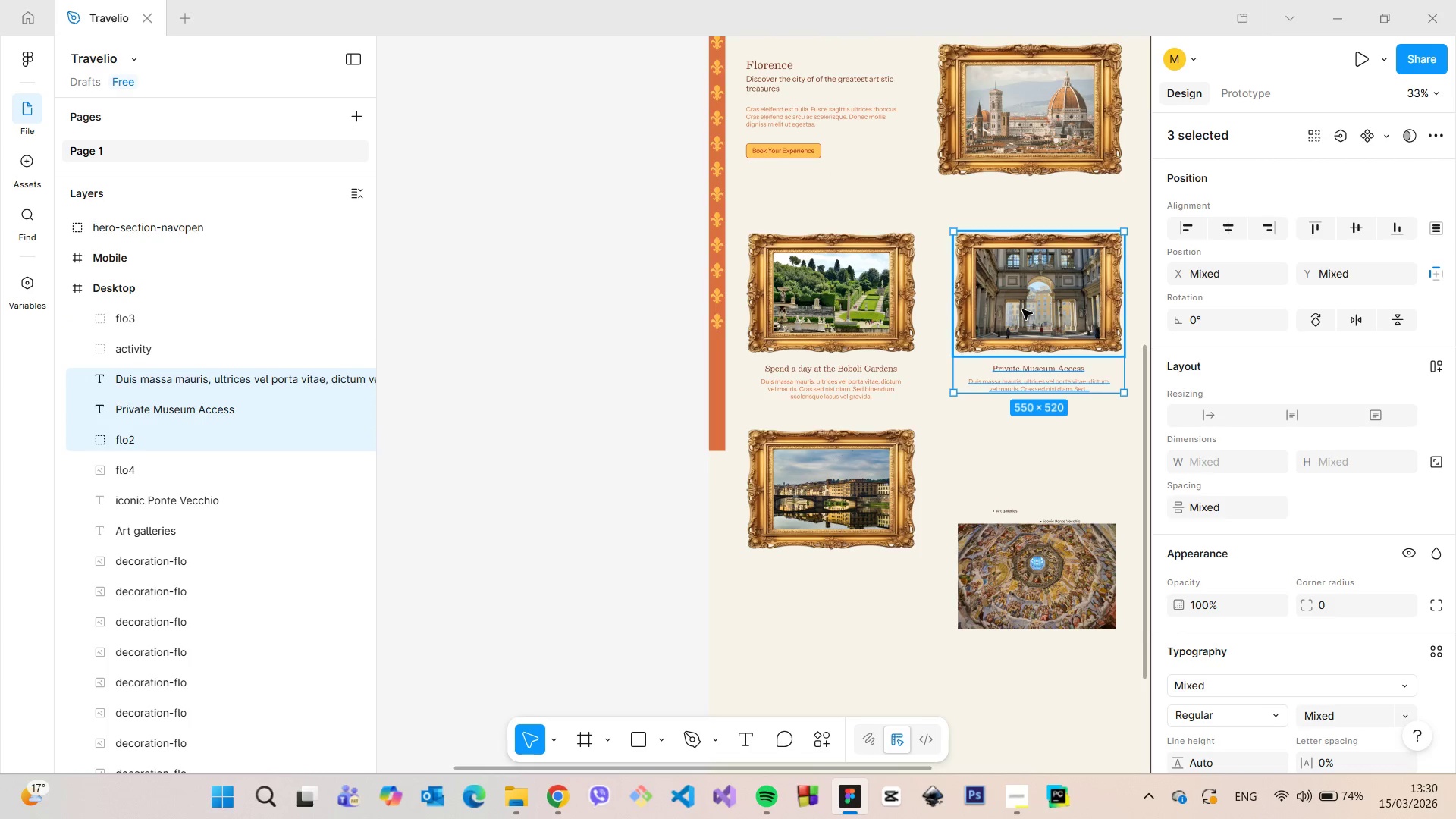 
key(Shift+ShiftLeft)
 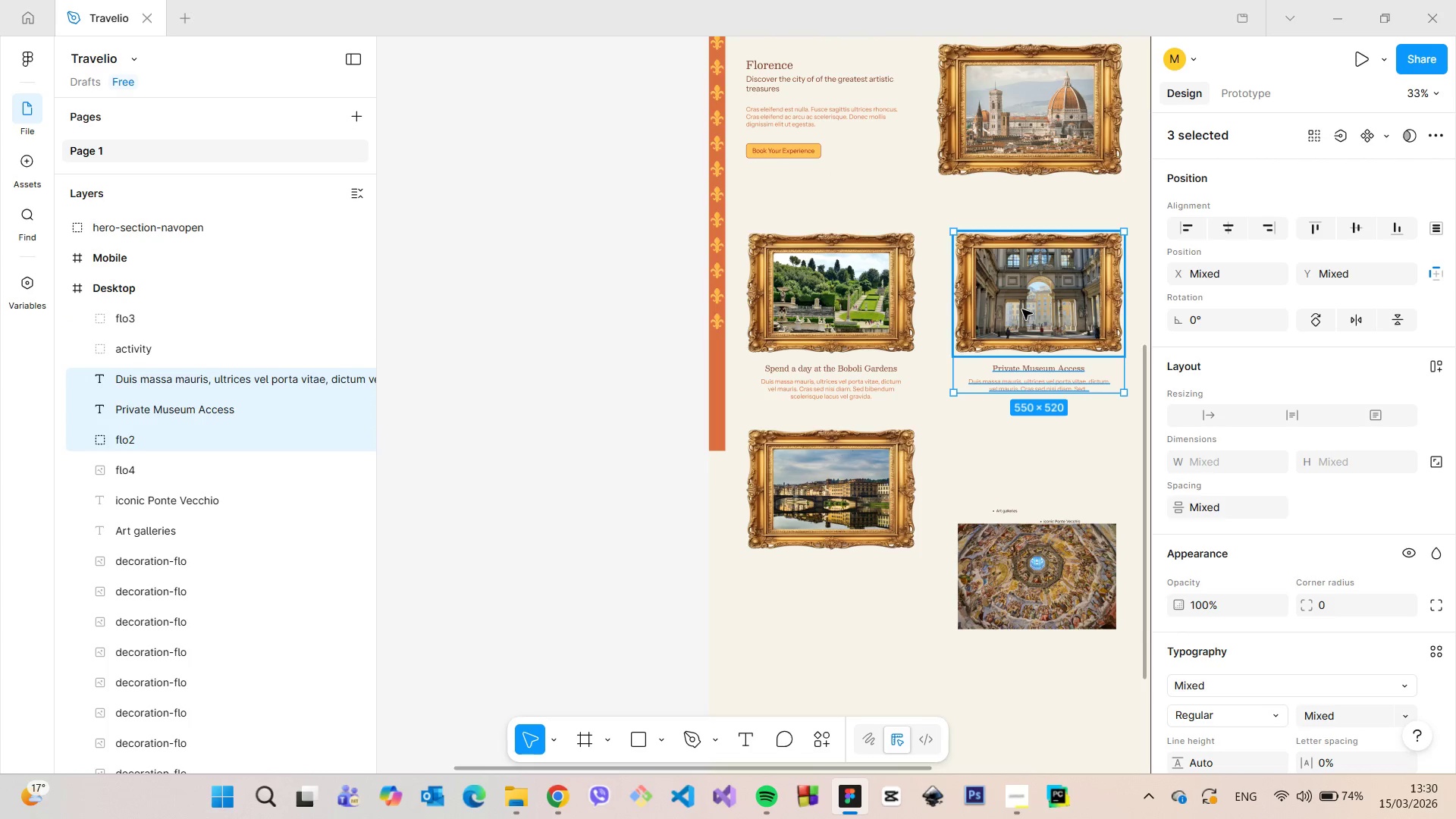 
key(Shift+ShiftLeft)
 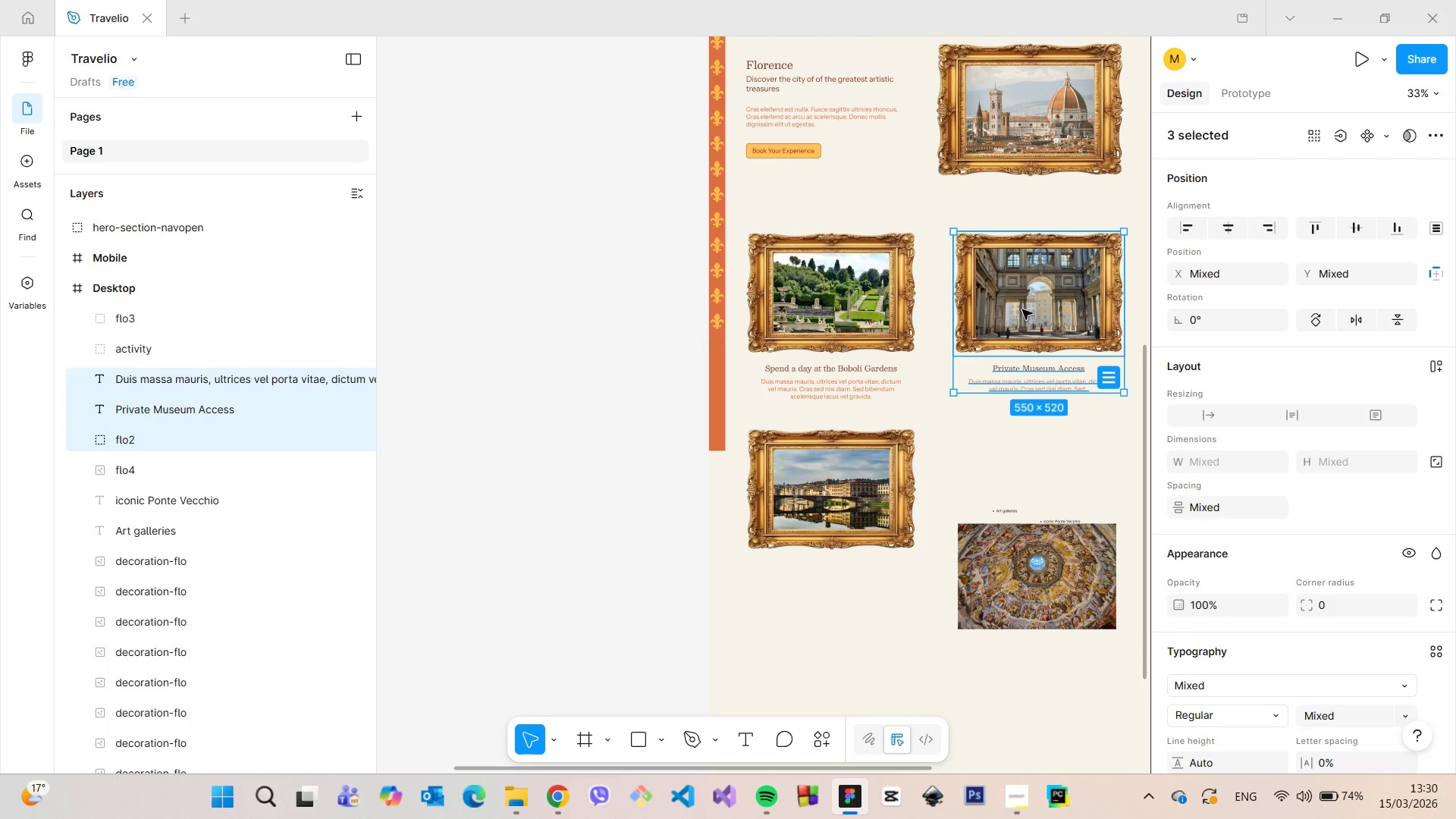 
right_click([1022, 309])
 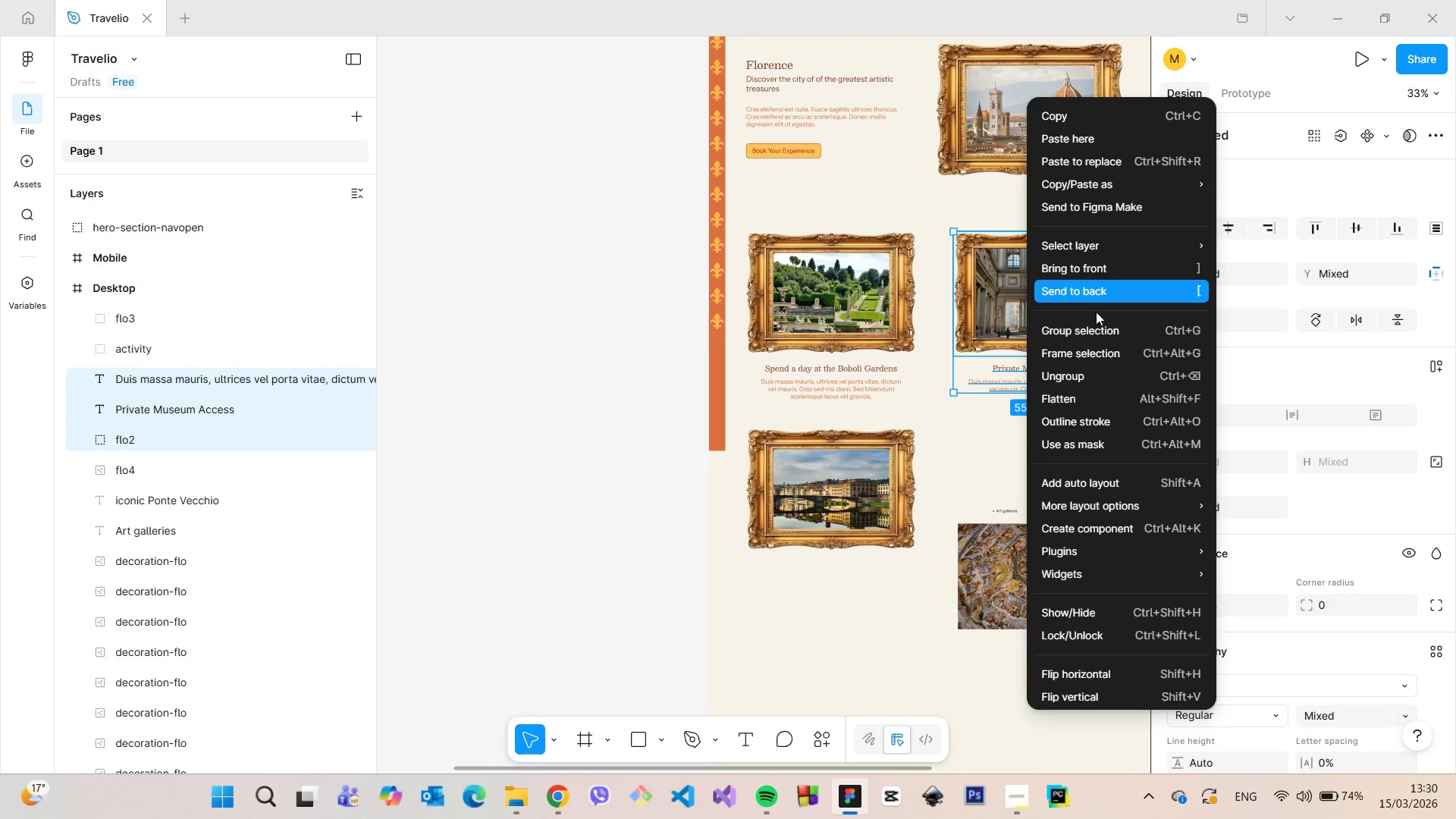 
left_click([1094, 331])
 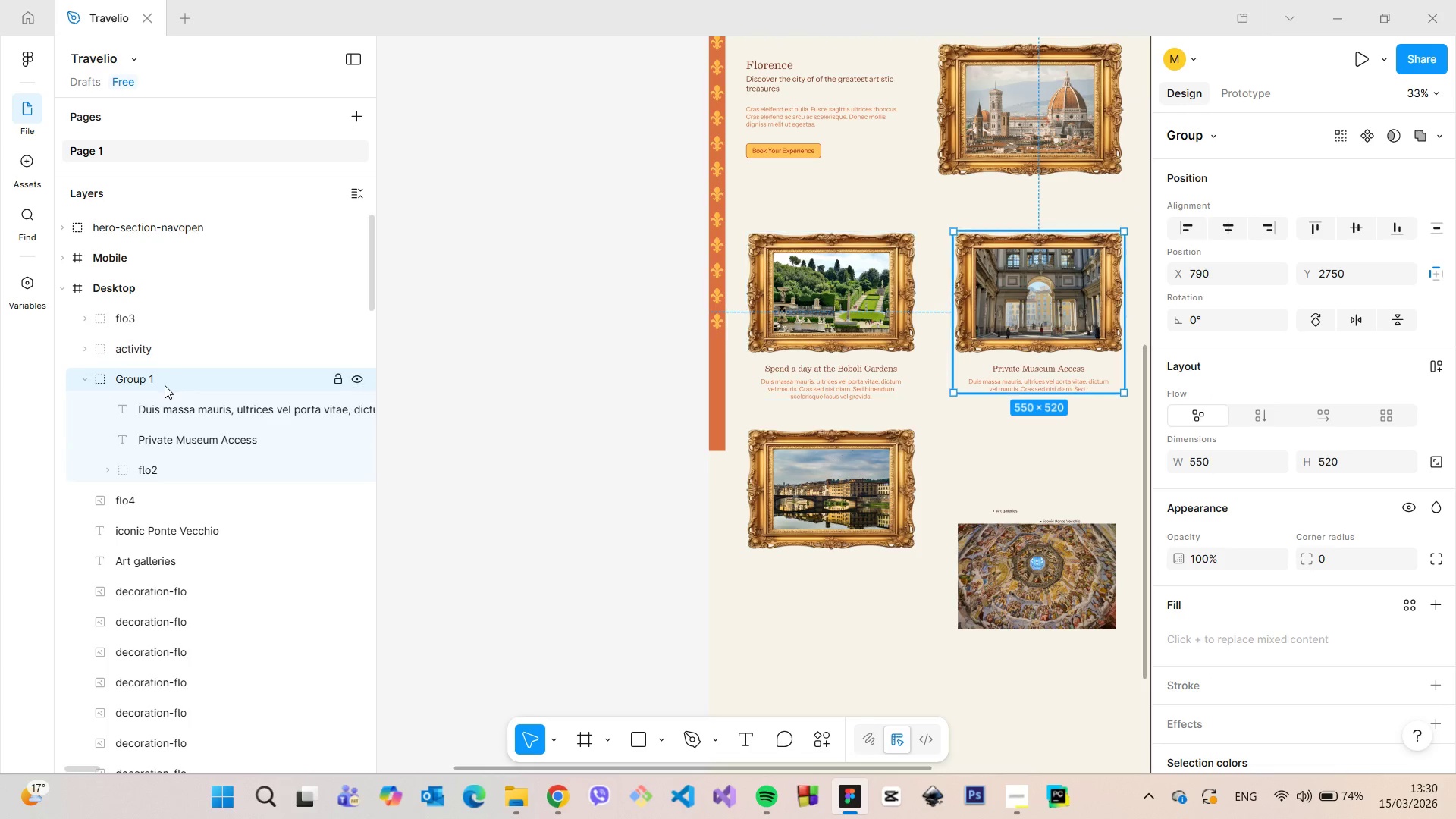 
double_click([164, 384])
 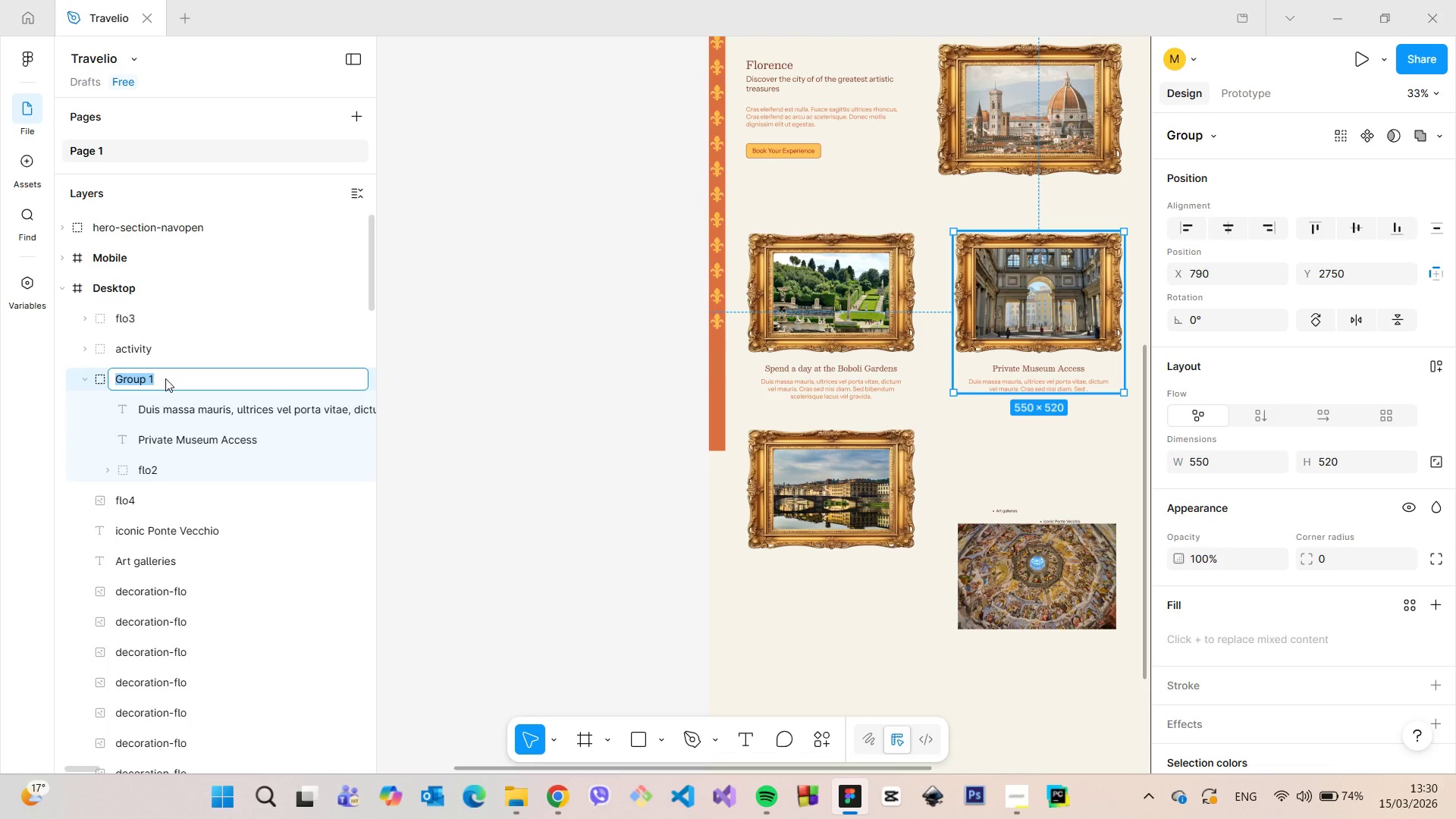 
type(activity)
 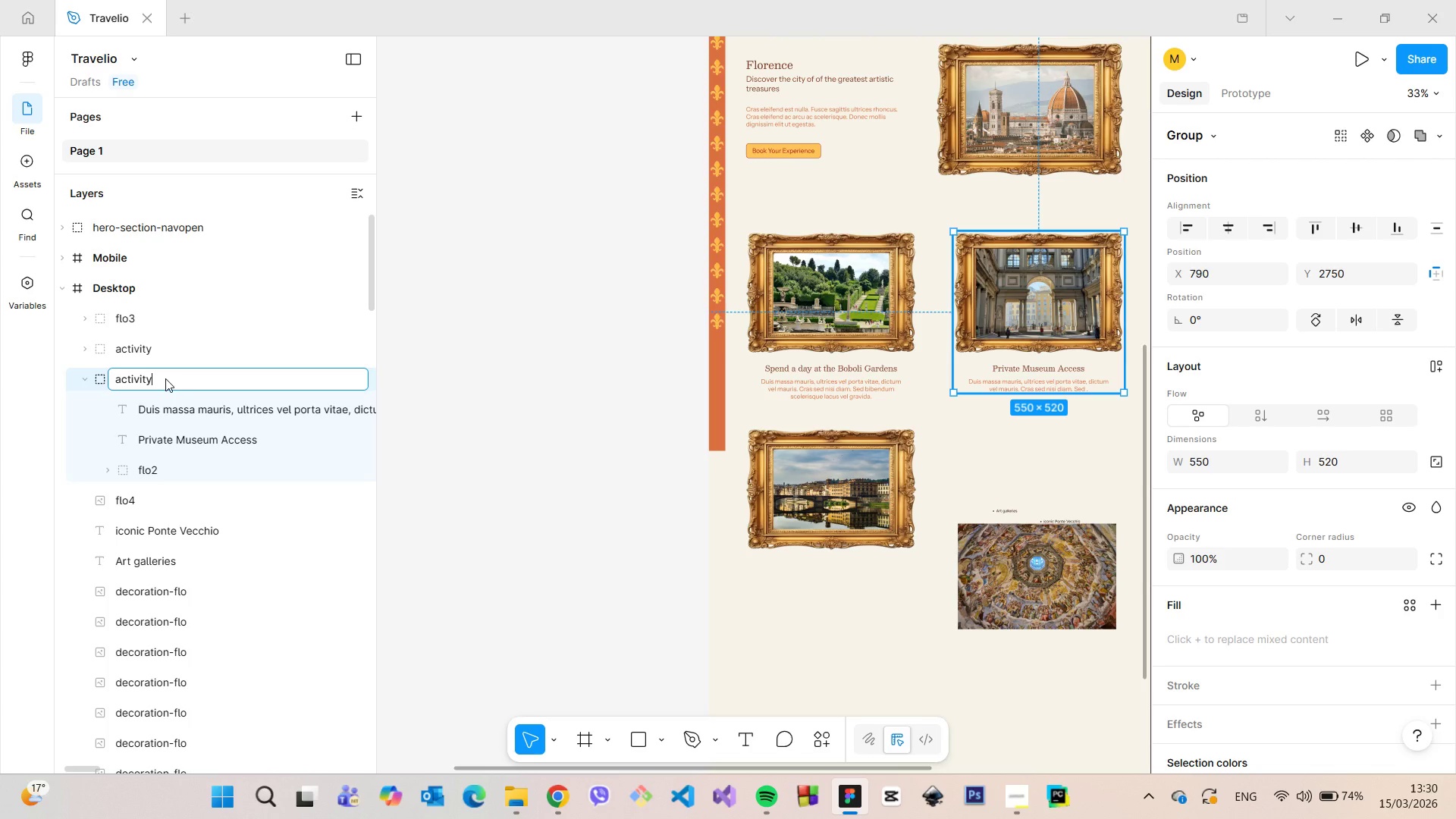 
key(Enter)
 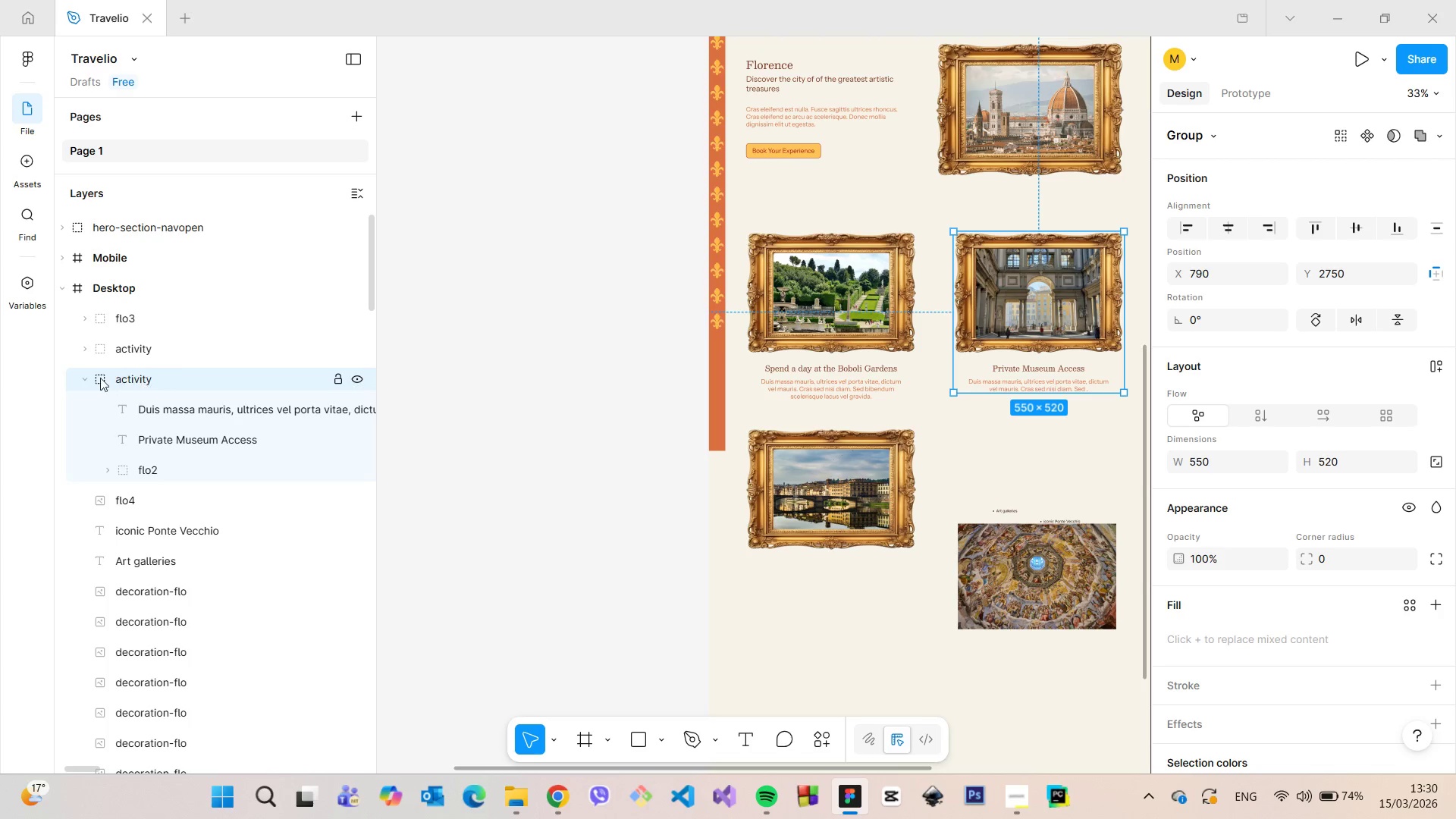 
left_click([88, 379])
 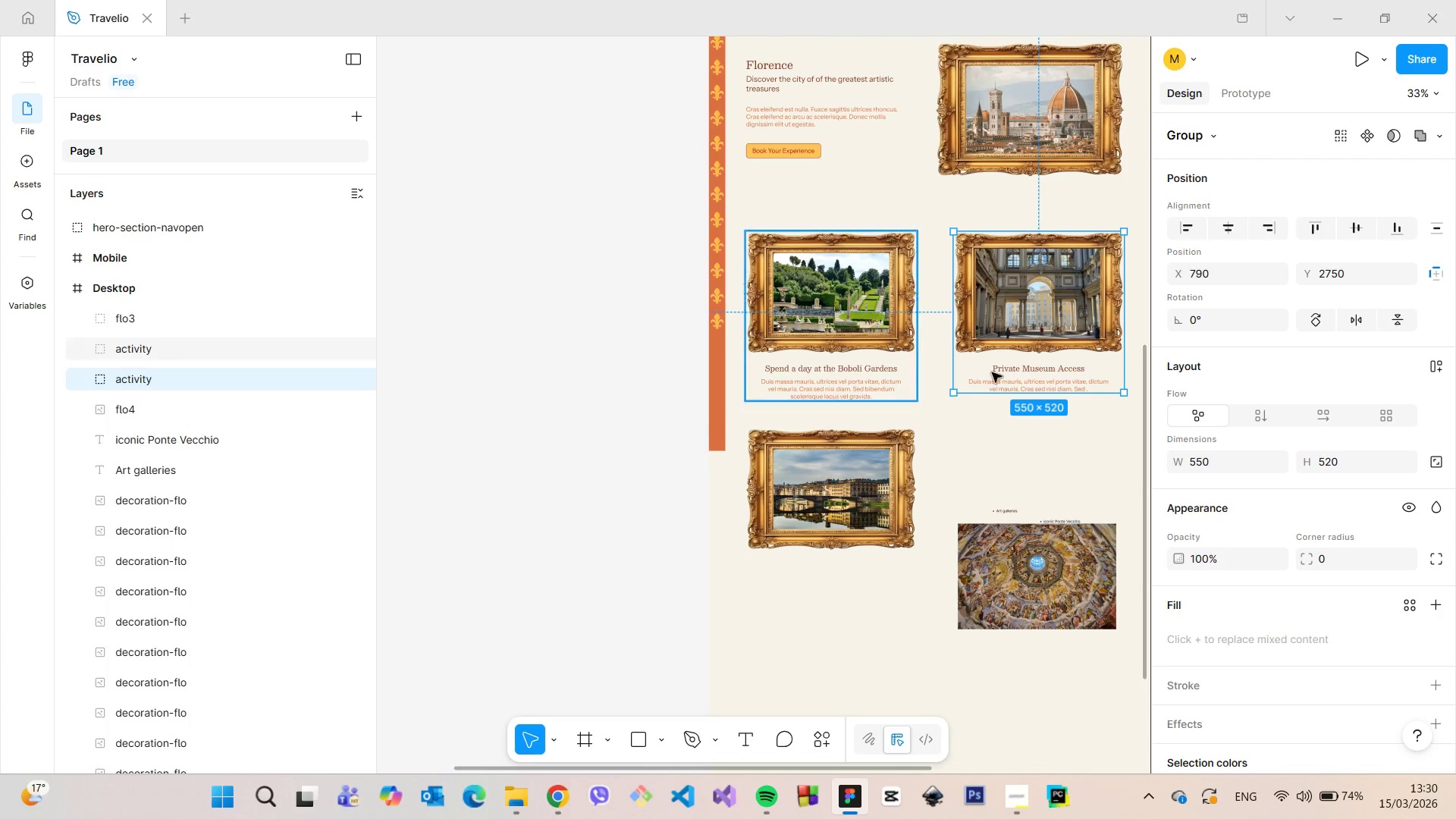 
scroll: coordinate [1197, 333], scroll_direction: down, amount: 3.0
 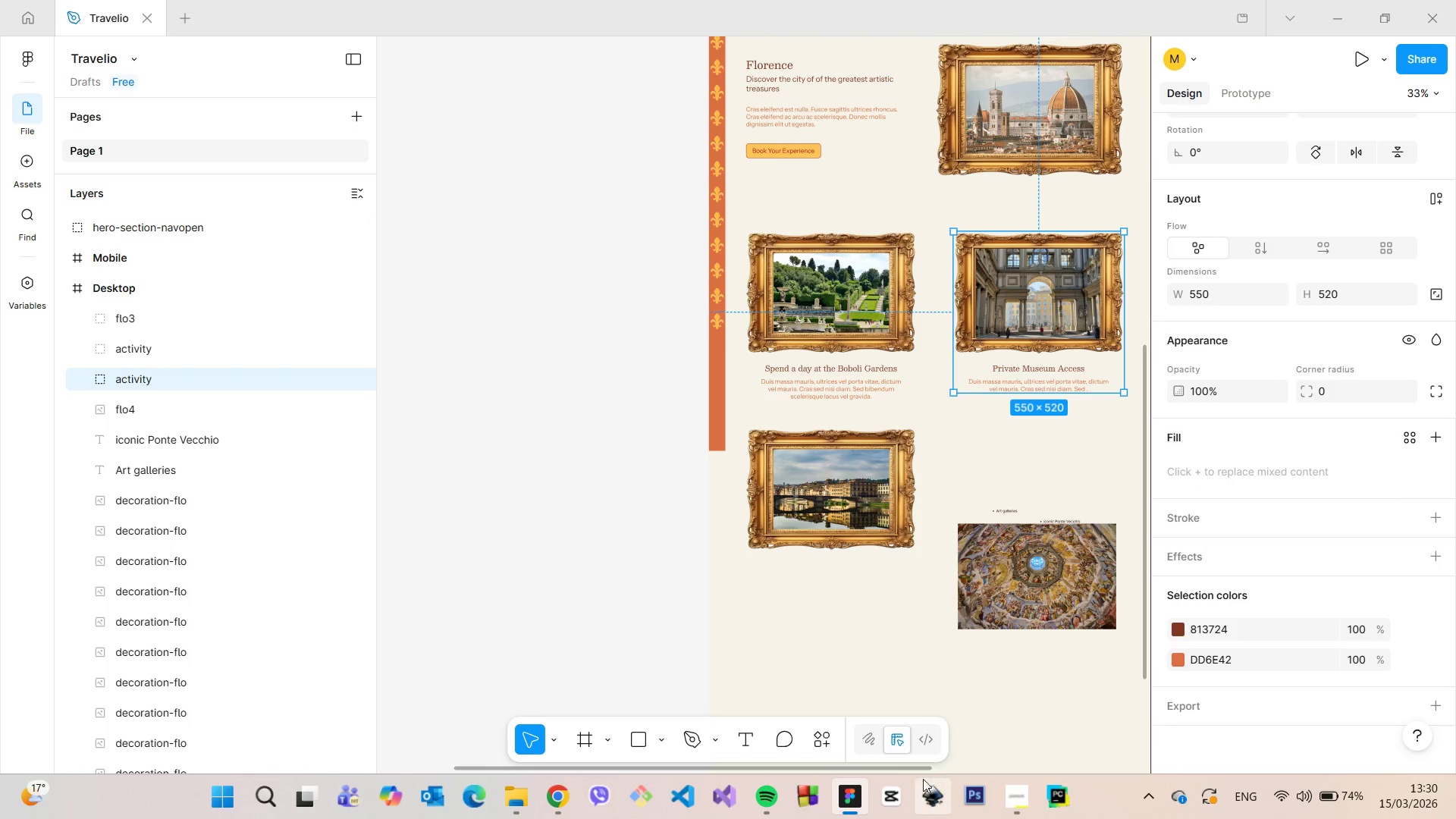 
left_click_drag(start_coordinate=[908, 768], to_coordinate=[969, 761])
 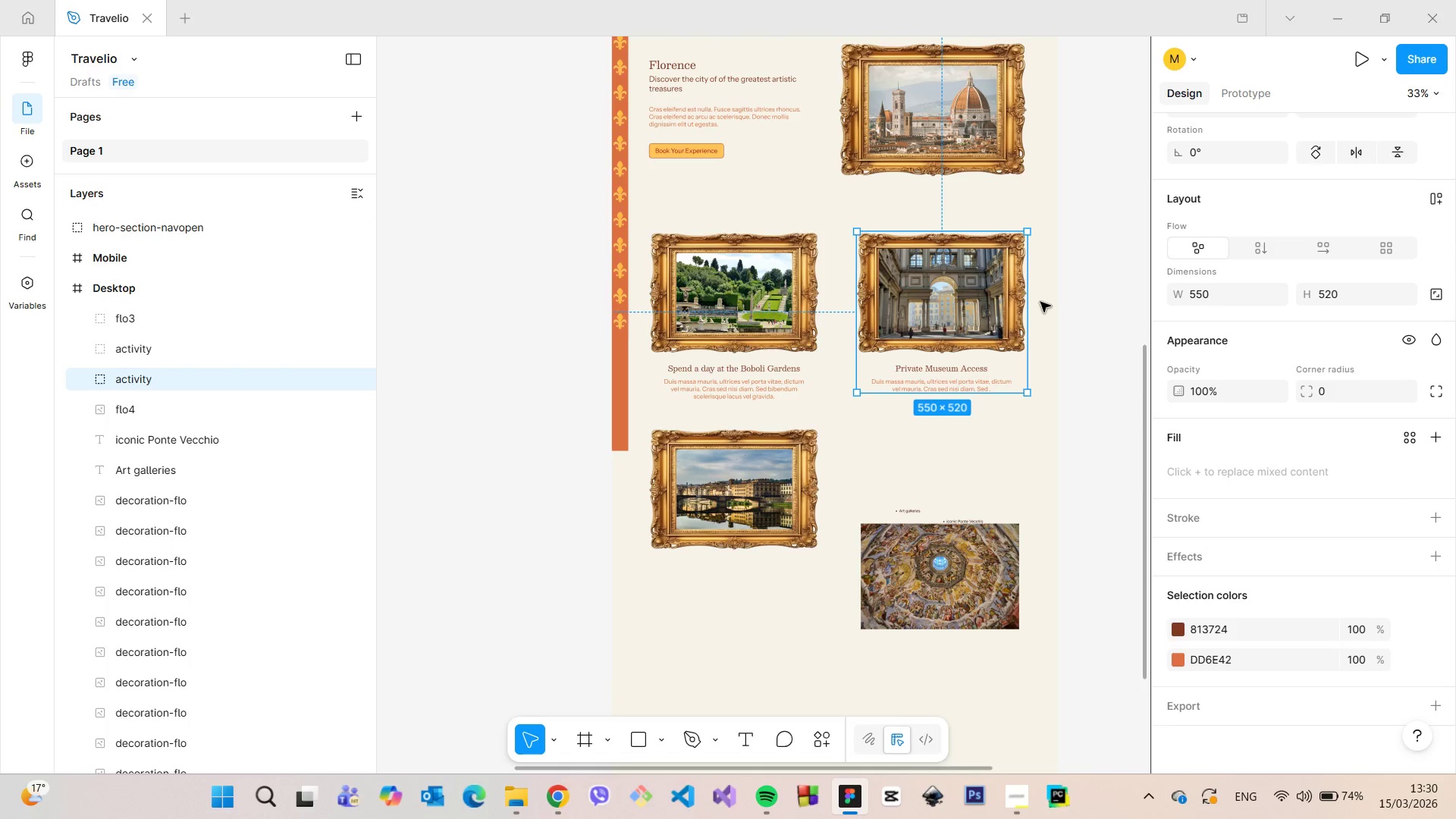 
hold_key(key=AltLeft, duration=1.51)
 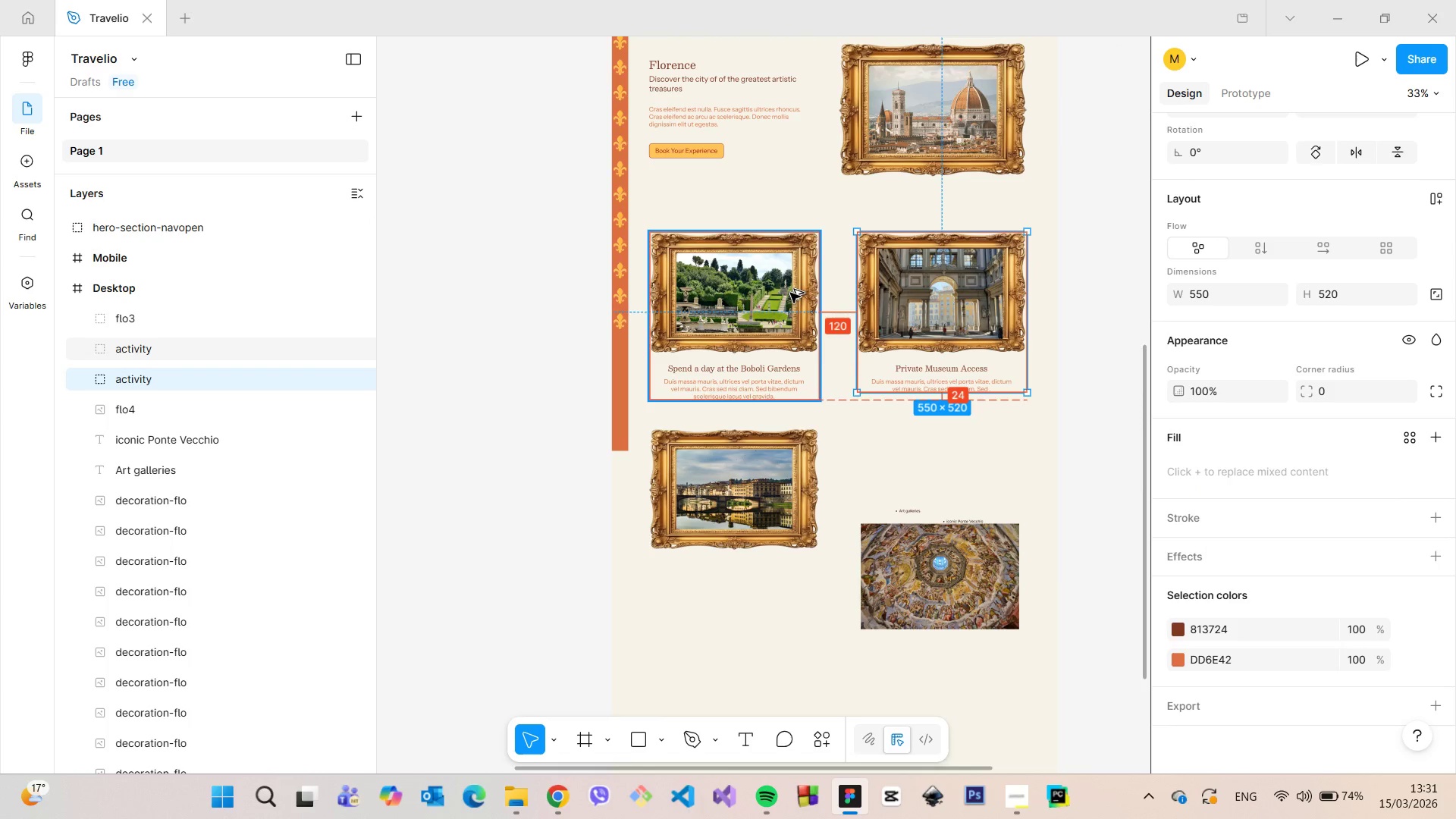 
key(Alt+AltLeft)
 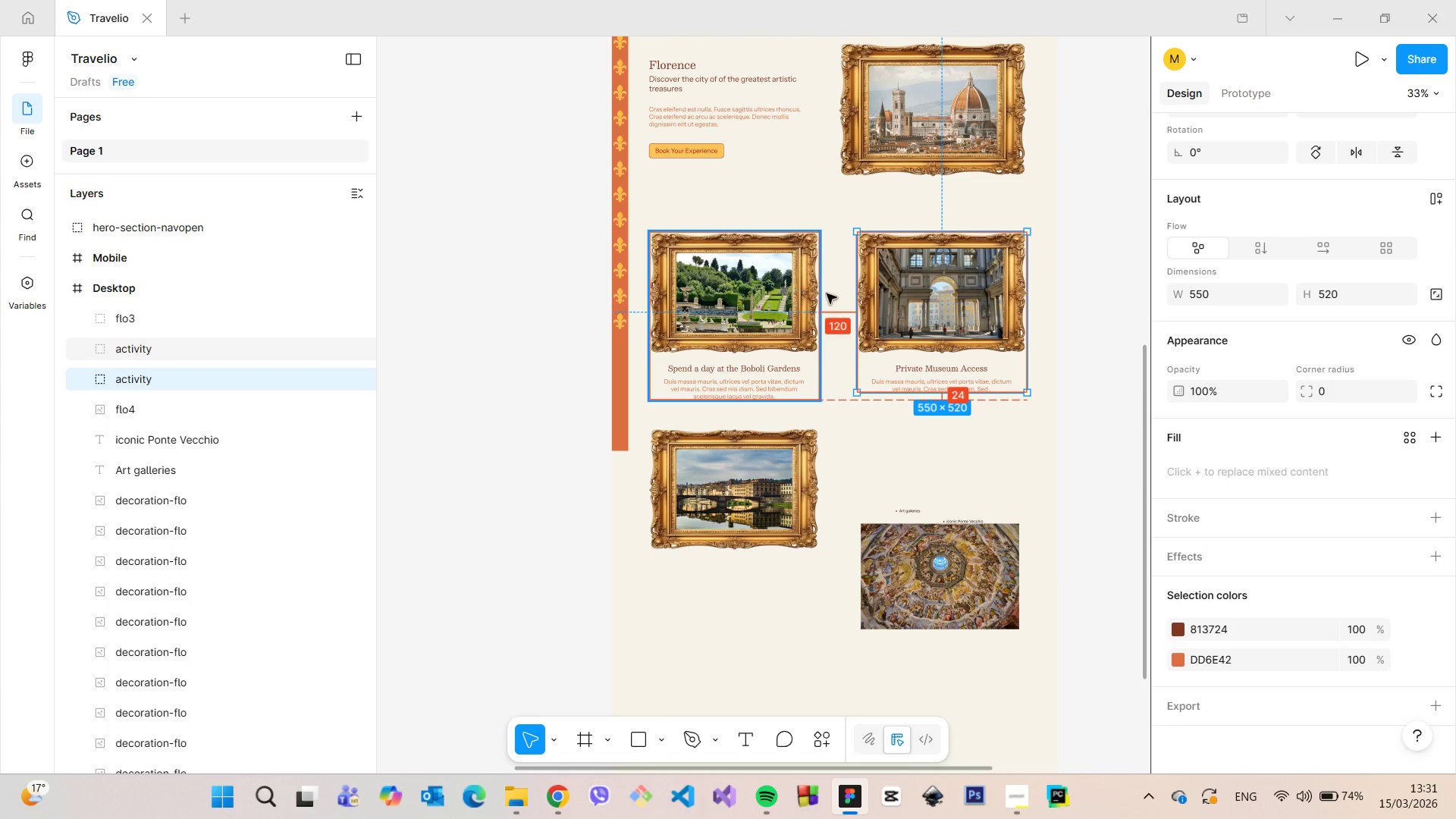 
key(Alt+AltLeft)
 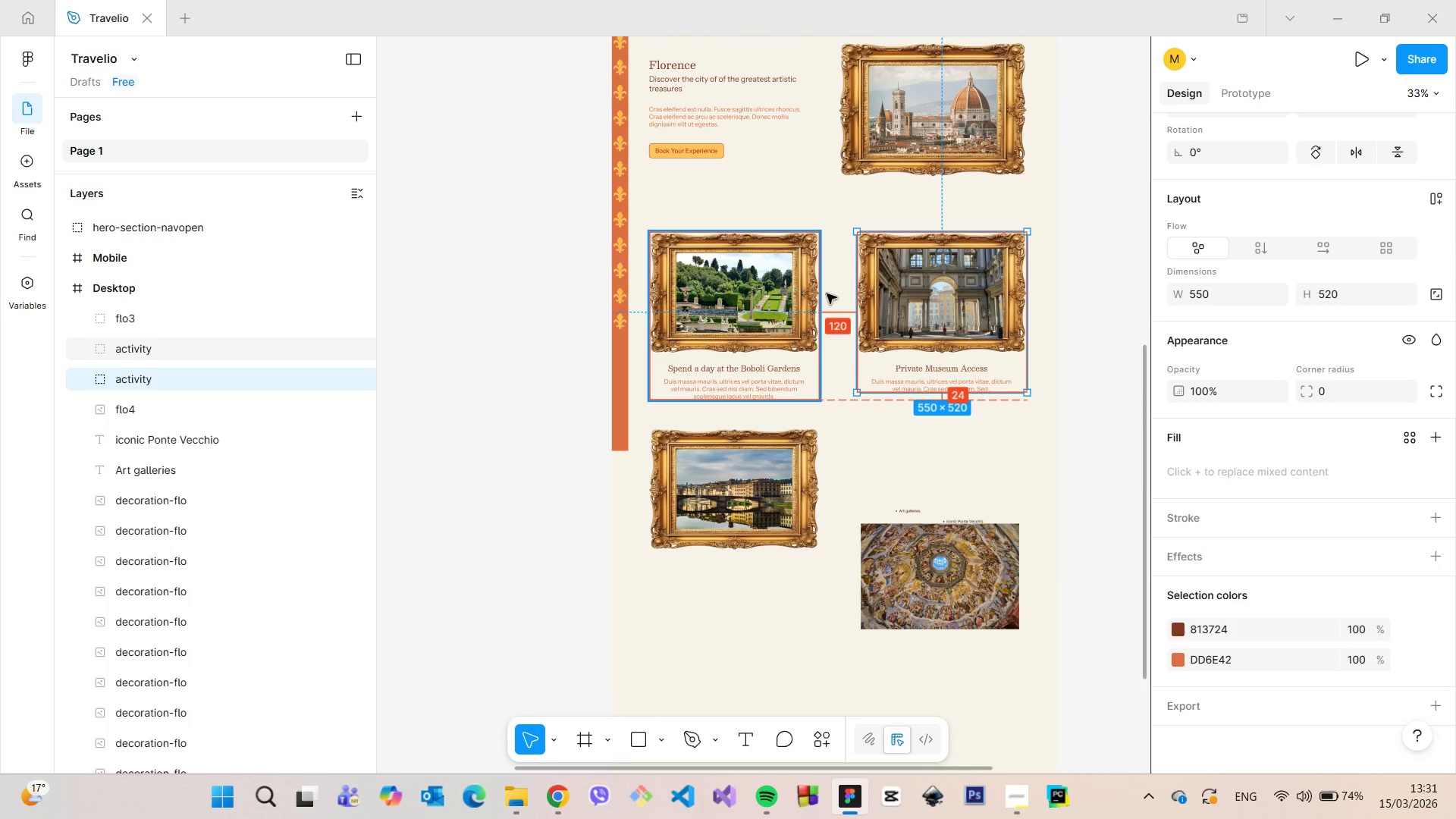 
key(Alt+AltLeft)
 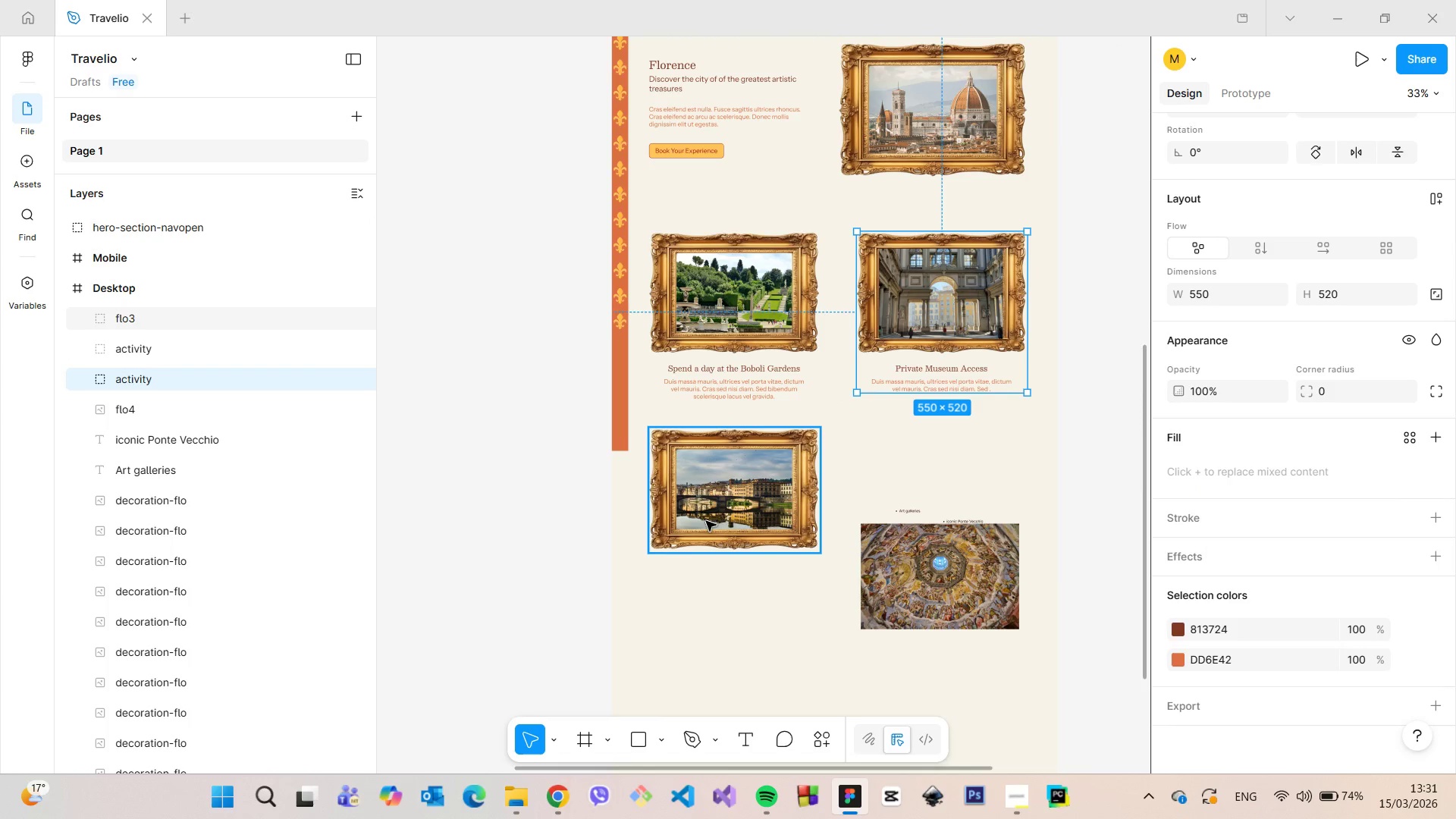 
left_click([701, 517])
 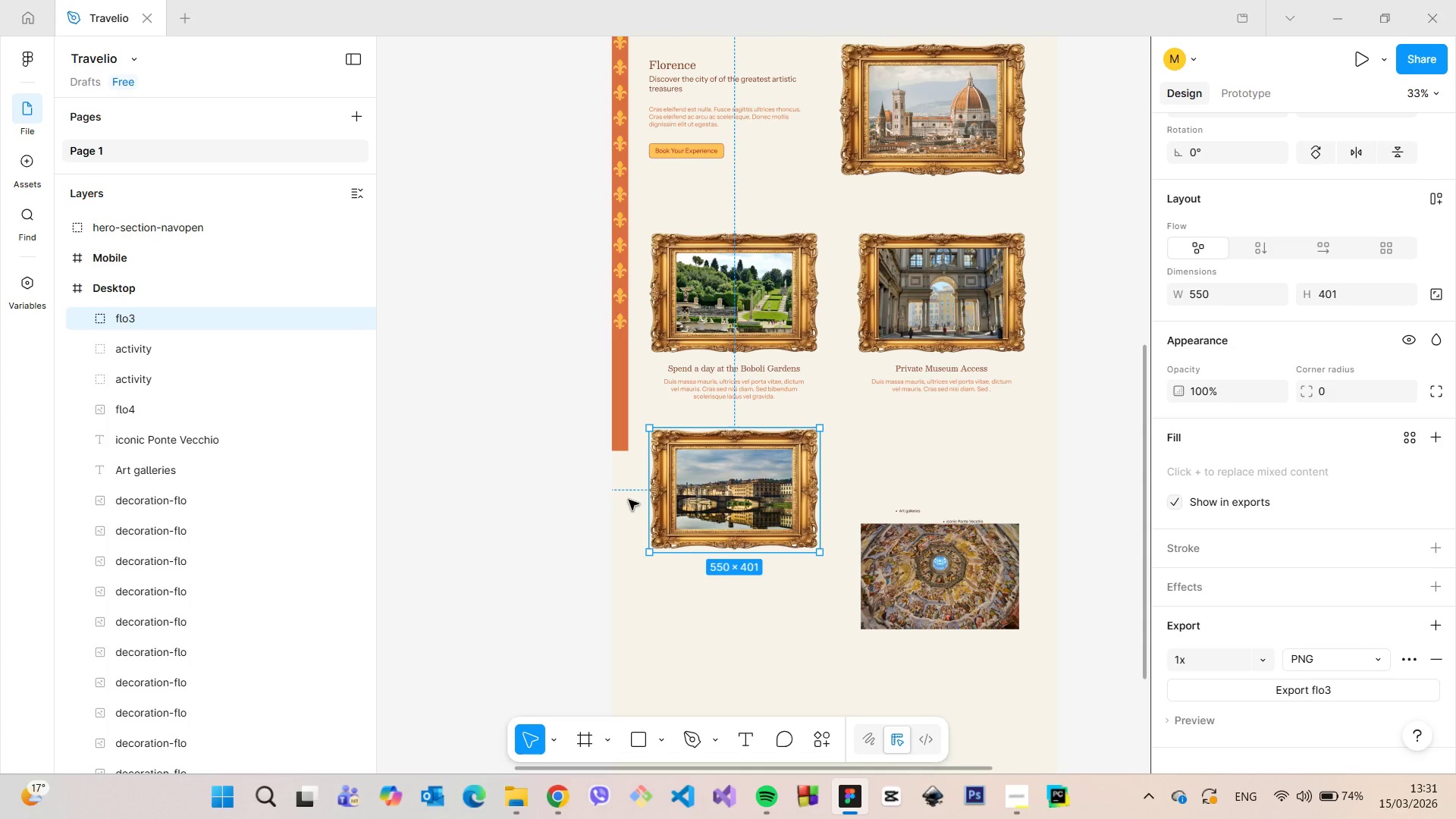 
scroll: coordinate [1225, 617], scroll_direction: down, amount: 3.0
 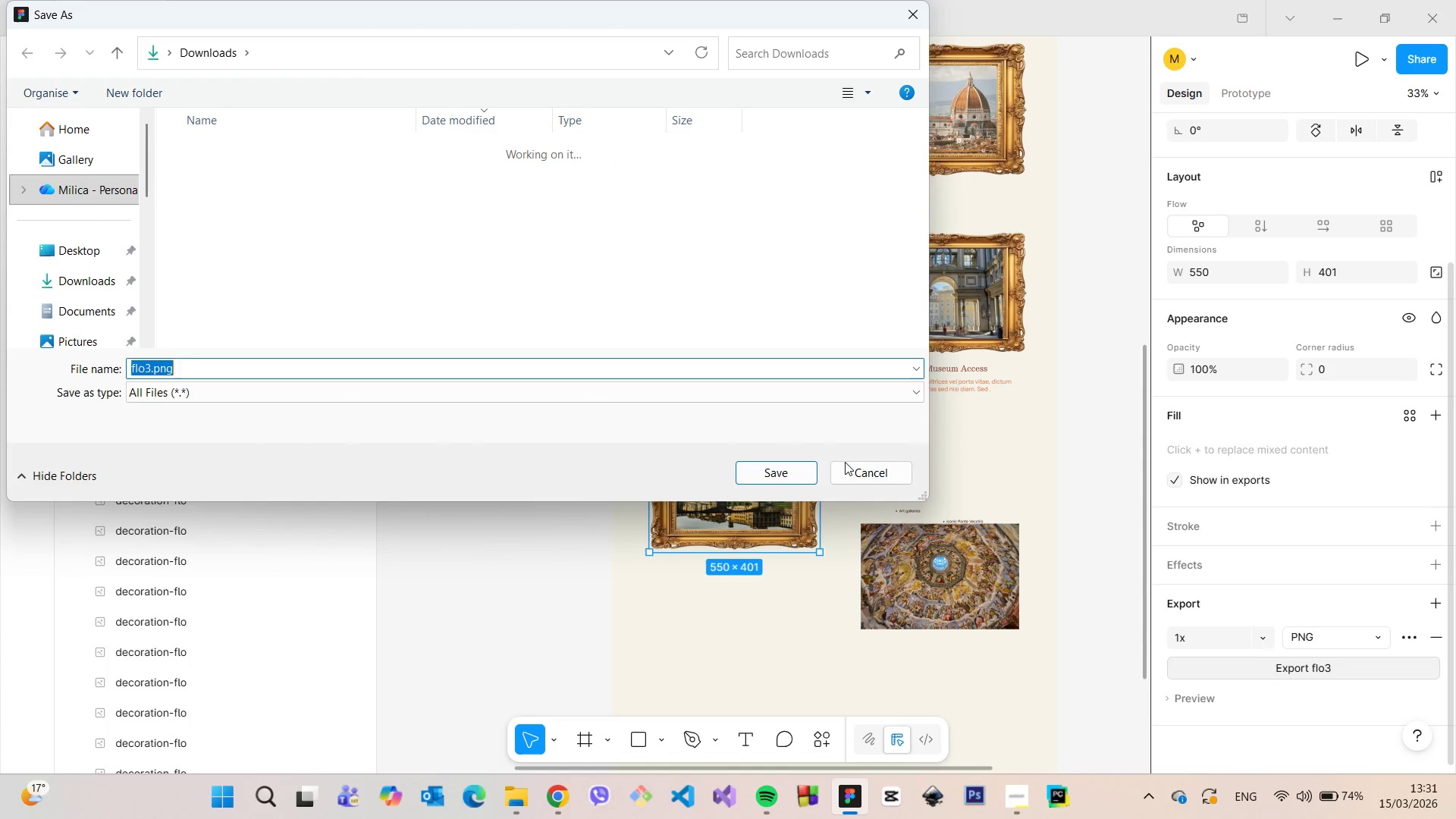 
wait(7.93)
 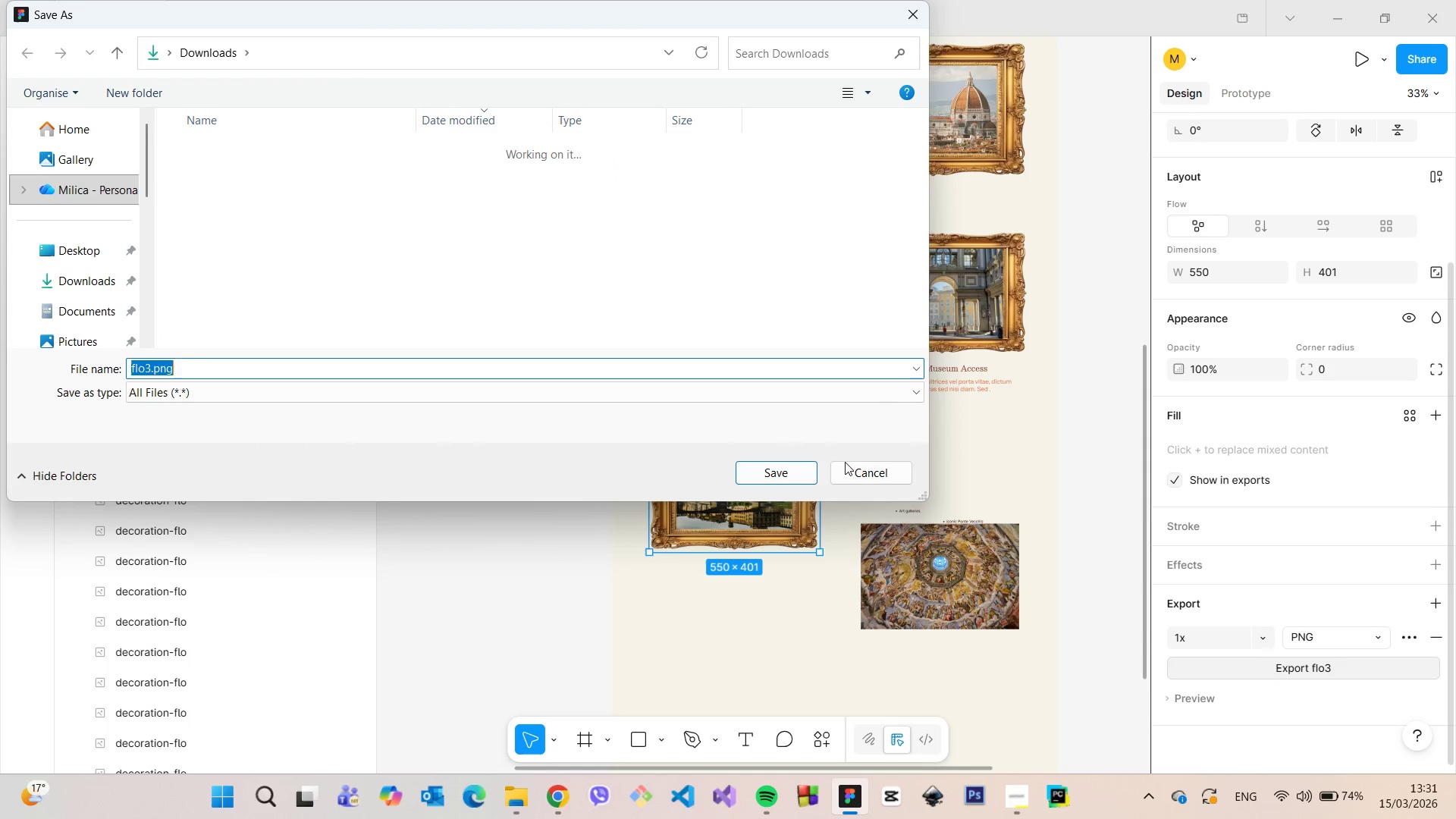 
left_click([759, 474])
 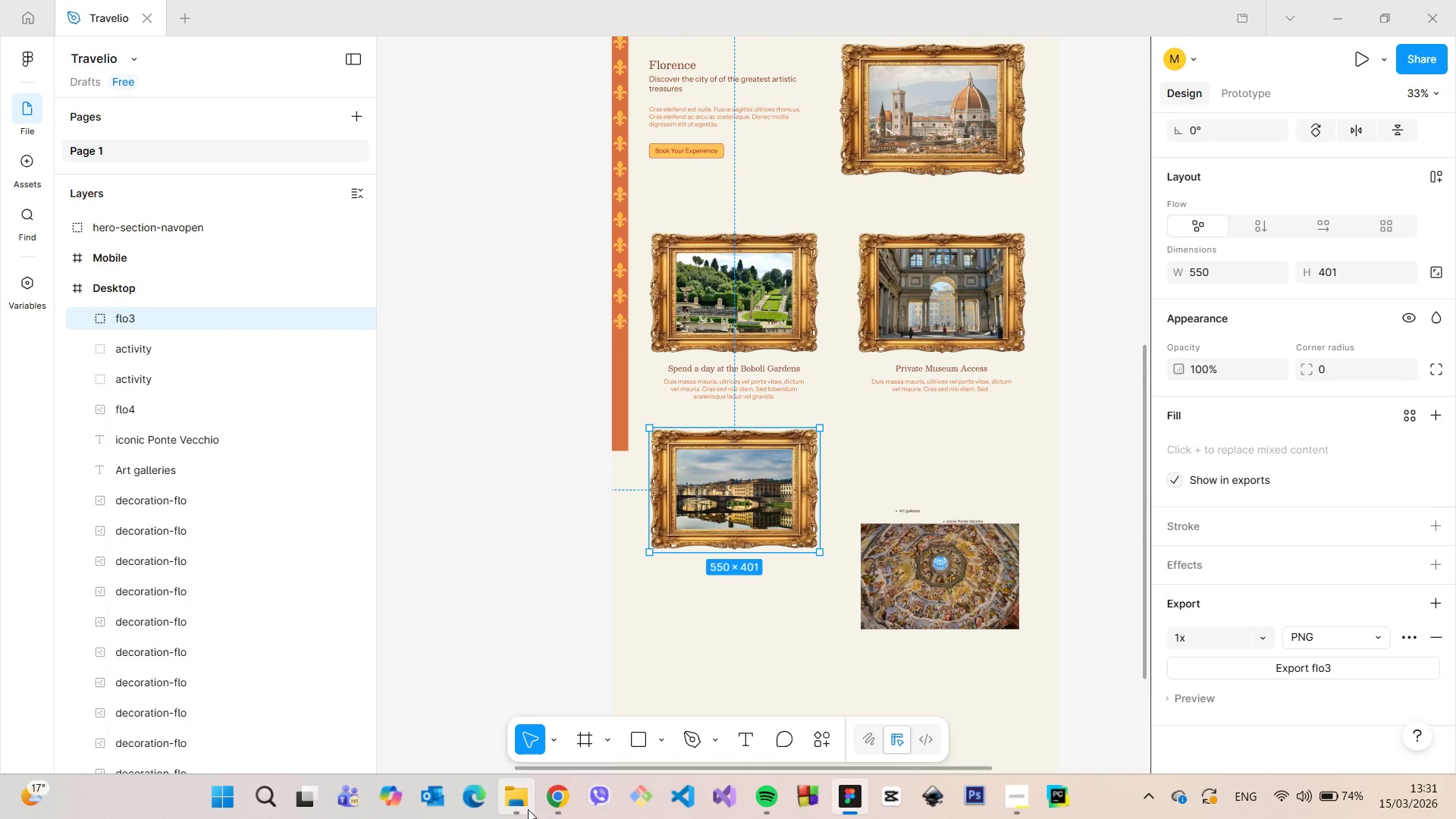 
left_click([527, 808])
 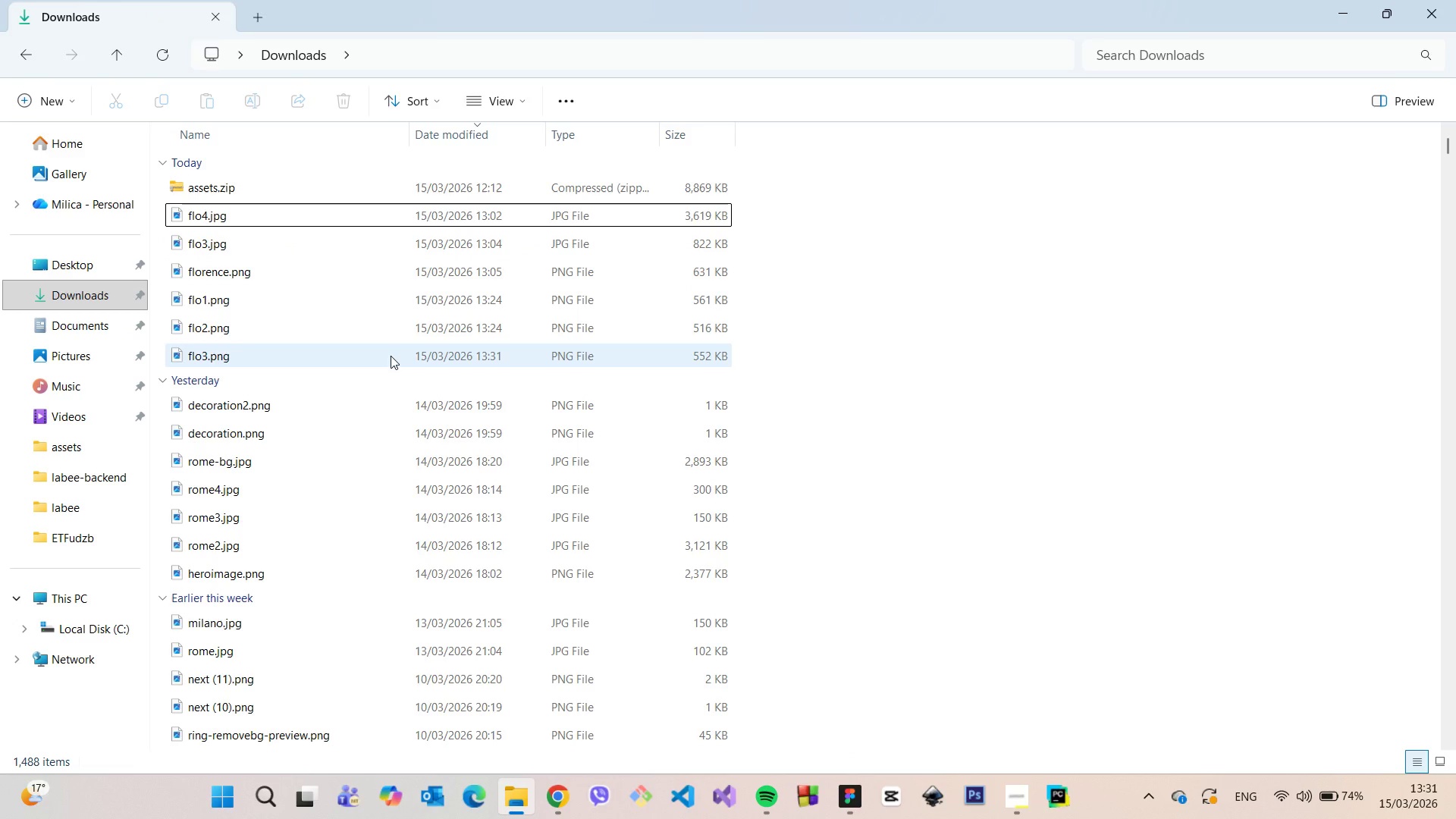 
left_click([334, 246])
 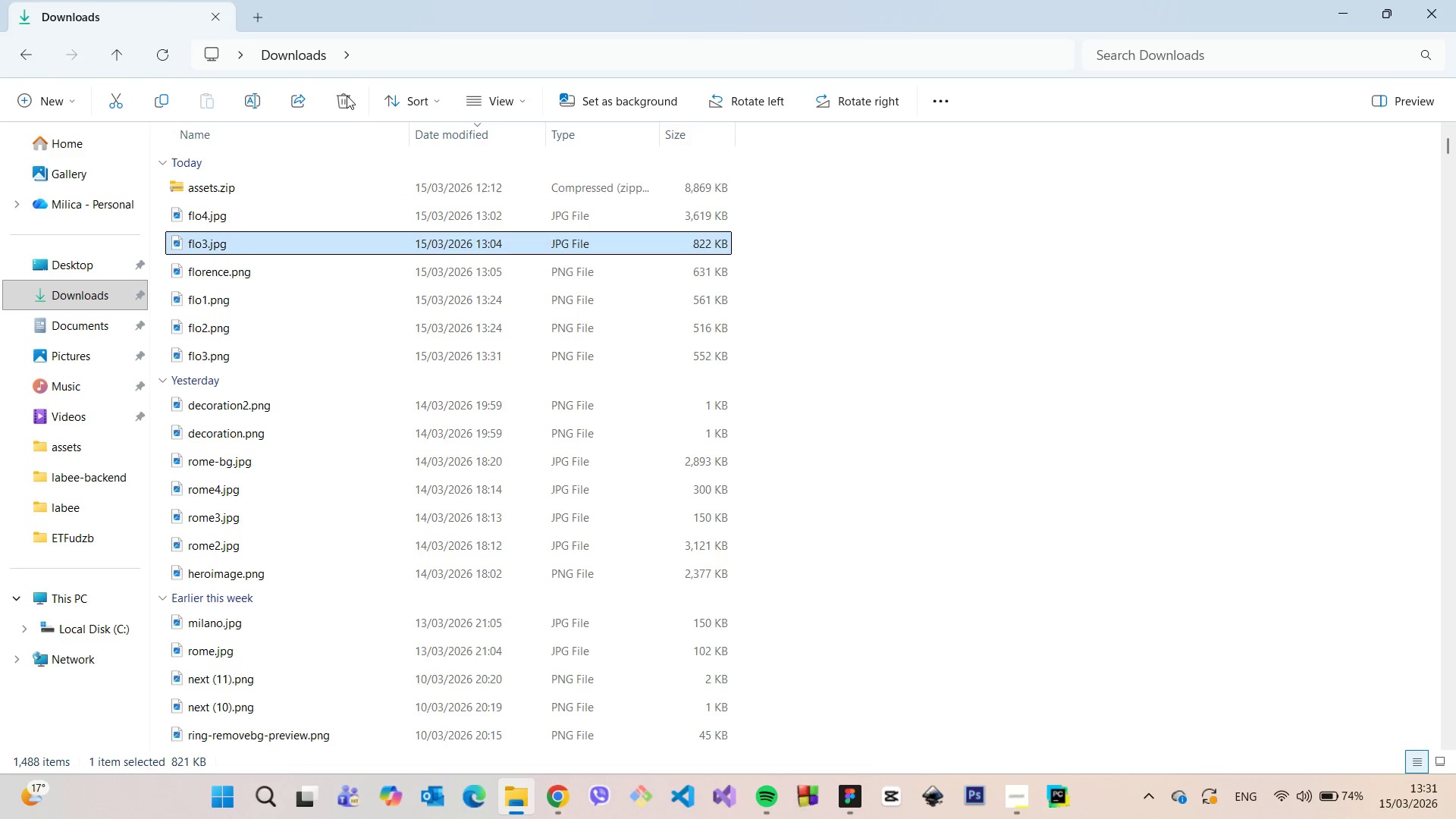 
left_click([347, 96])
 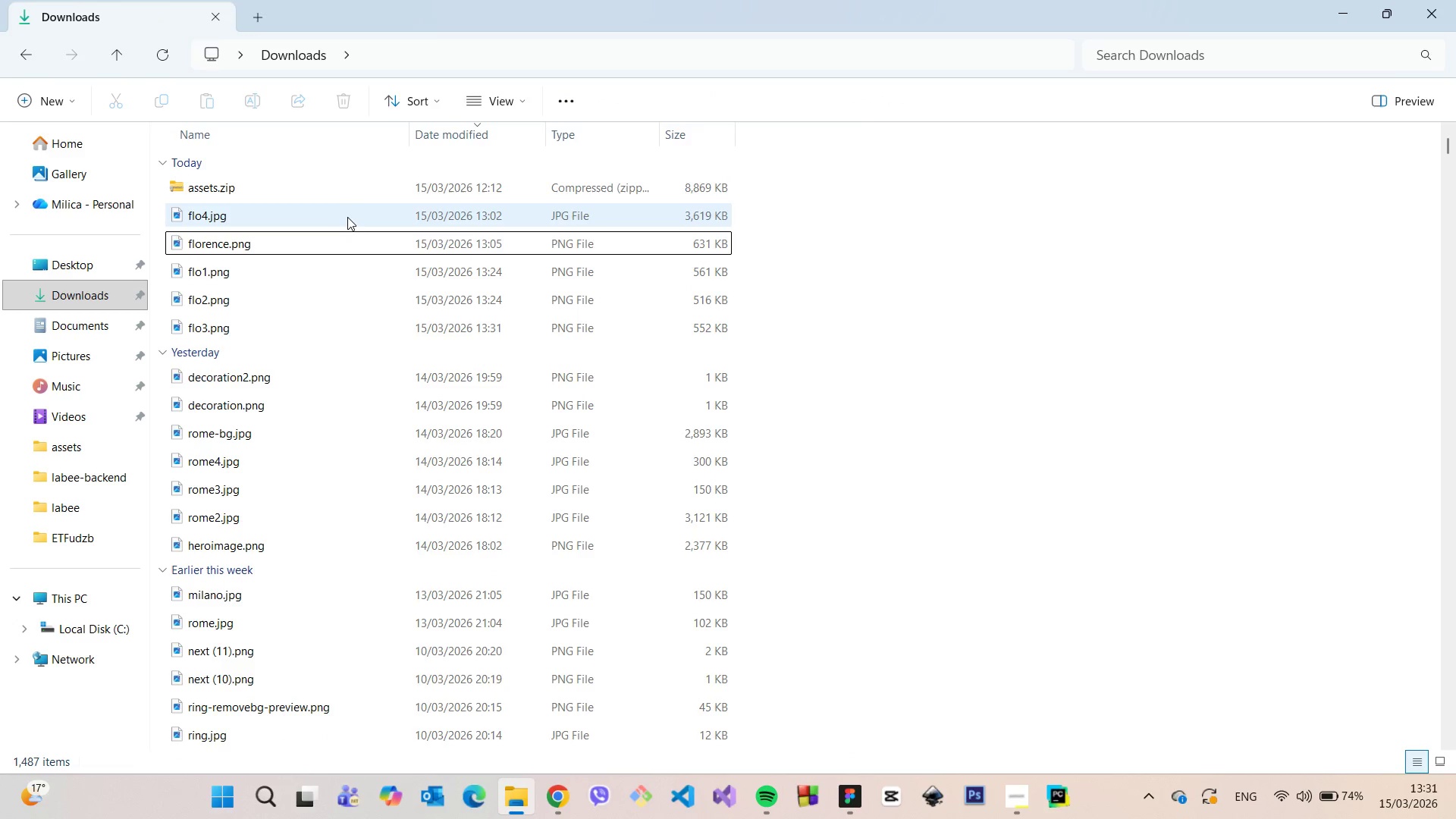 
left_click([347, 217])
 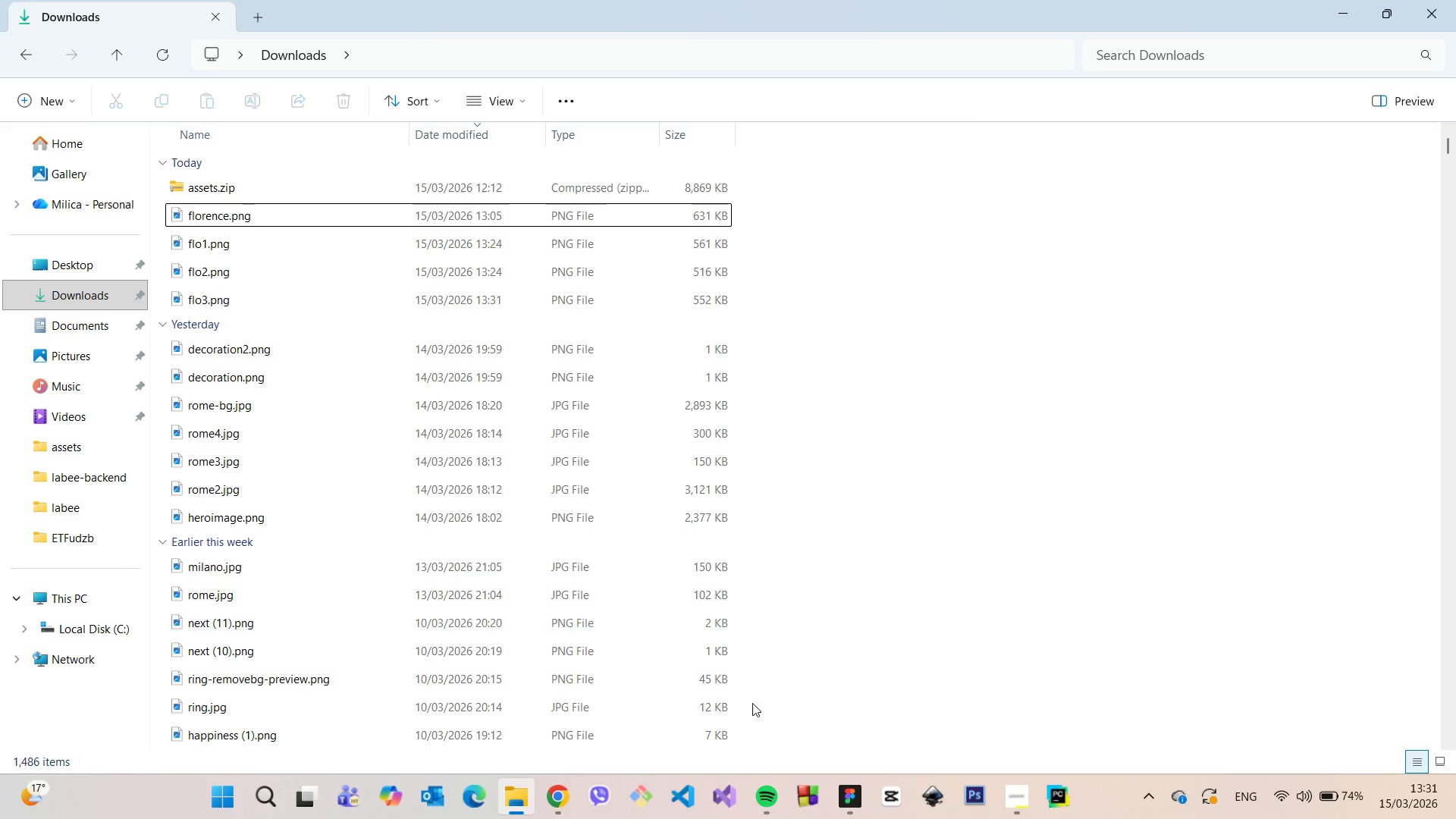 
left_click([855, 791])
 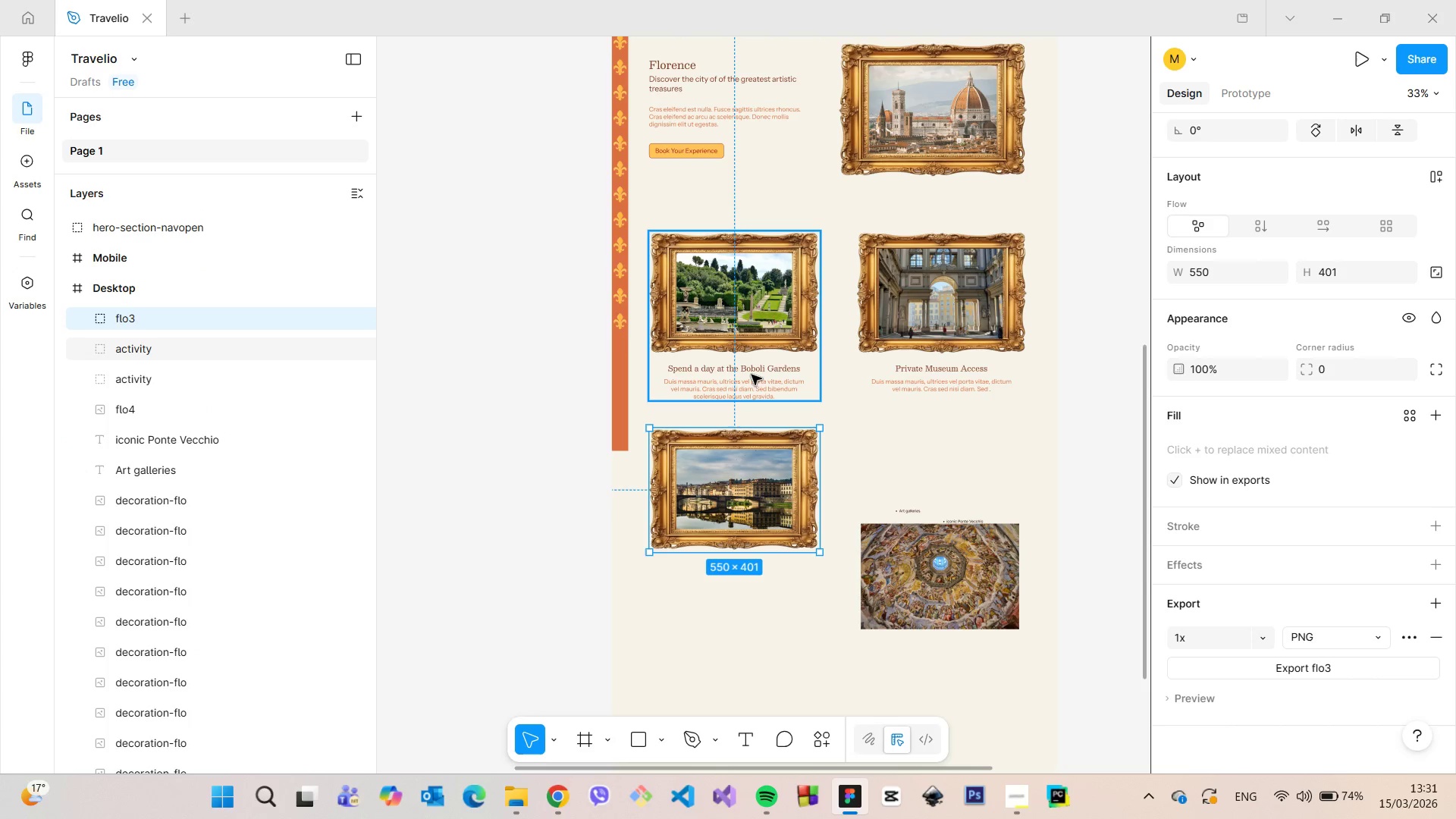 
double_click([752, 375])
 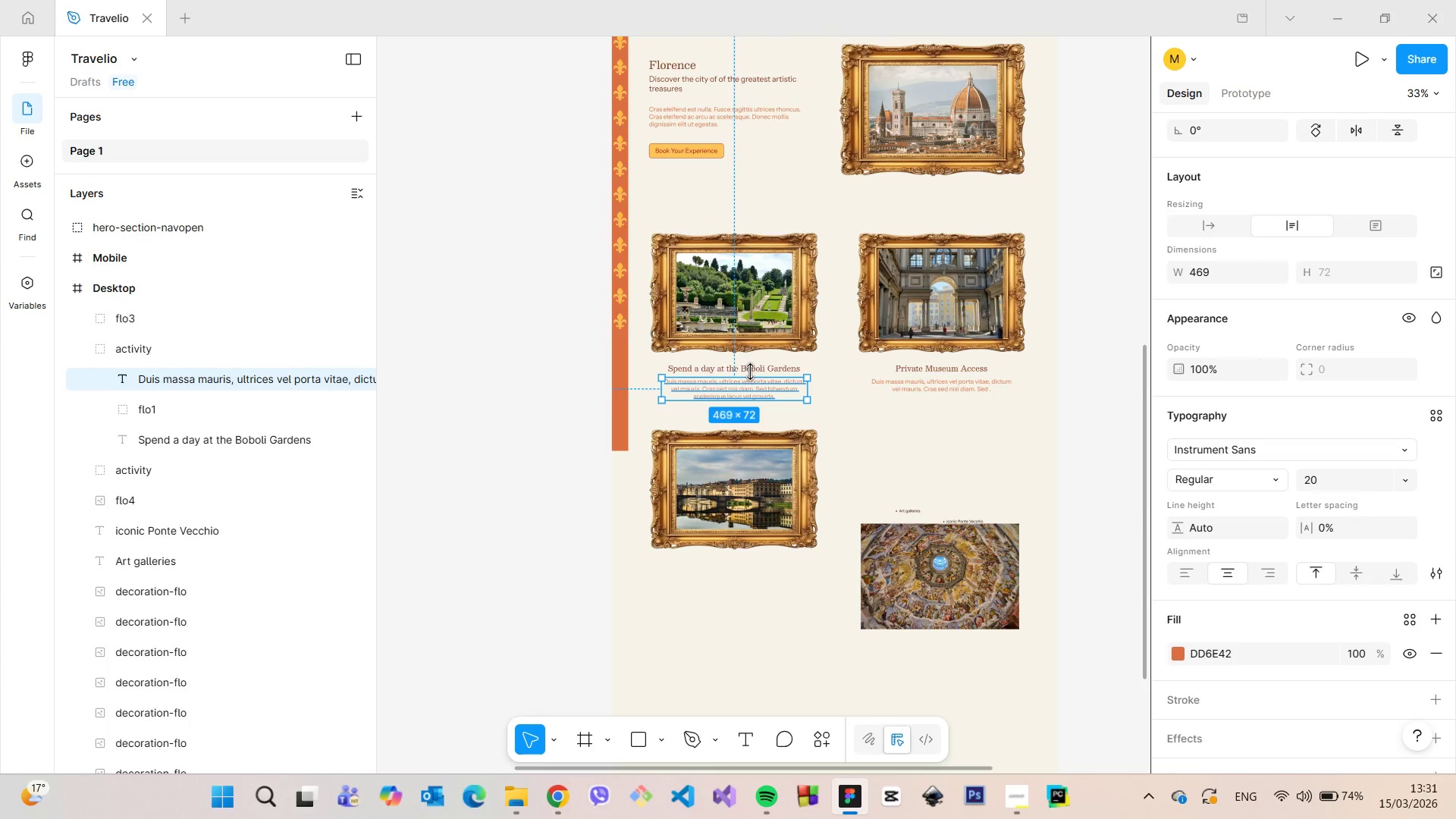 
hold_key(key=ShiftLeft, duration=0.56)
left_click([751, 367])
 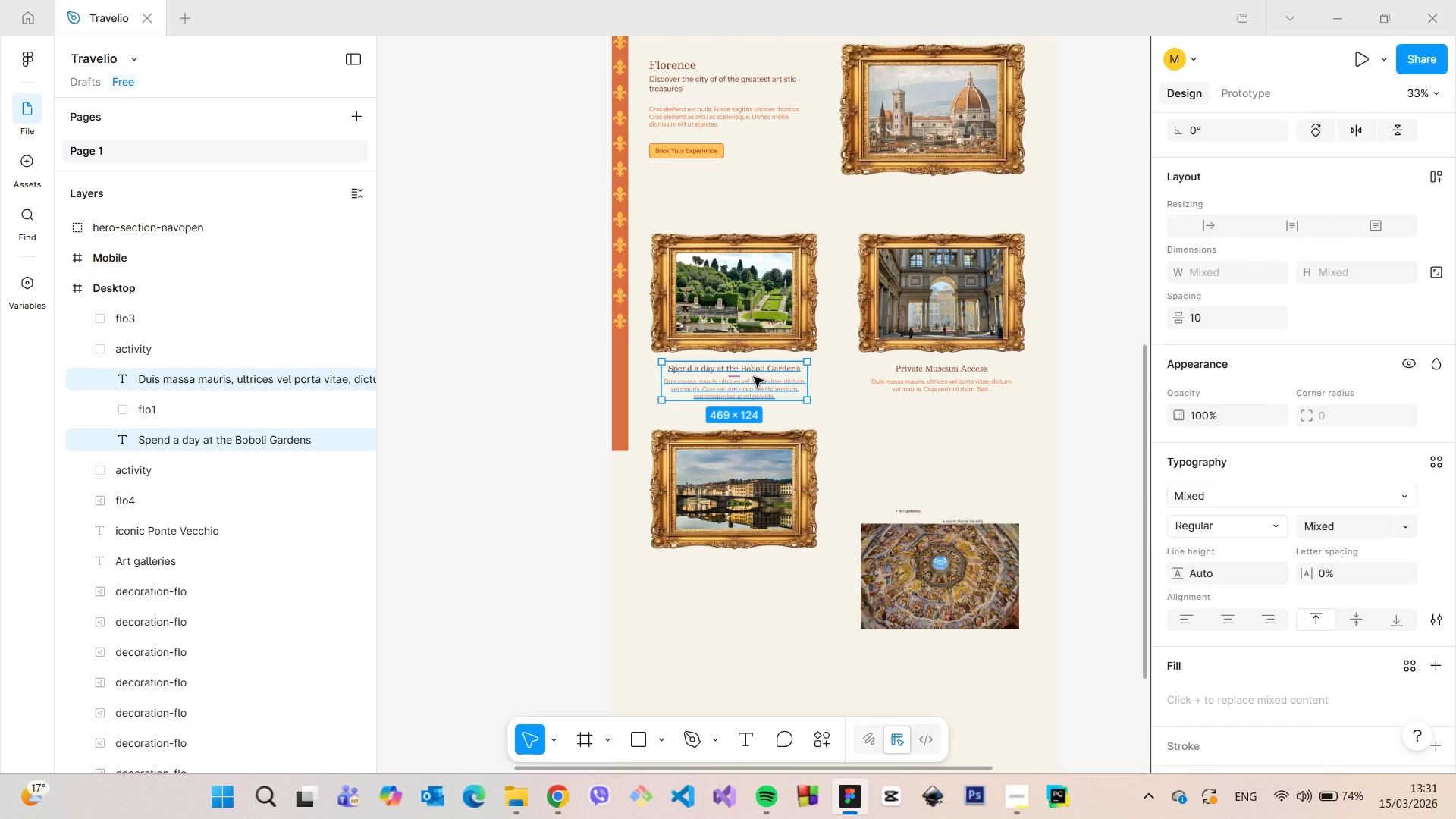 
hold_key(key=AltLeft, duration=1.53)
left_click_drag(start_coordinate=[754, 377], to_coordinate=[755, 577])
 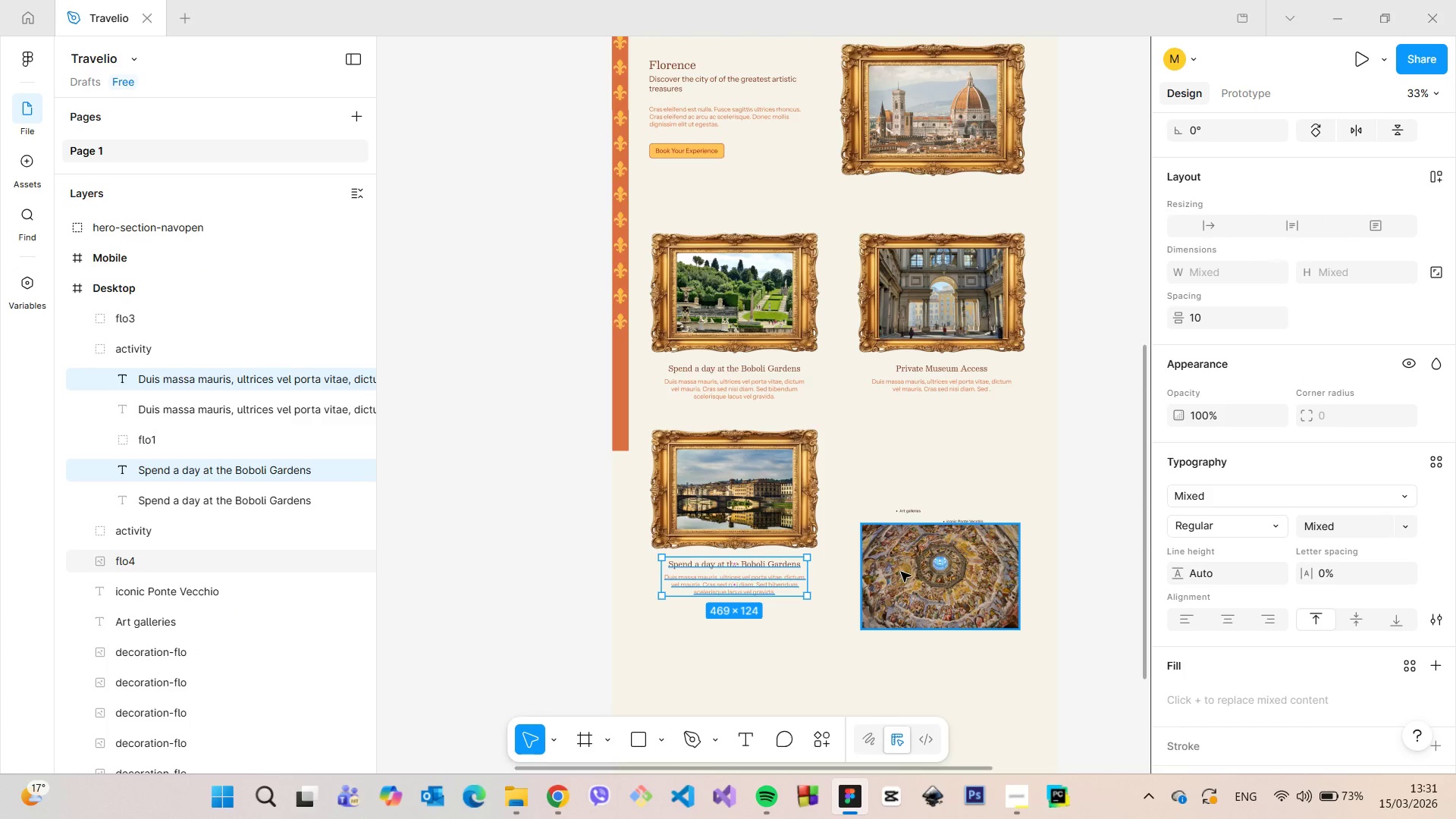 
key(Alt+AltLeft)
 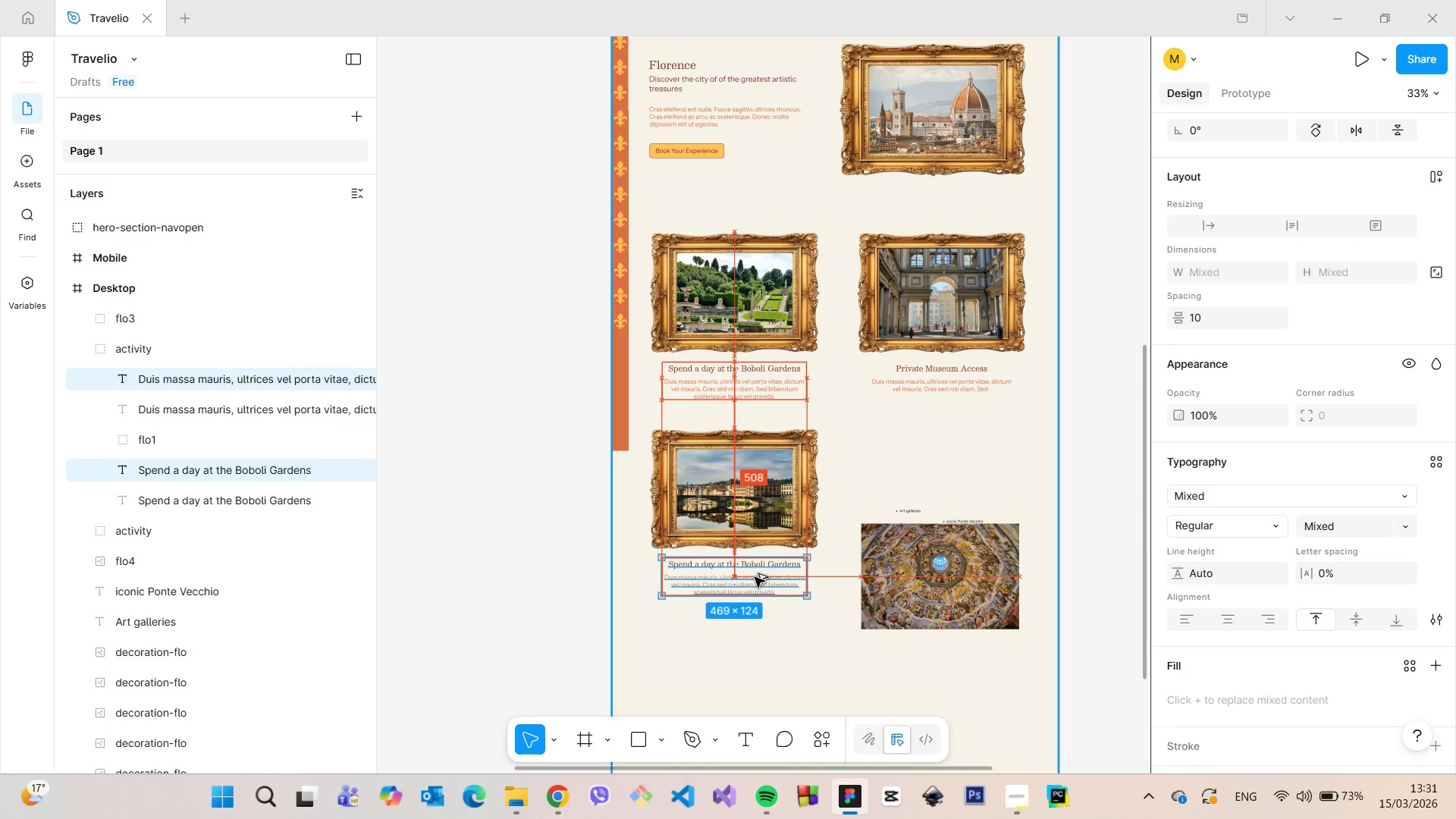 
key(Alt+AltLeft)
 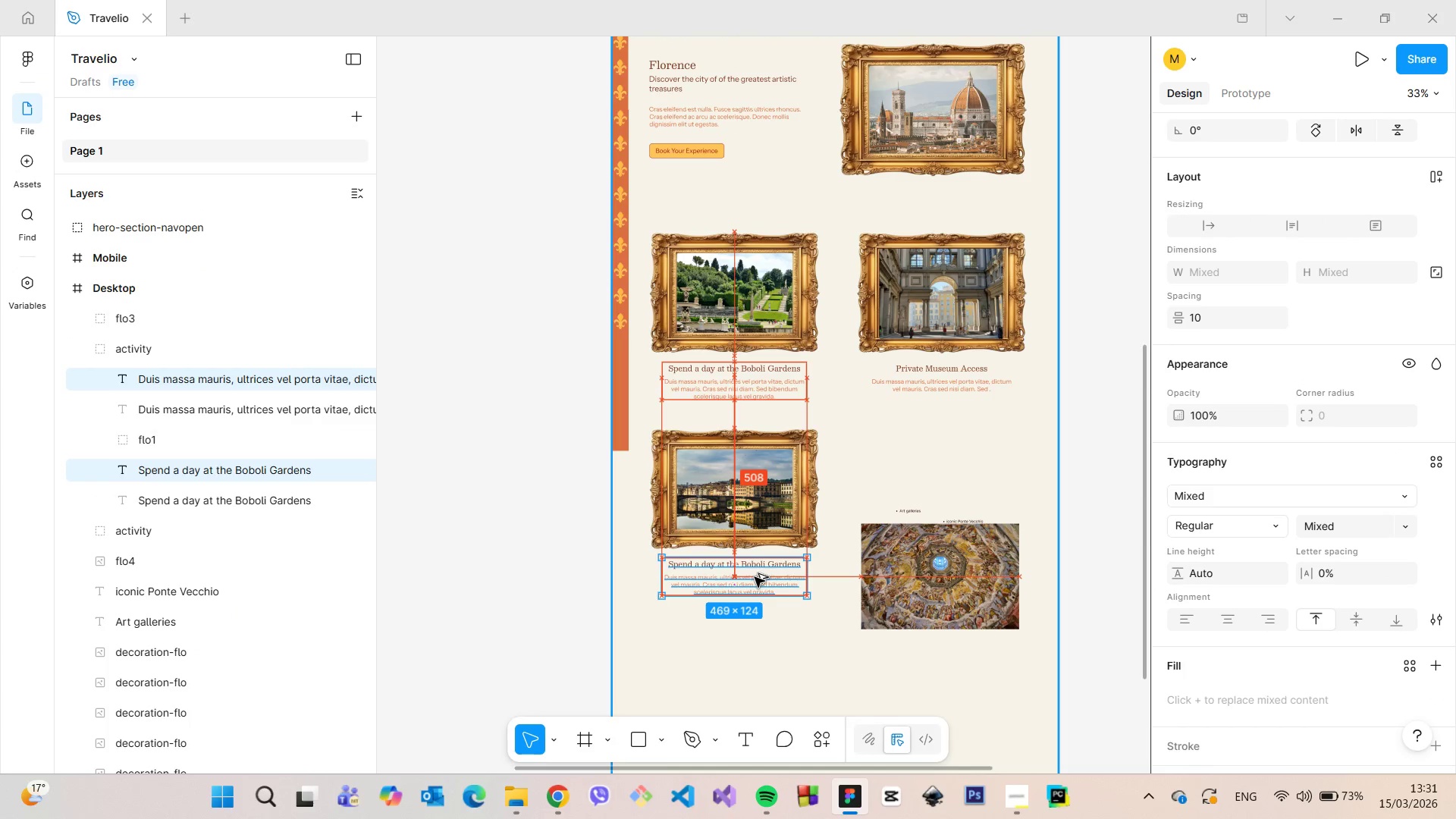 
key(Alt+AltLeft)
 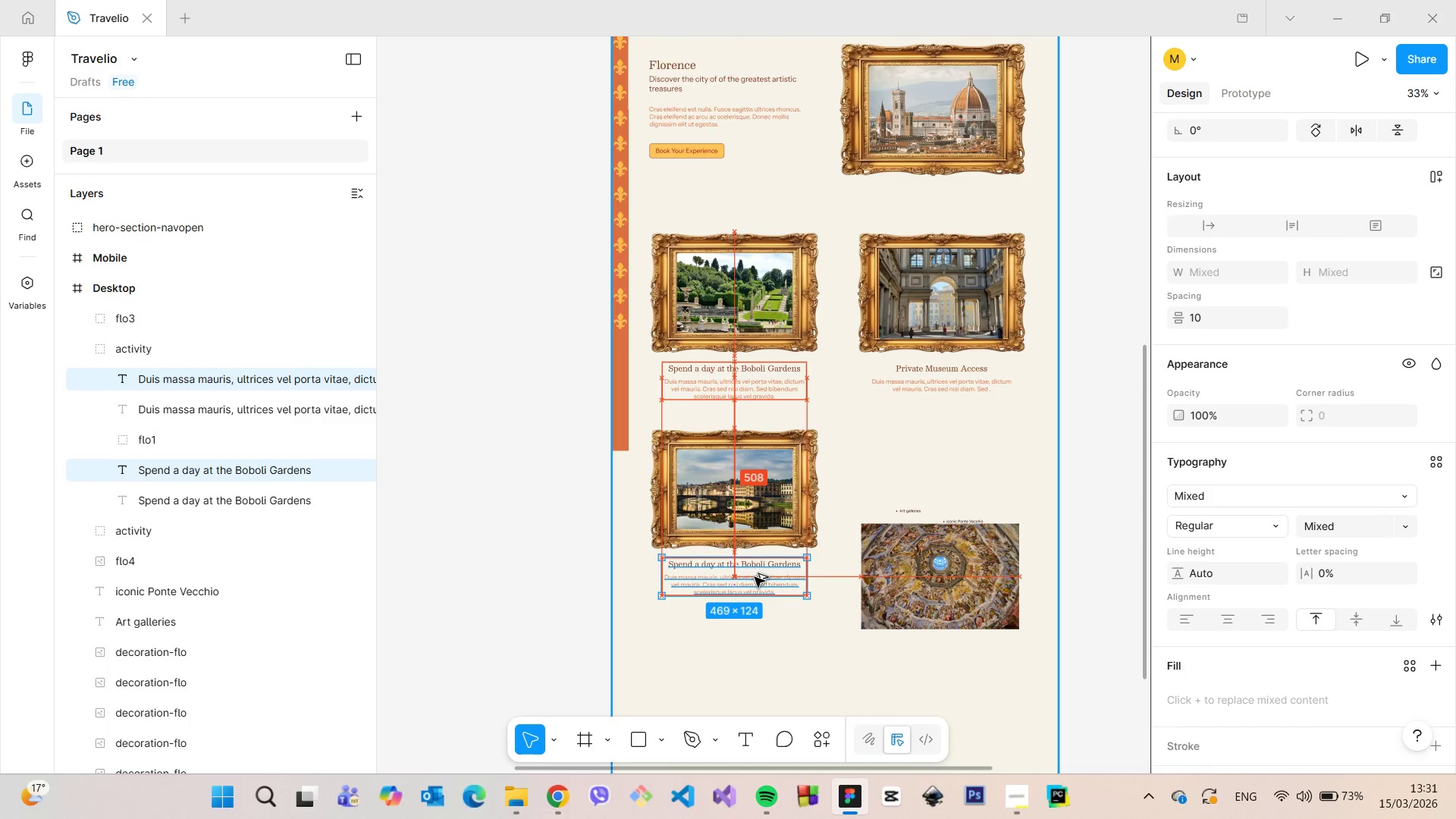 
key(Alt+AltLeft)
 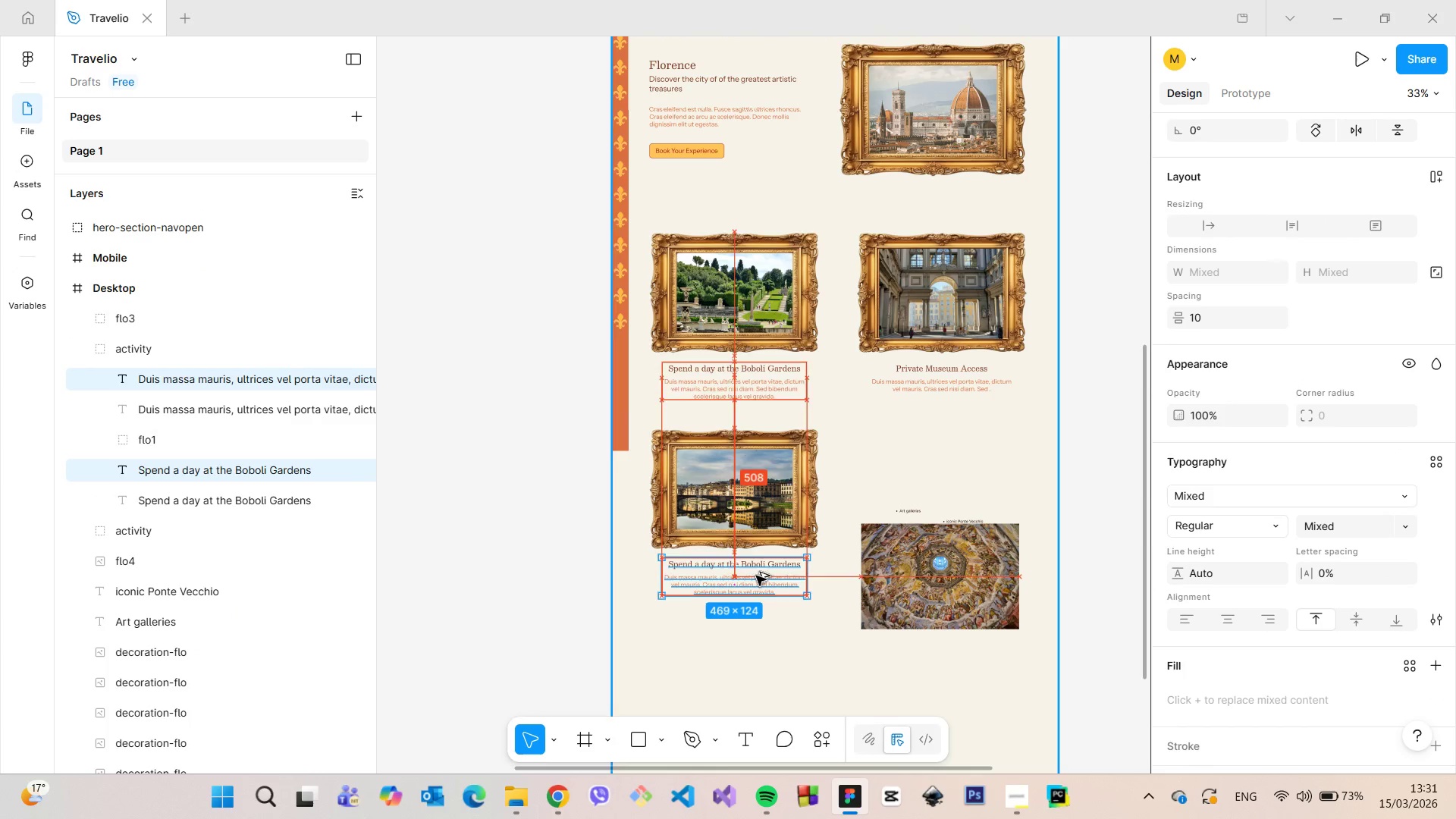 
key(Alt+AltLeft)
 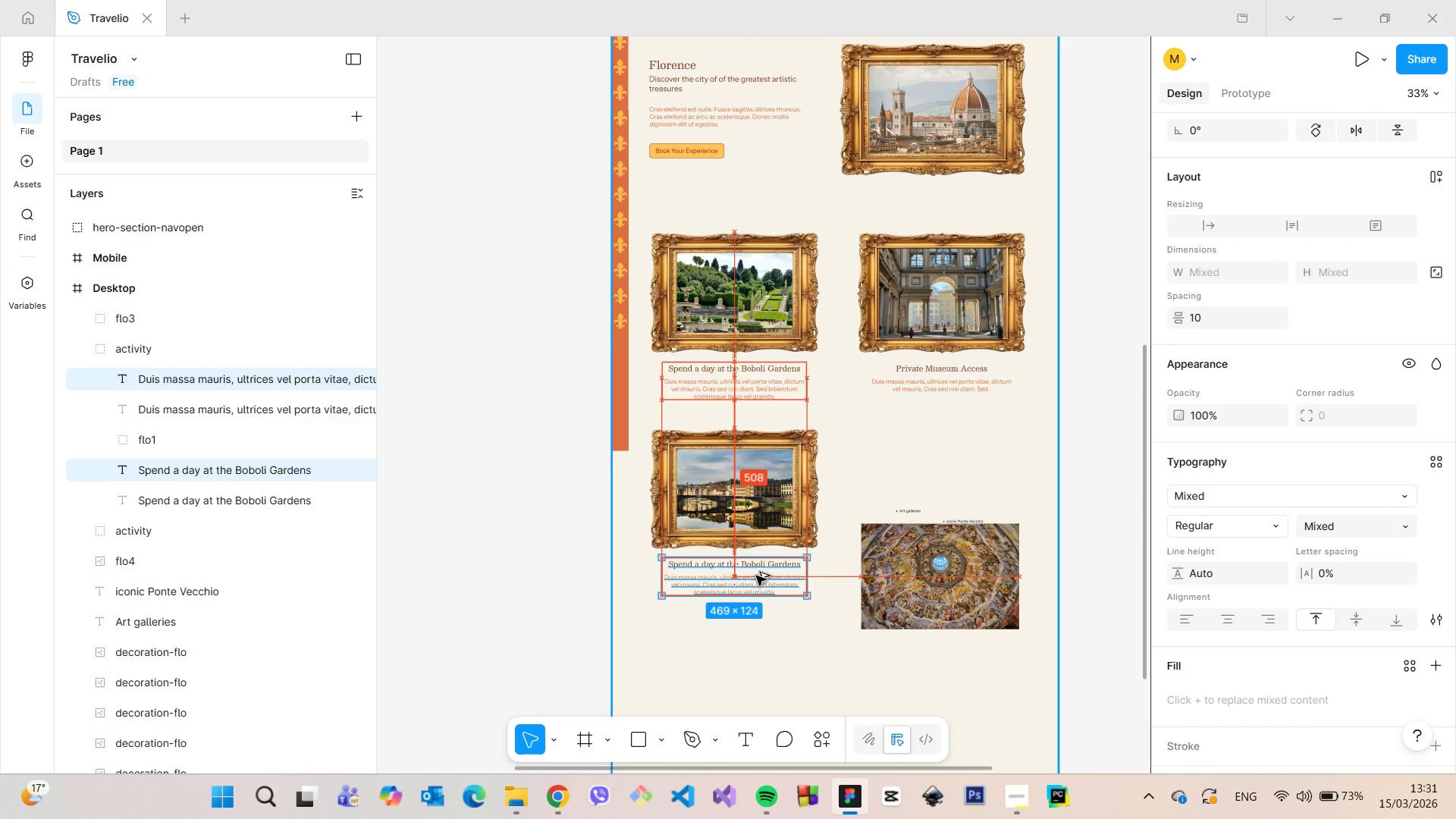 
key(Alt+AltLeft)
 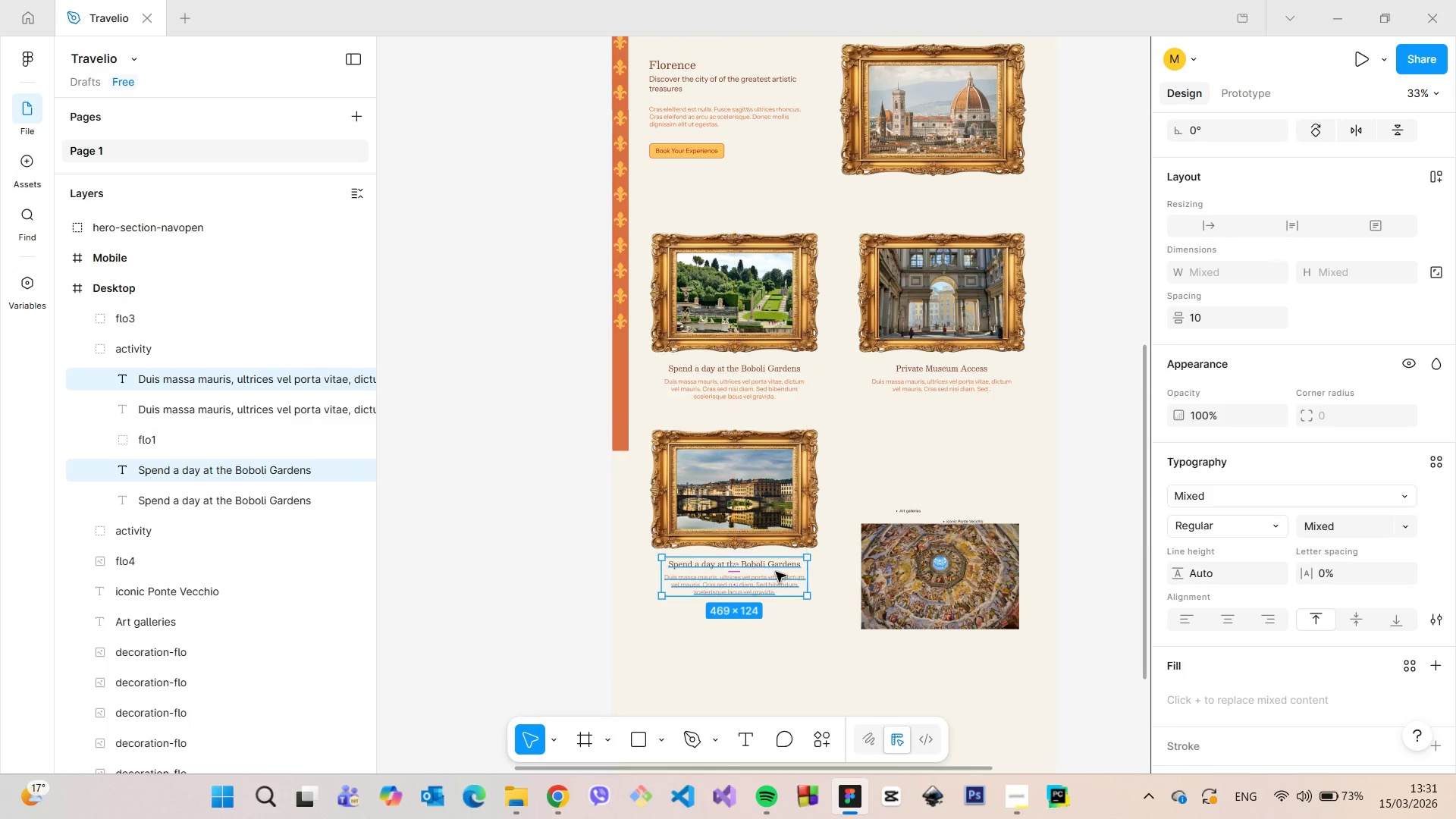 
scroll: coordinate [773, 583], scroll_direction: up, amount: 4.0
 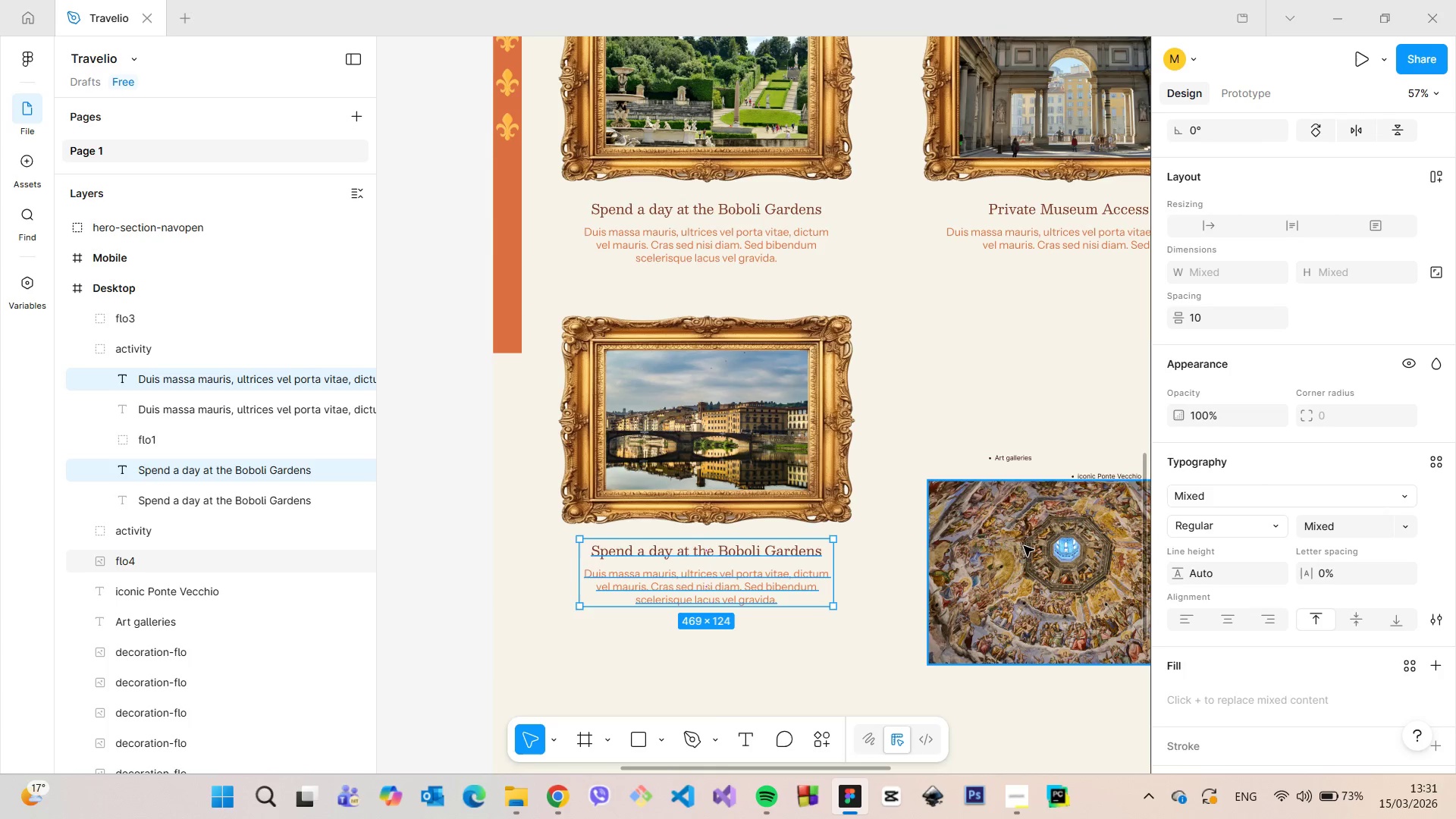 
left_click_drag(start_coordinate=[1014, 548], to_coordinate=[1016, 556])
 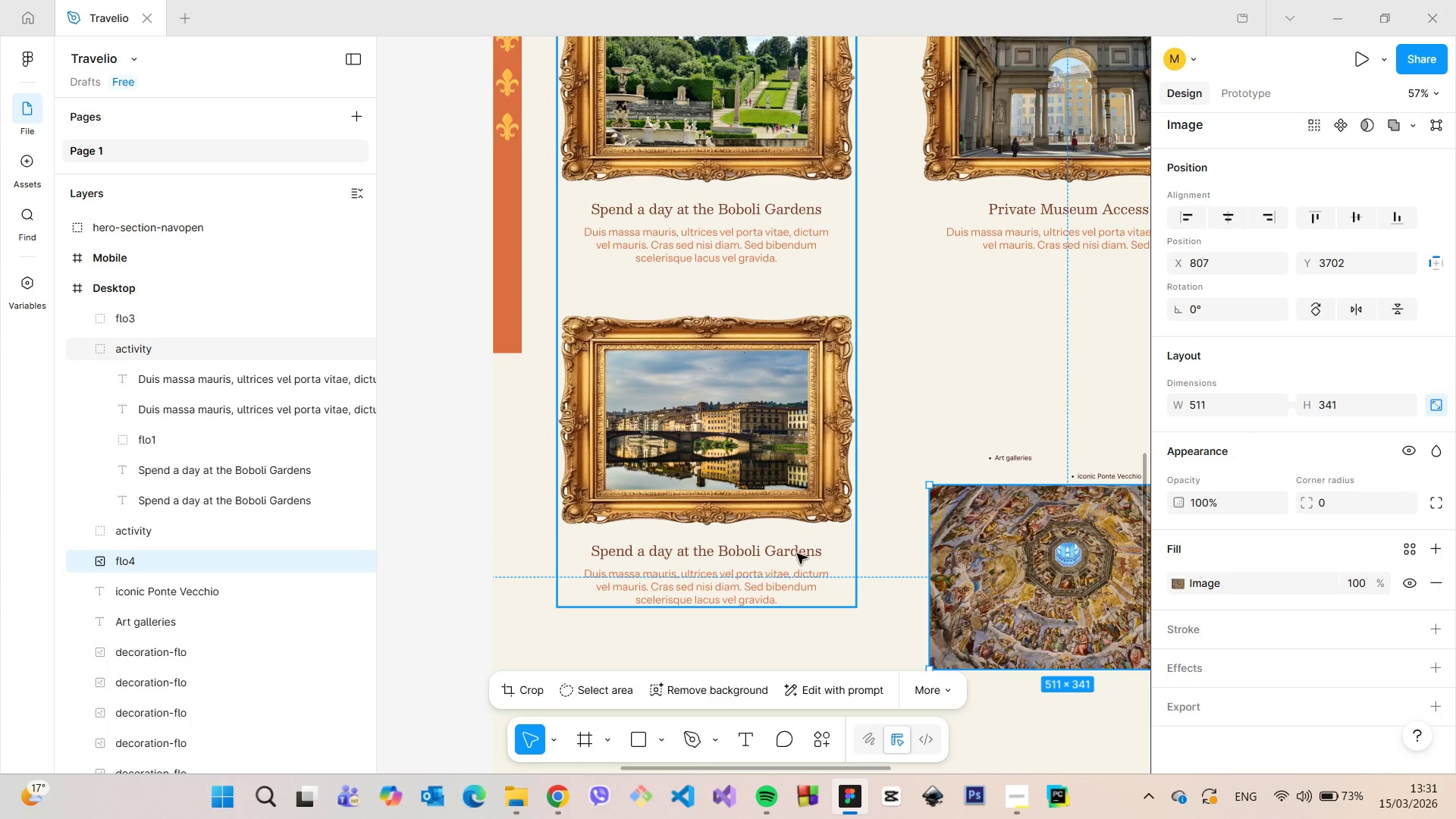 
double_click([797, 554])
 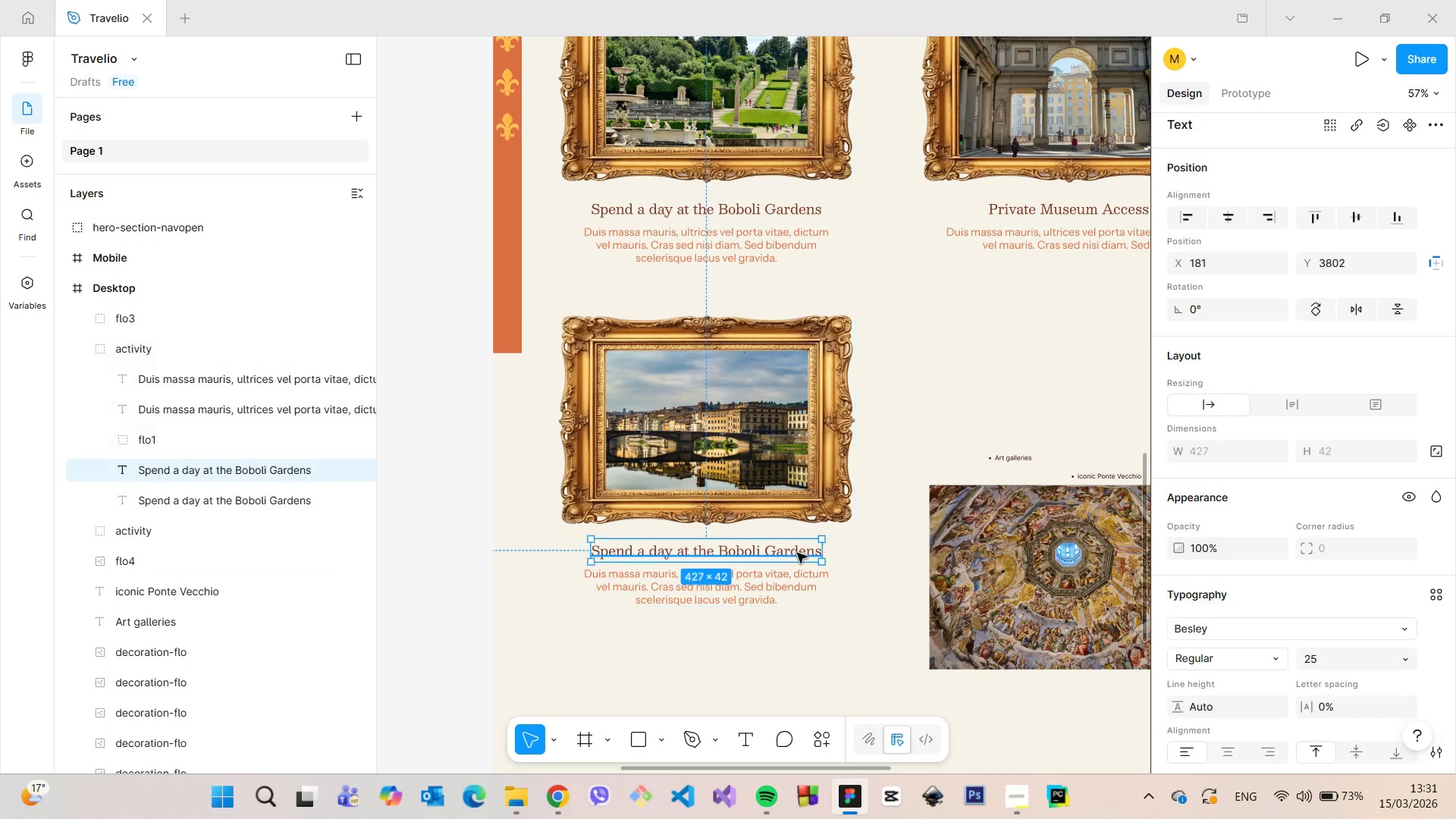 
triple_click([797, 553])
 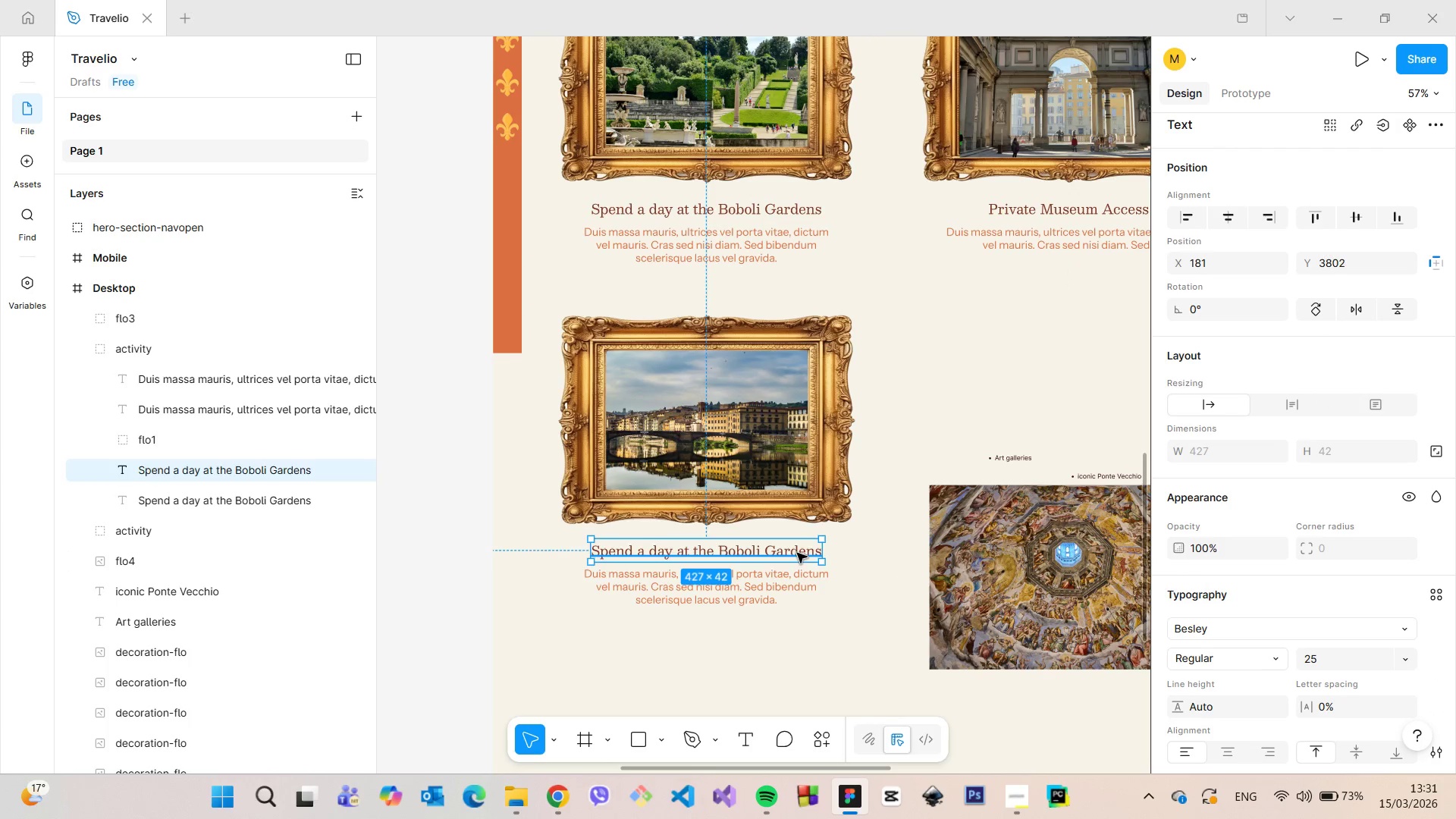 
triple_click([797, 553])
 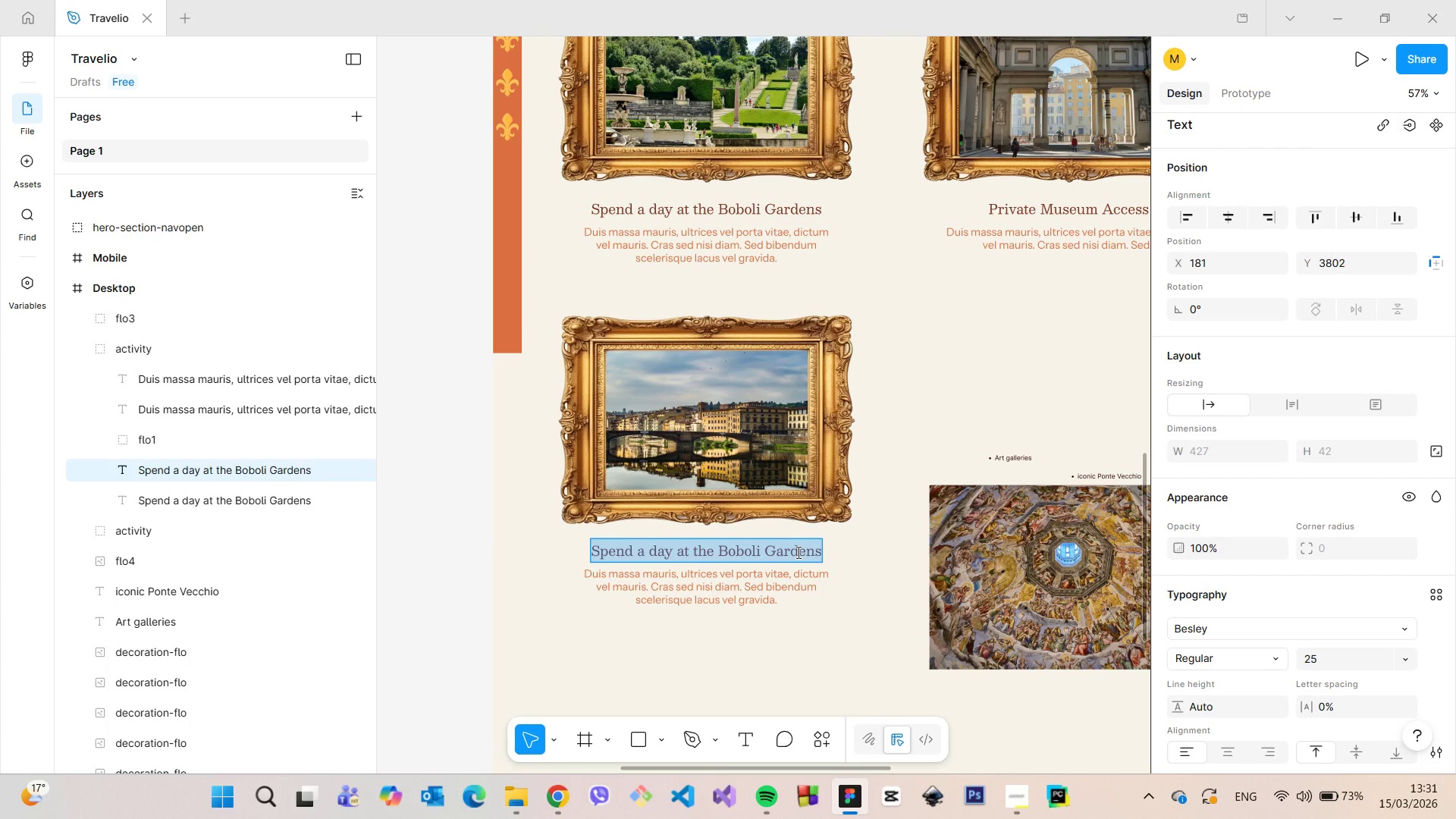 
hold_key(key=ShiftLeft, duration=1.51)
 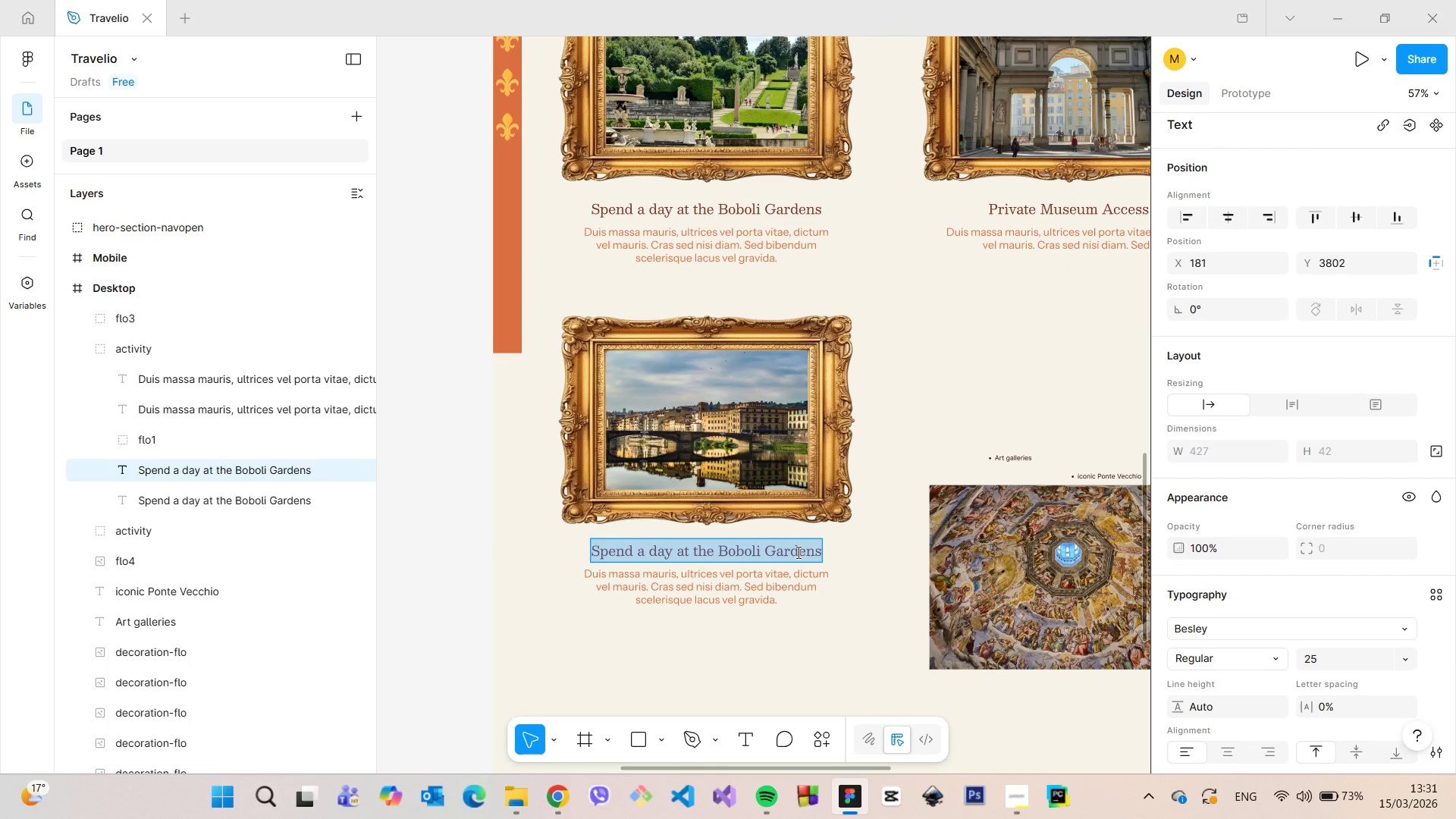 
type(Walking tour by iconic Ponte Vecchio)
 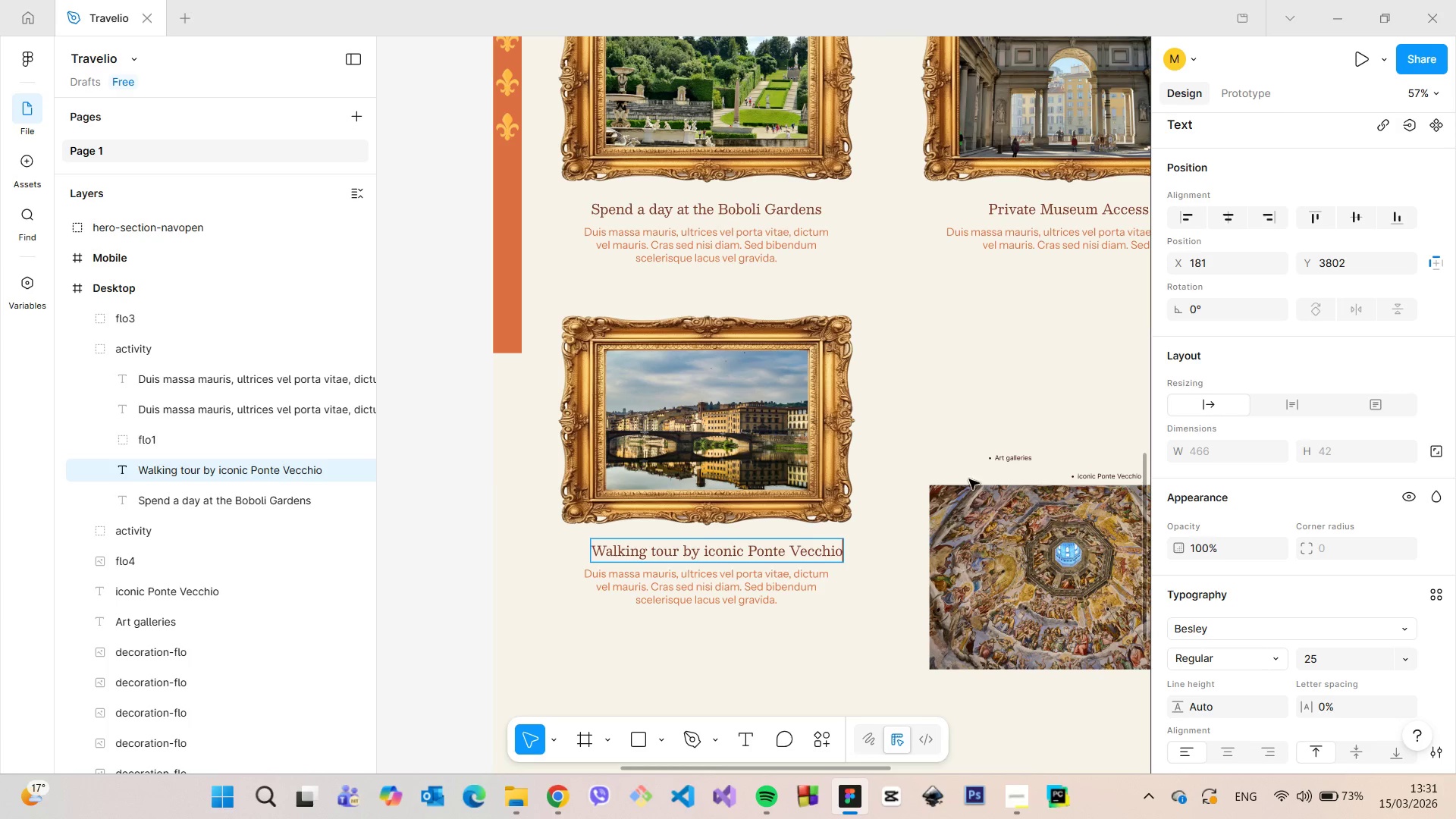 
left_click([1009, 456])
 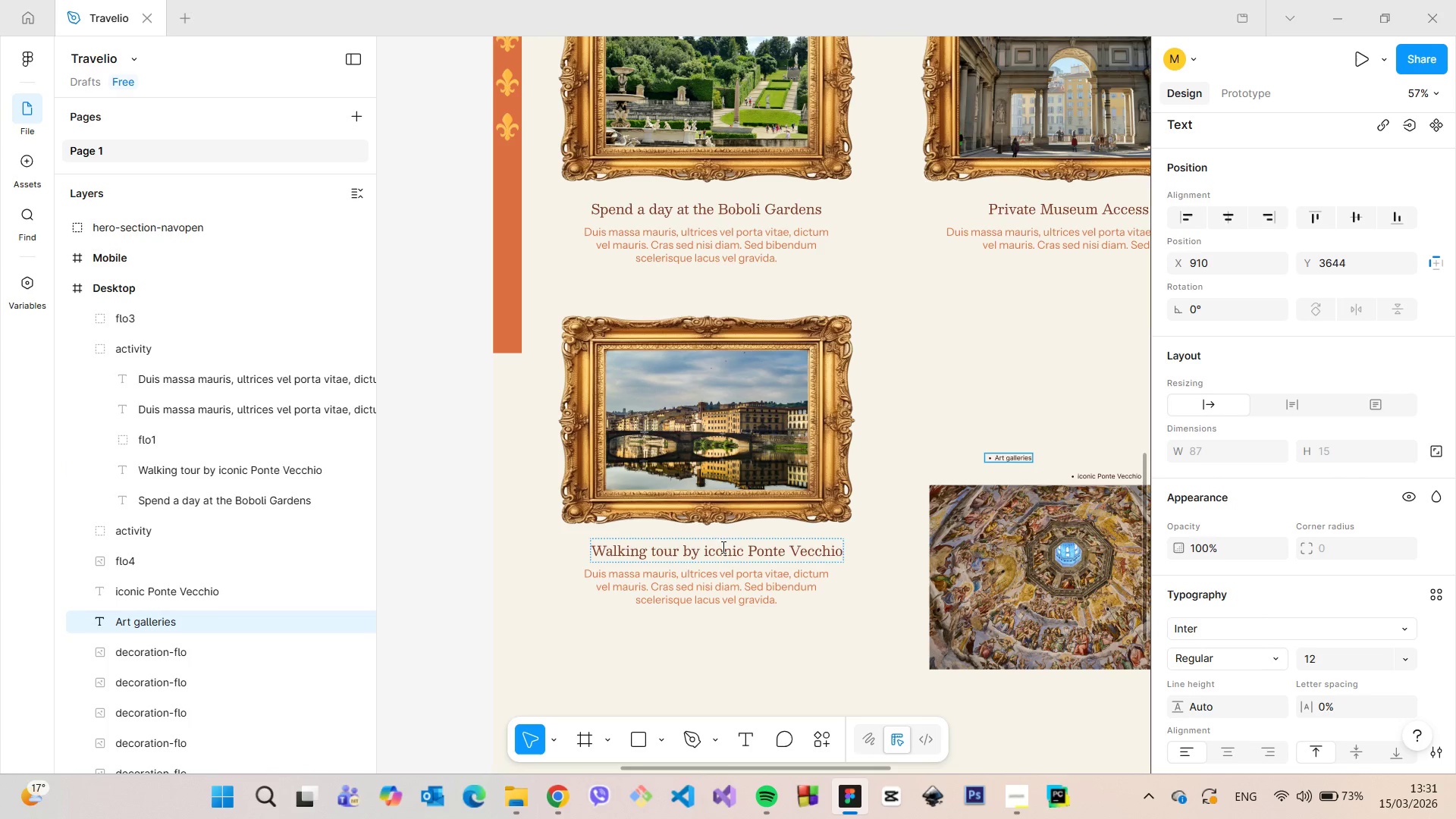 
left_click([705, 548])
 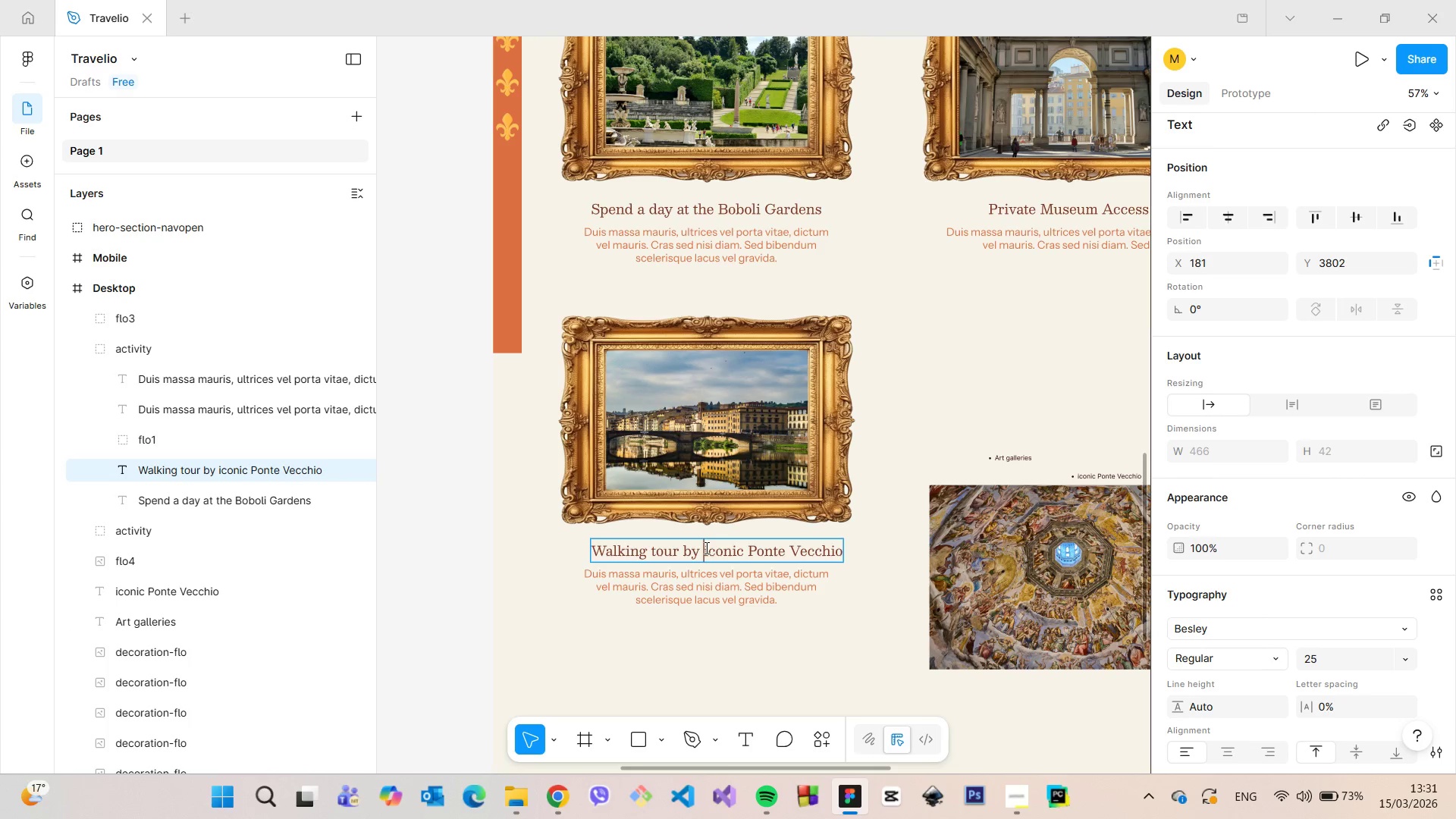 
type(the )
 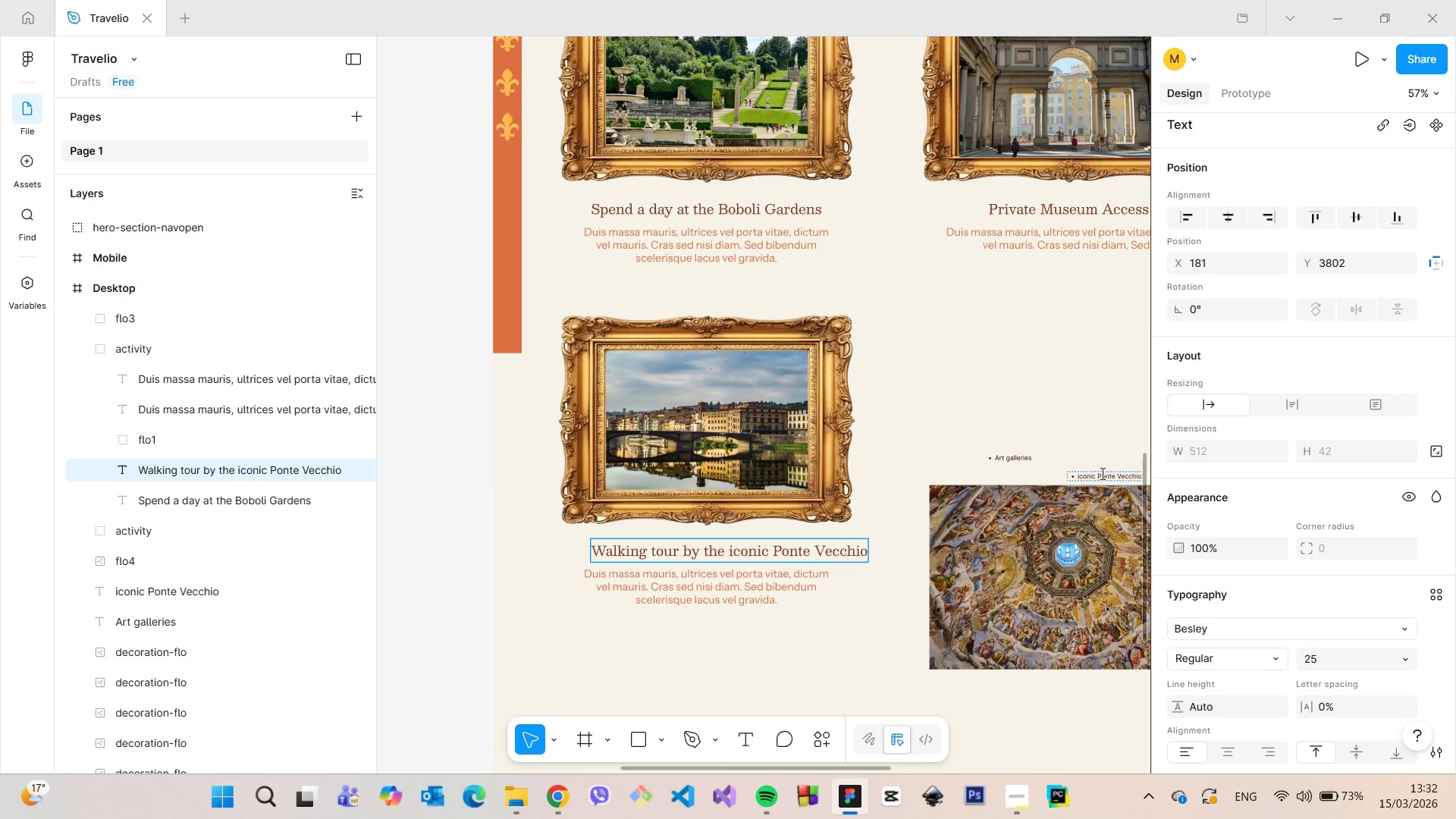 
double_click([1106, 473])
 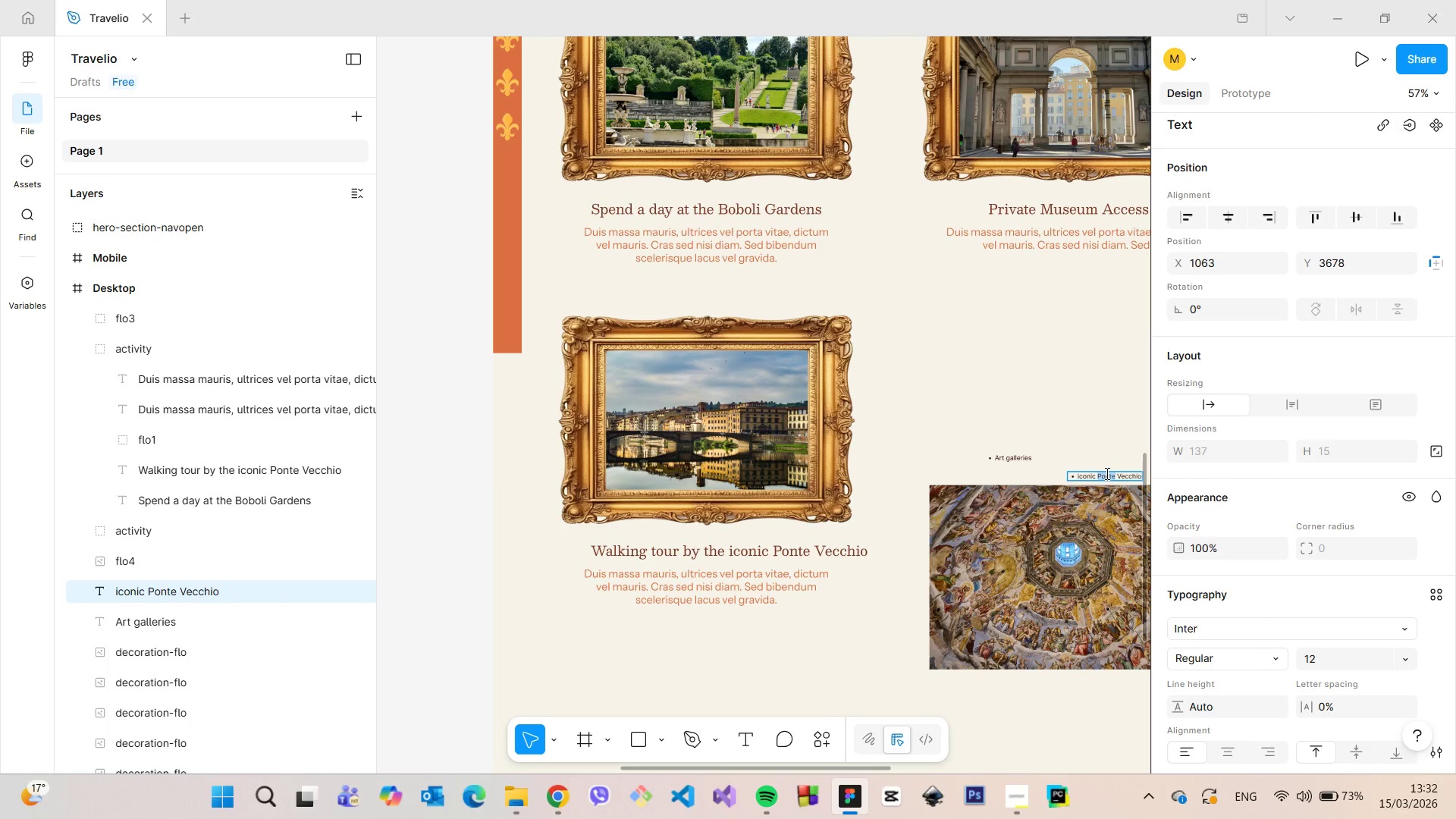 
triple_click([1106, 473])
 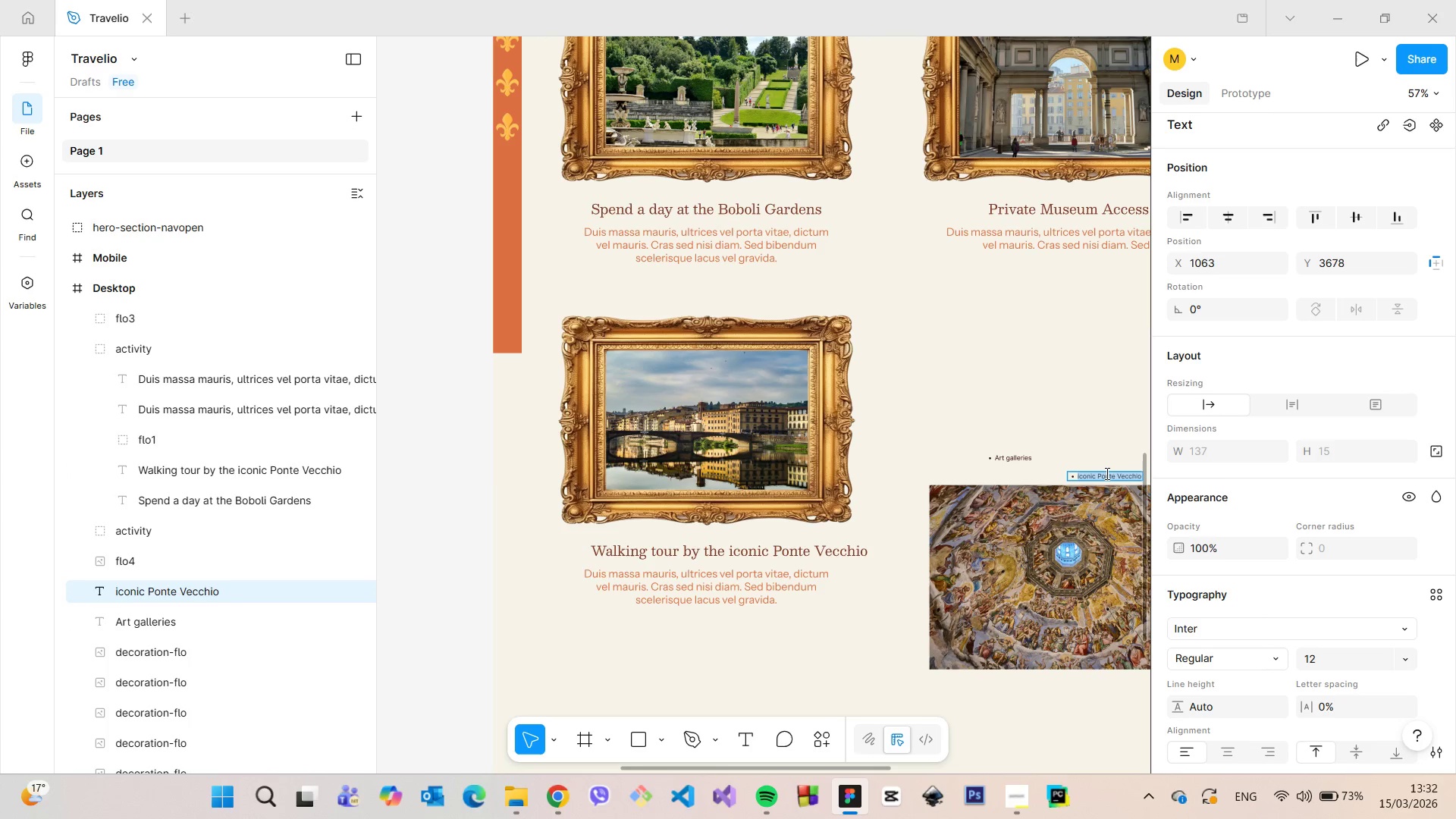 
key(Backspace)
 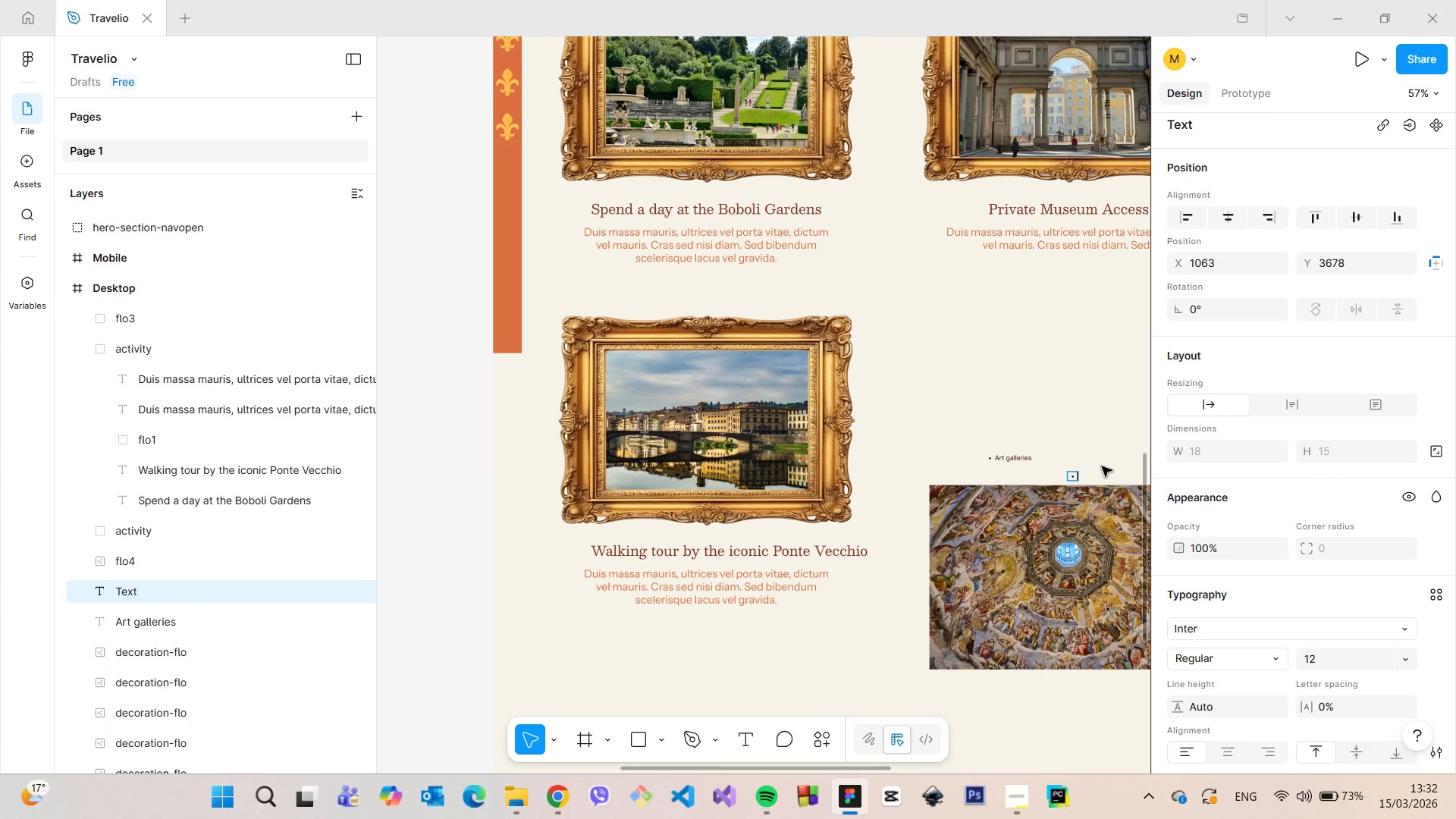 
key(Backspace)
 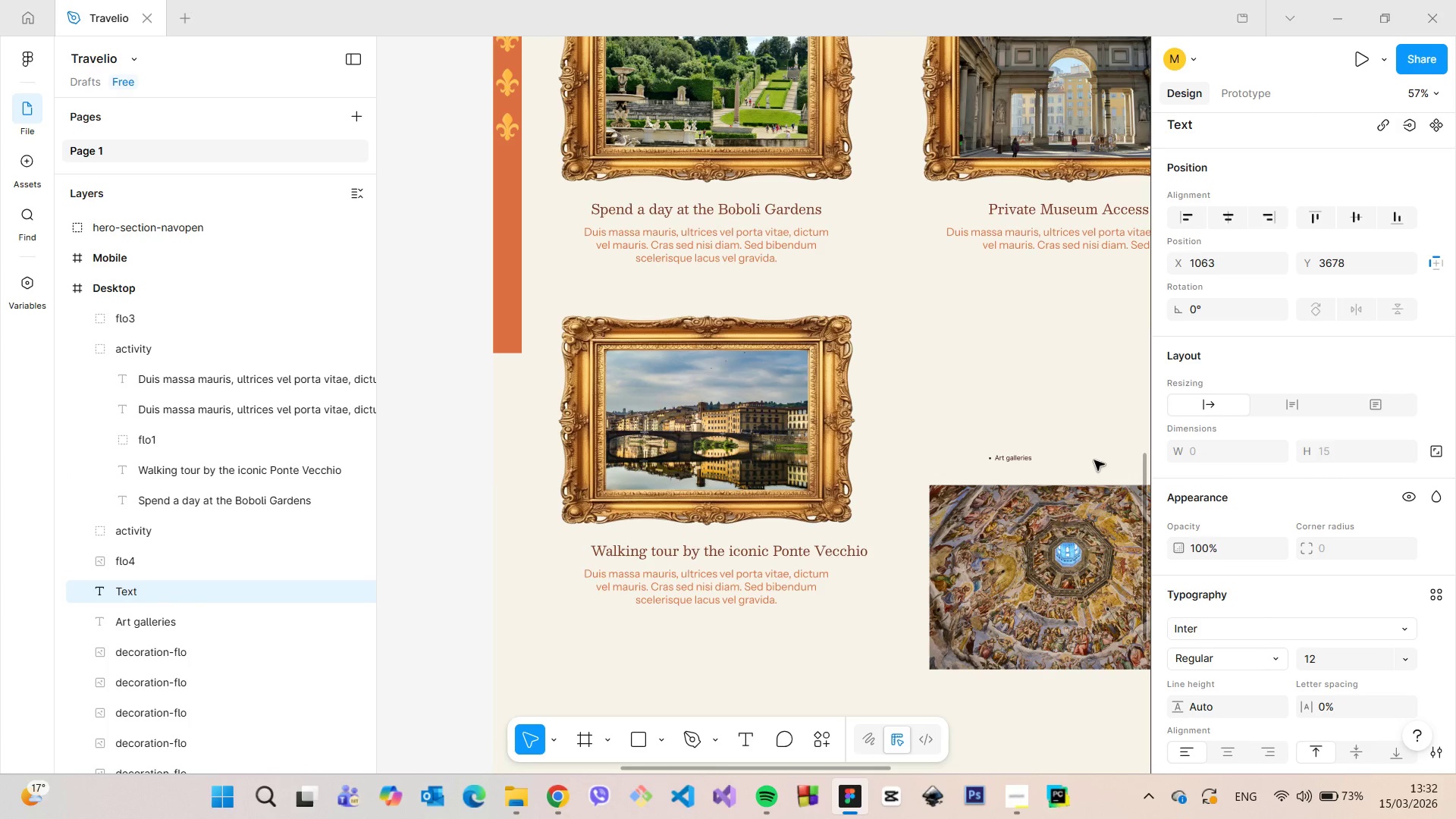 
left_click([1094, 460])
 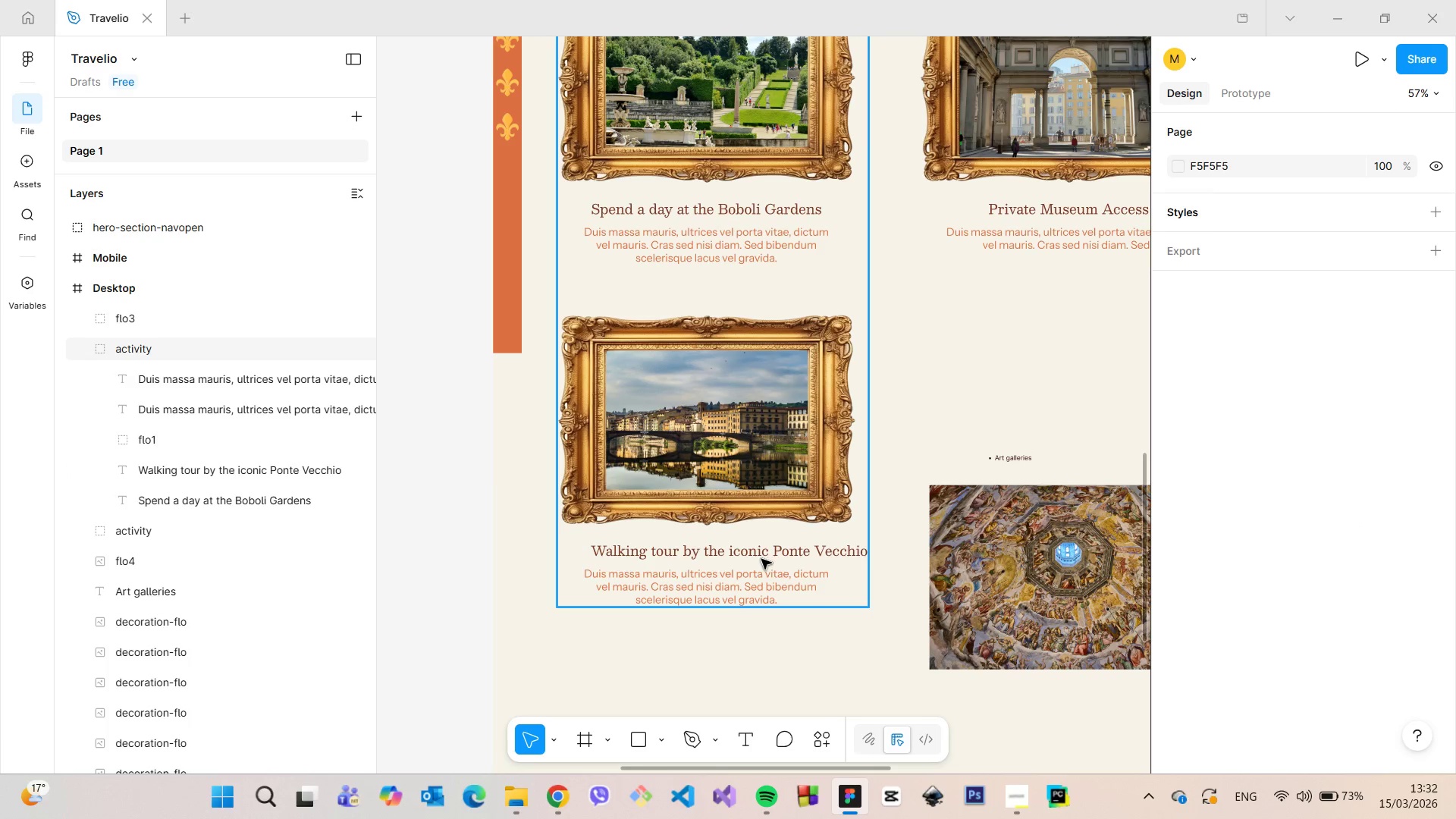 
double_click([761, 552])
 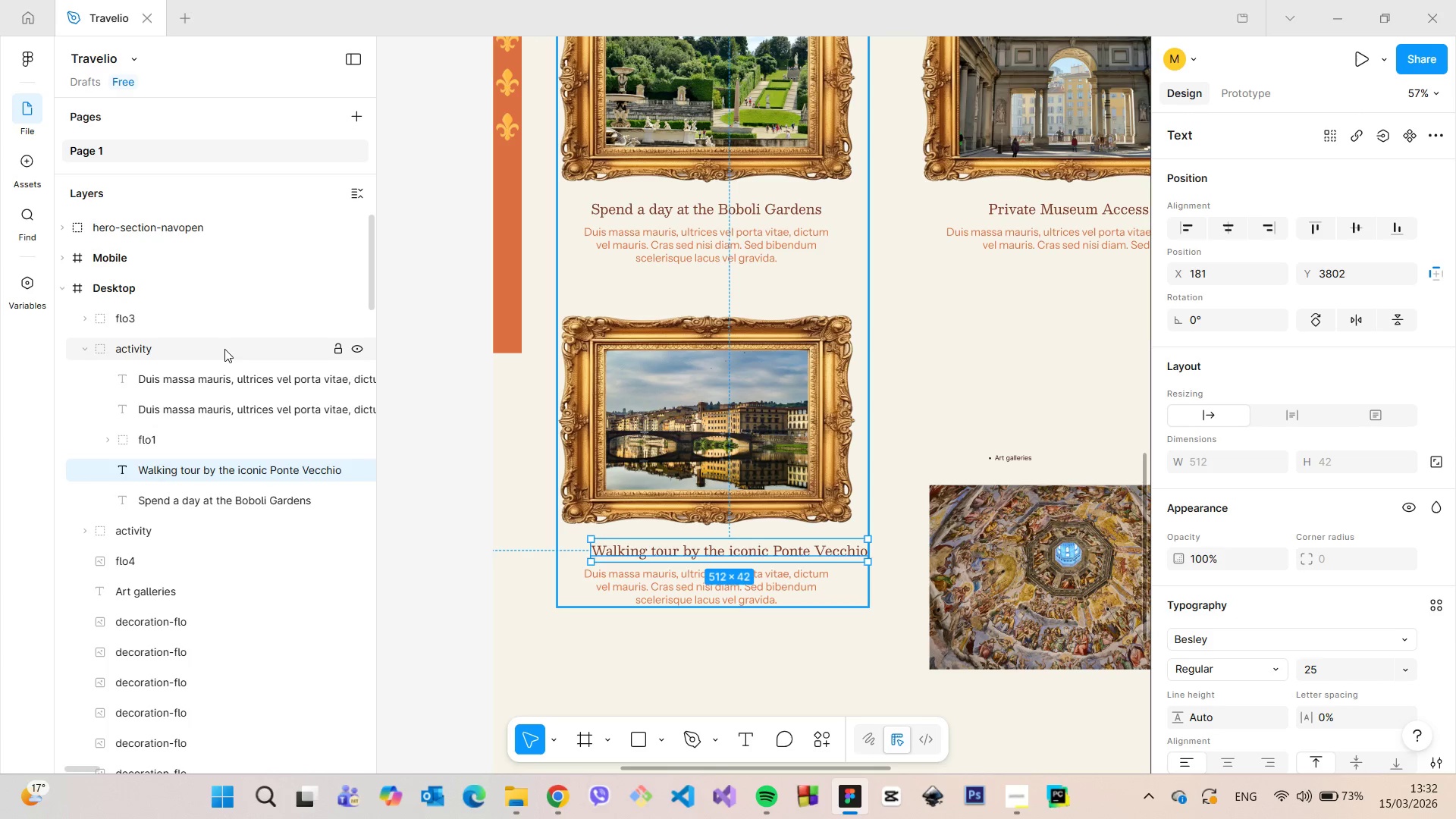 
hold_key(key=ShiftLeft, duration=0.67)
left_click([221, 497])
 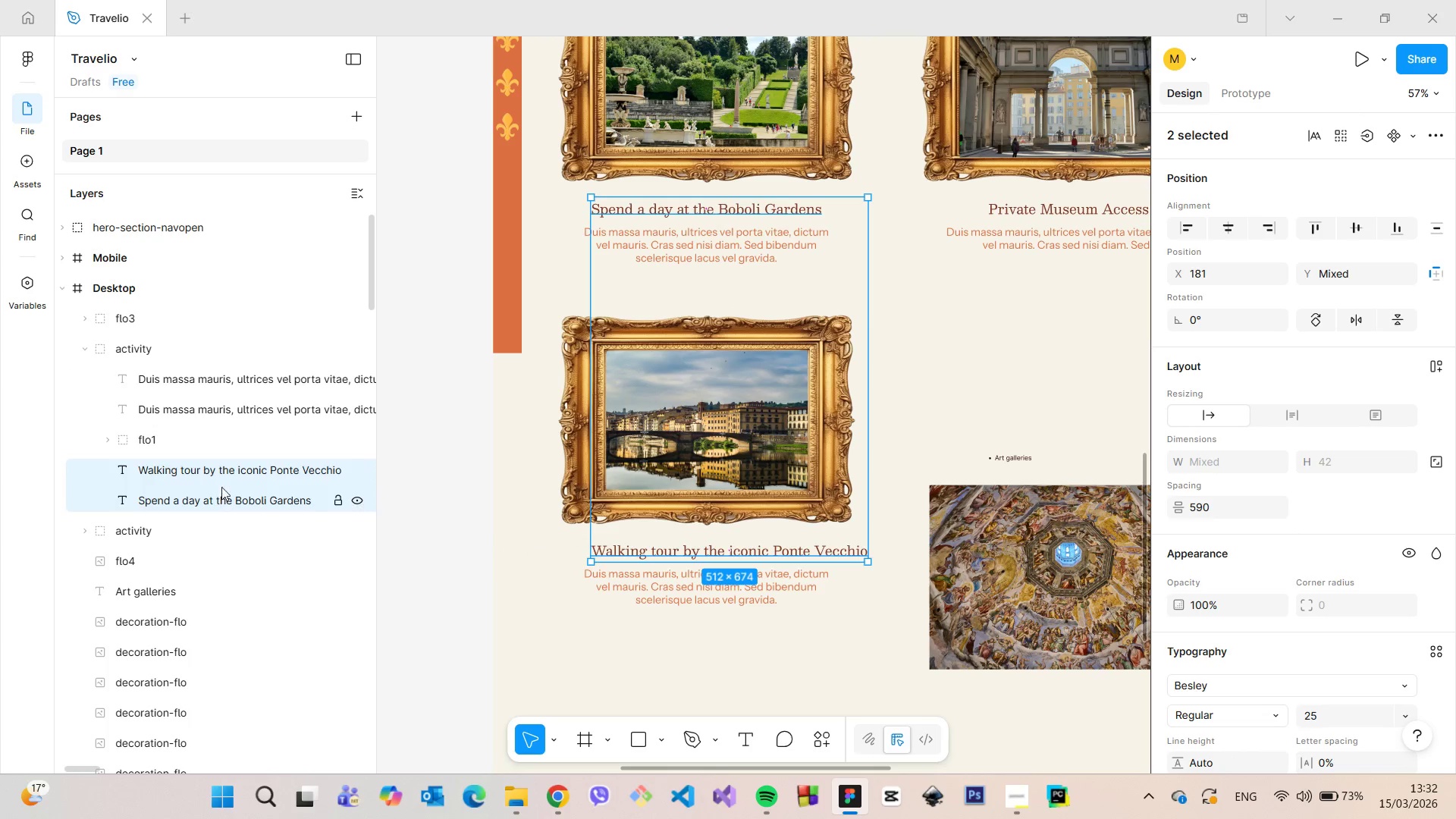 
left_click_drag(start_coordinate=[219, 473], to_coordinate=[160, 329])
 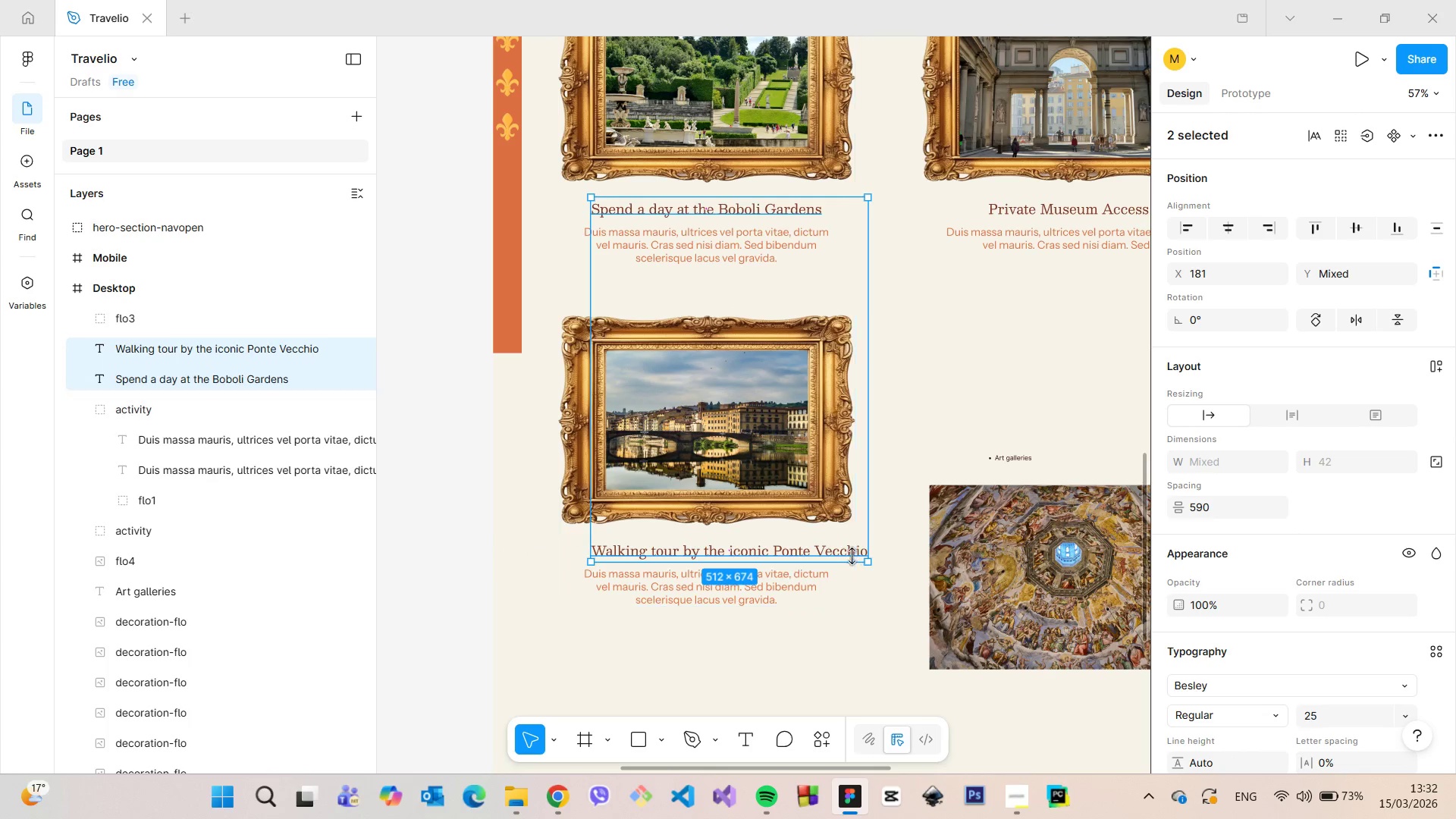 
left_click([897, 563])
 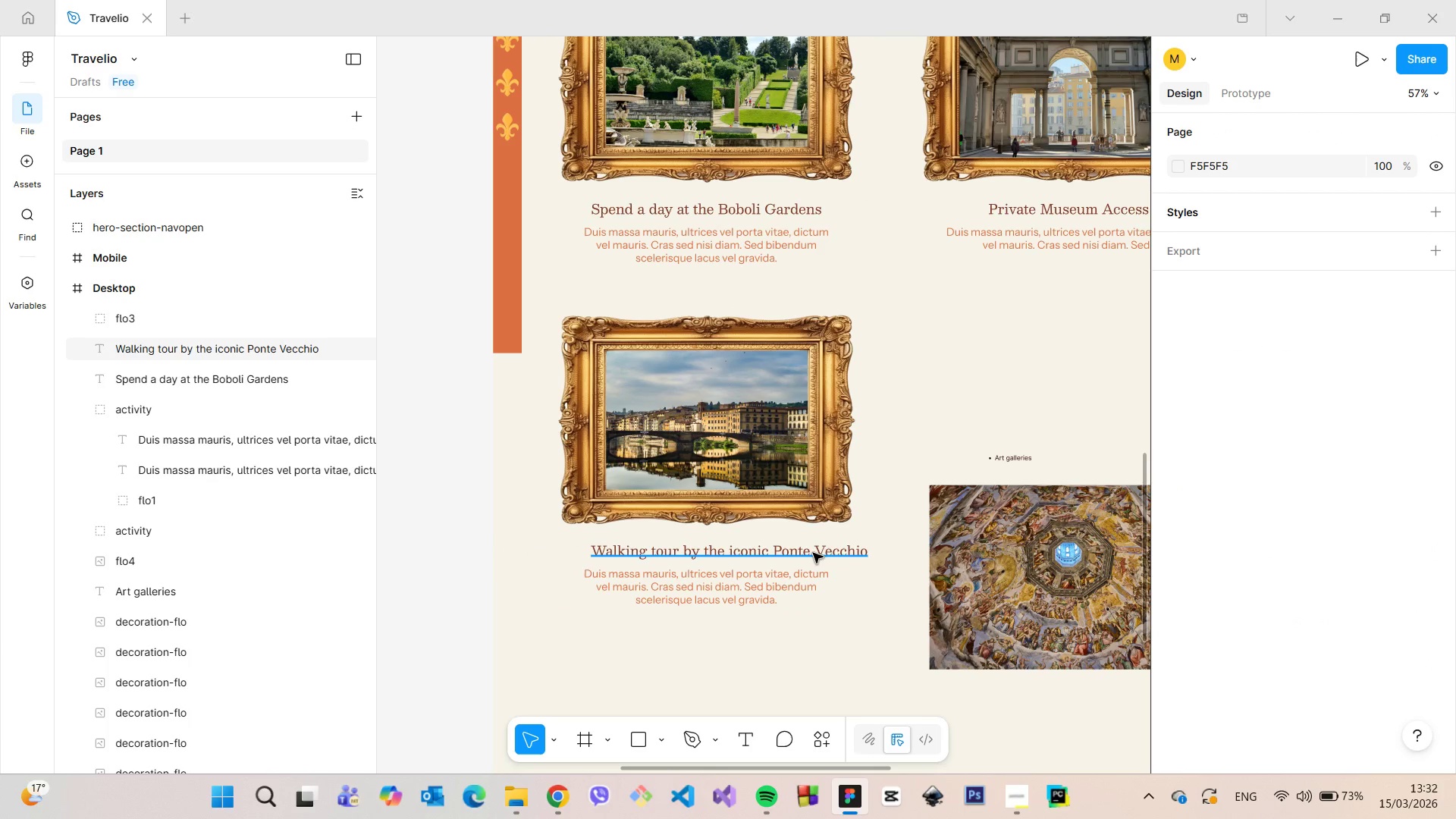 
left_click([813, 553])
 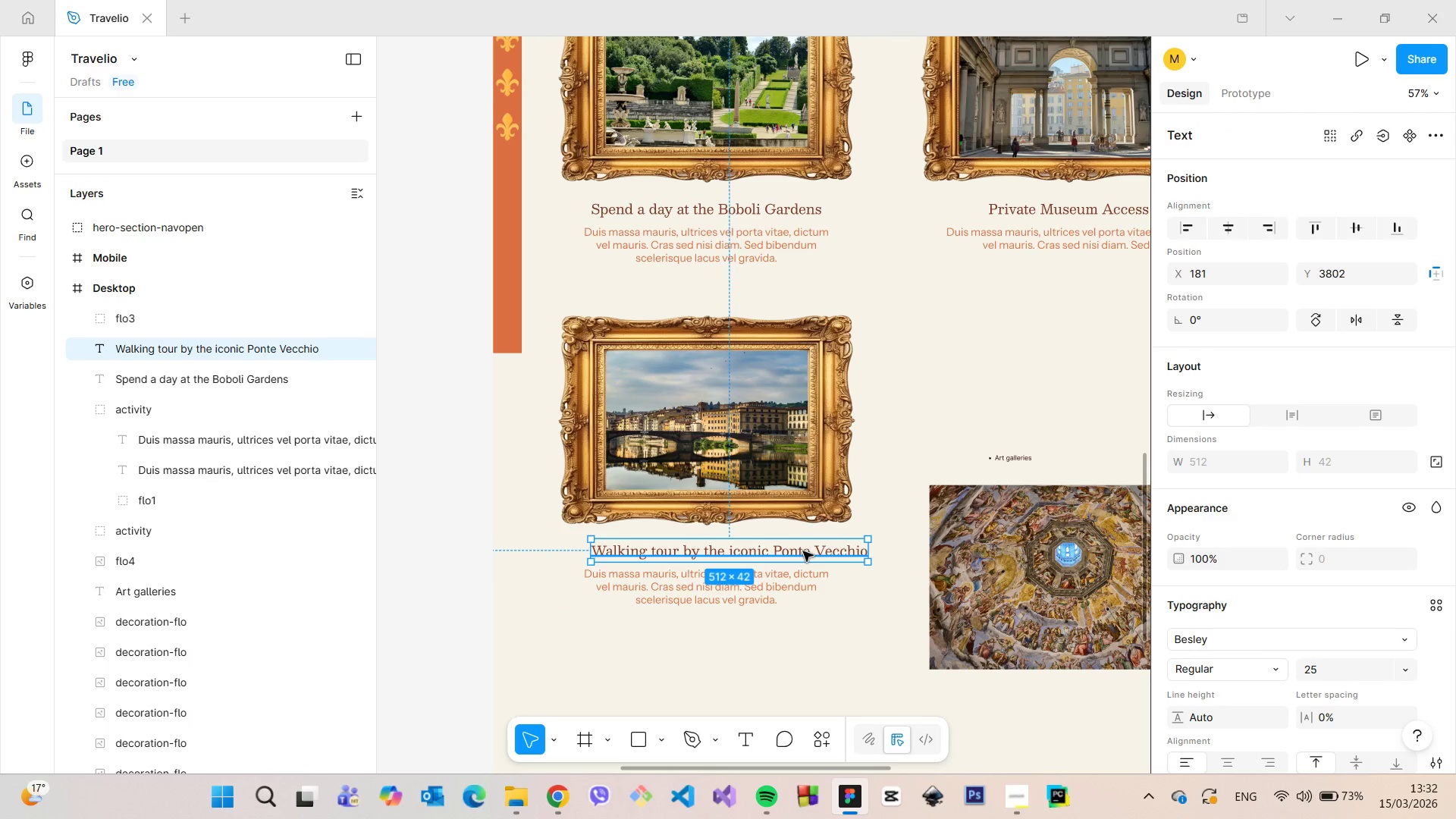 
left_click_drag(start_coordinate=[795, 552], to_coordinate=[776, 552])
 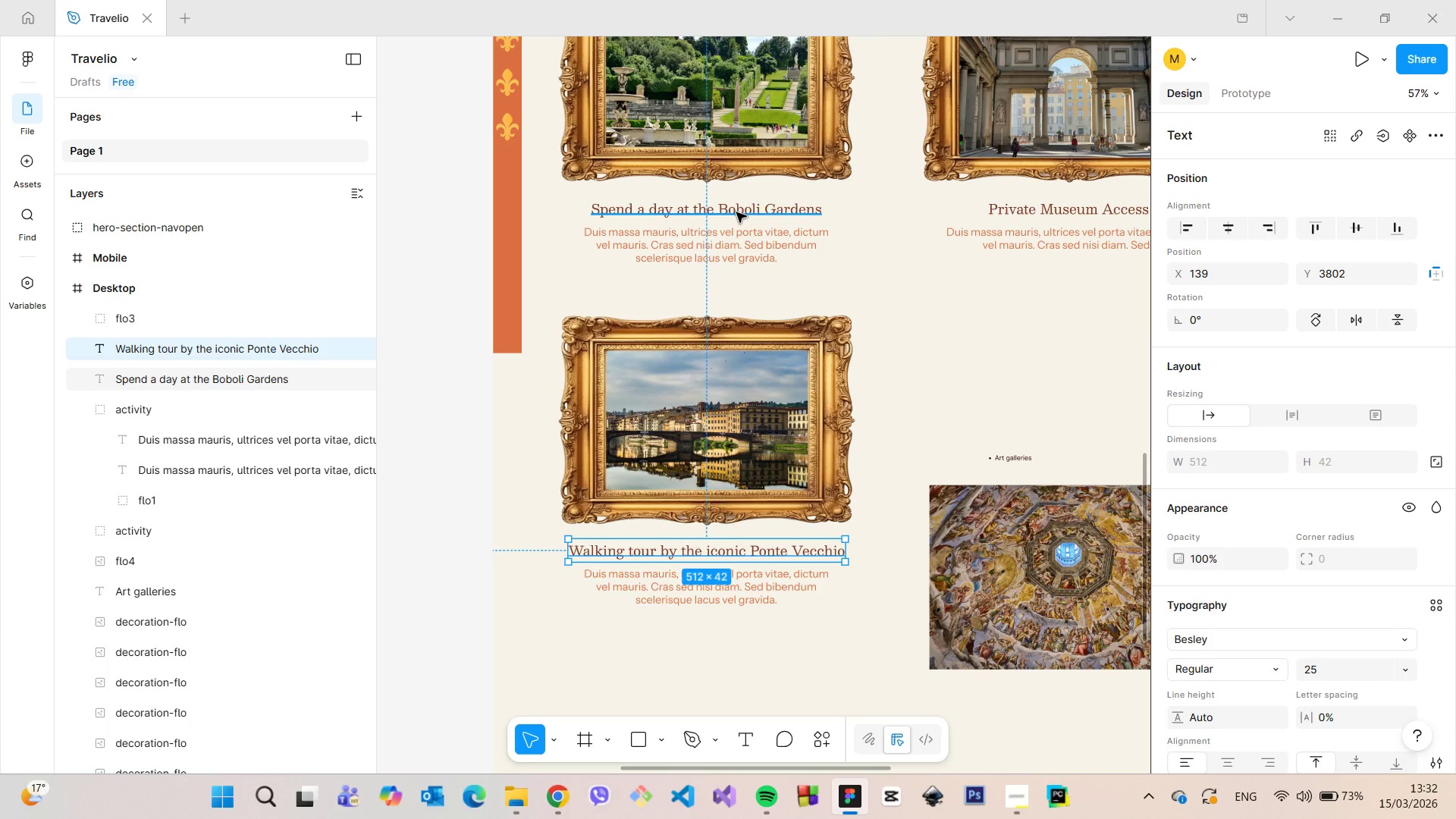 
left_click([736, 212])
 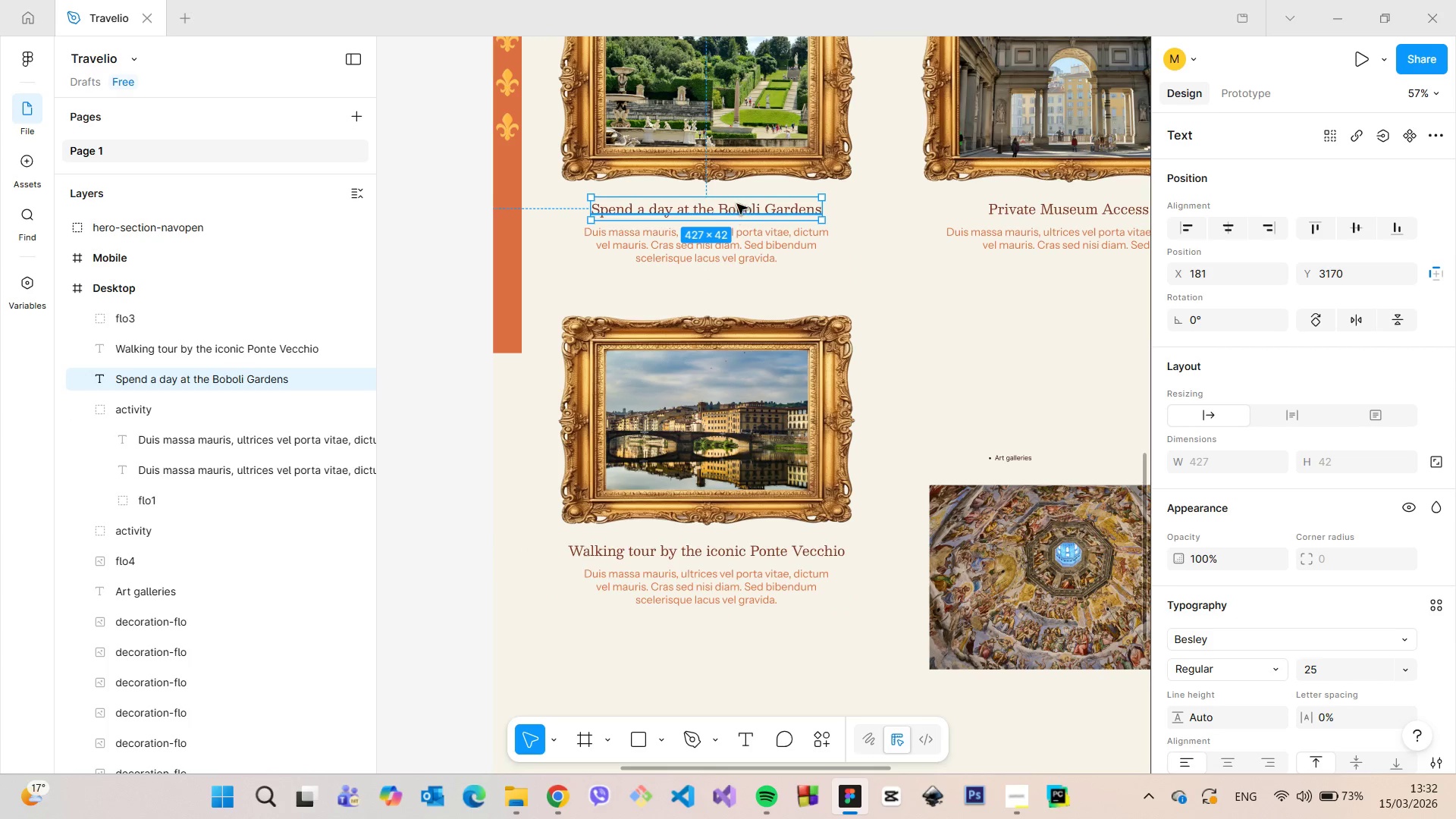 
hold_key(key=AltLeft, duration=1.5)
 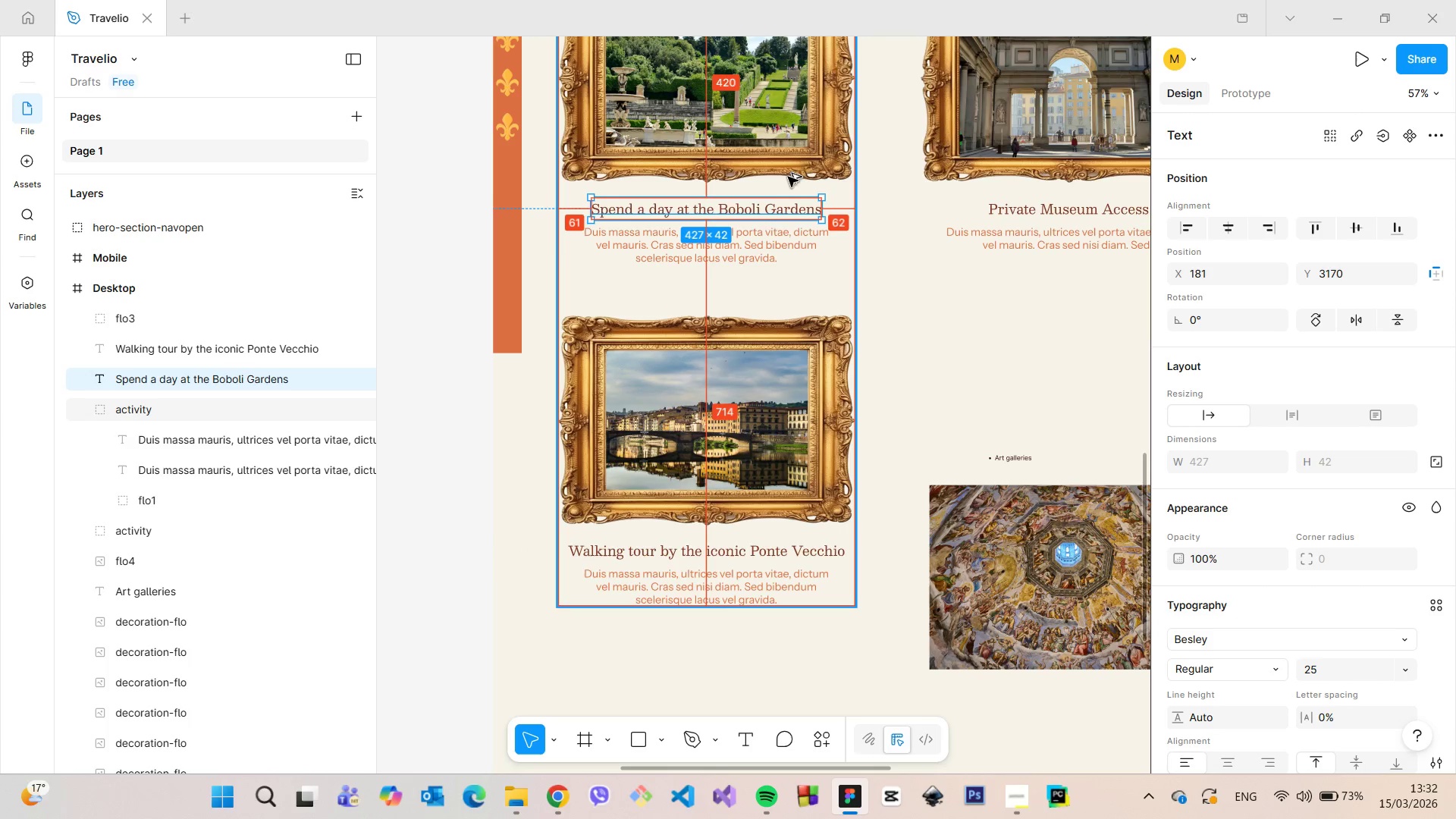 
key(Alt+AltLeft)
 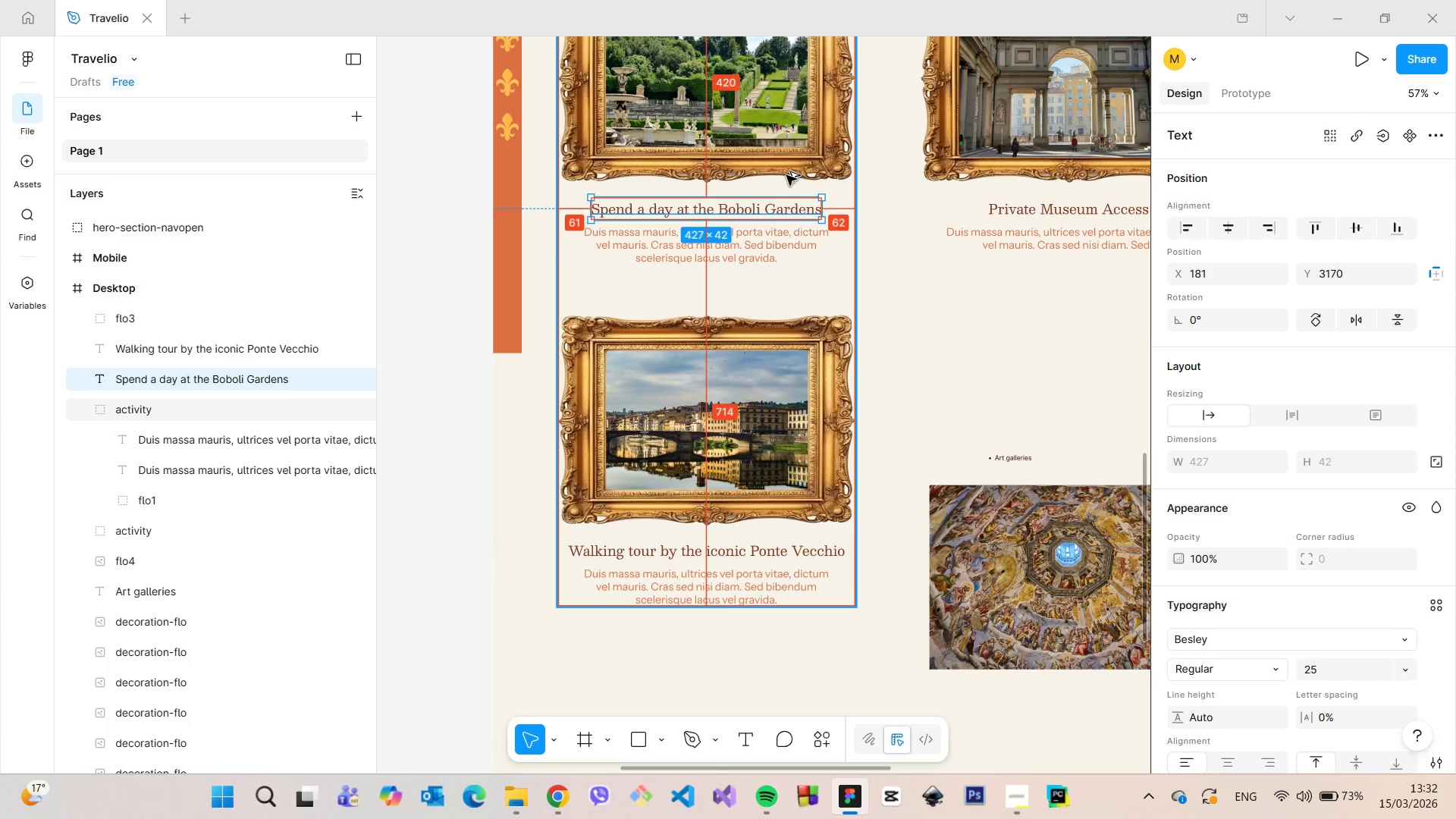 
key(Alt+AltLeft)
 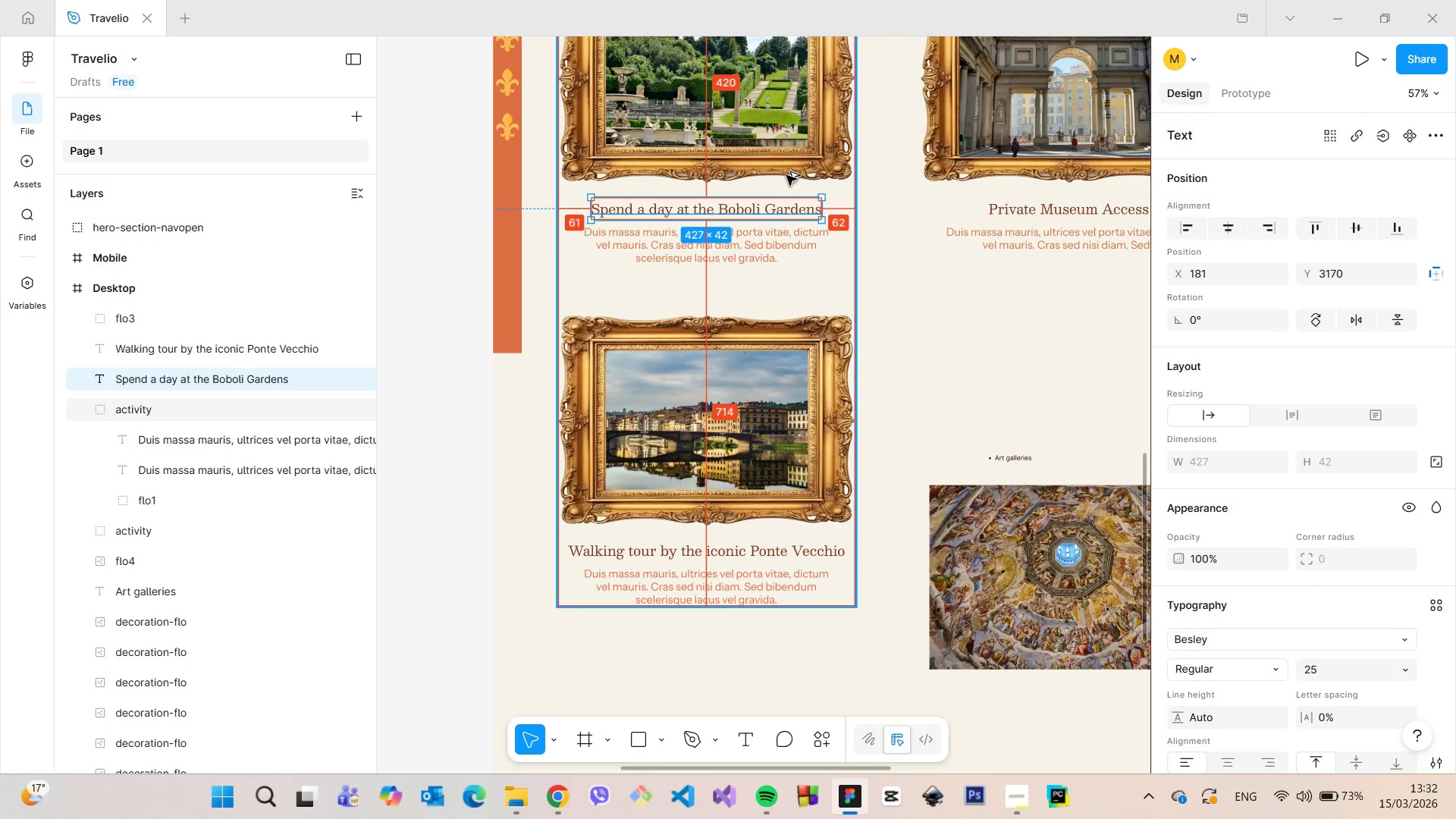 
key(Alt+AltLeft)
 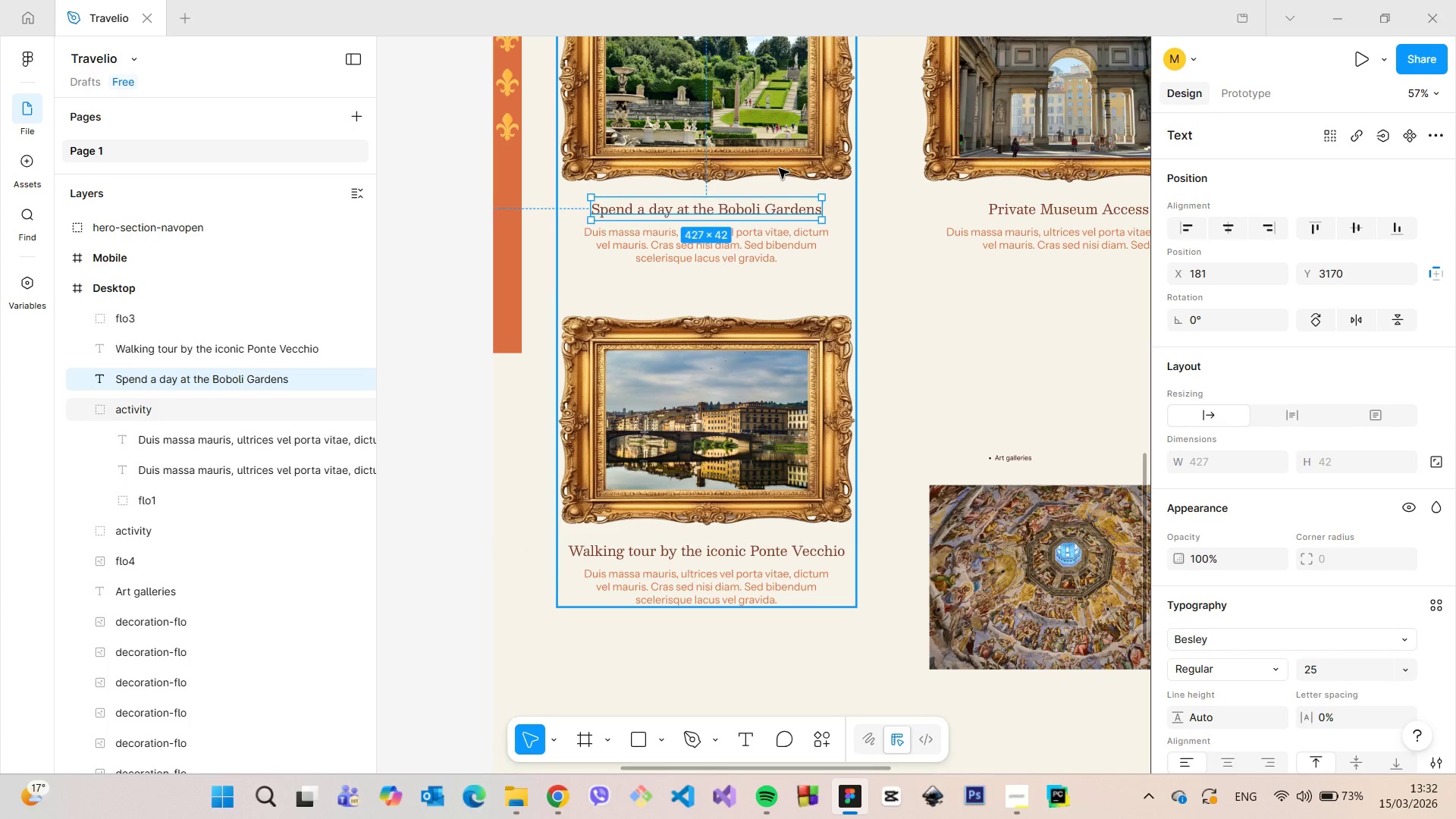 
double_click([779, 168])
 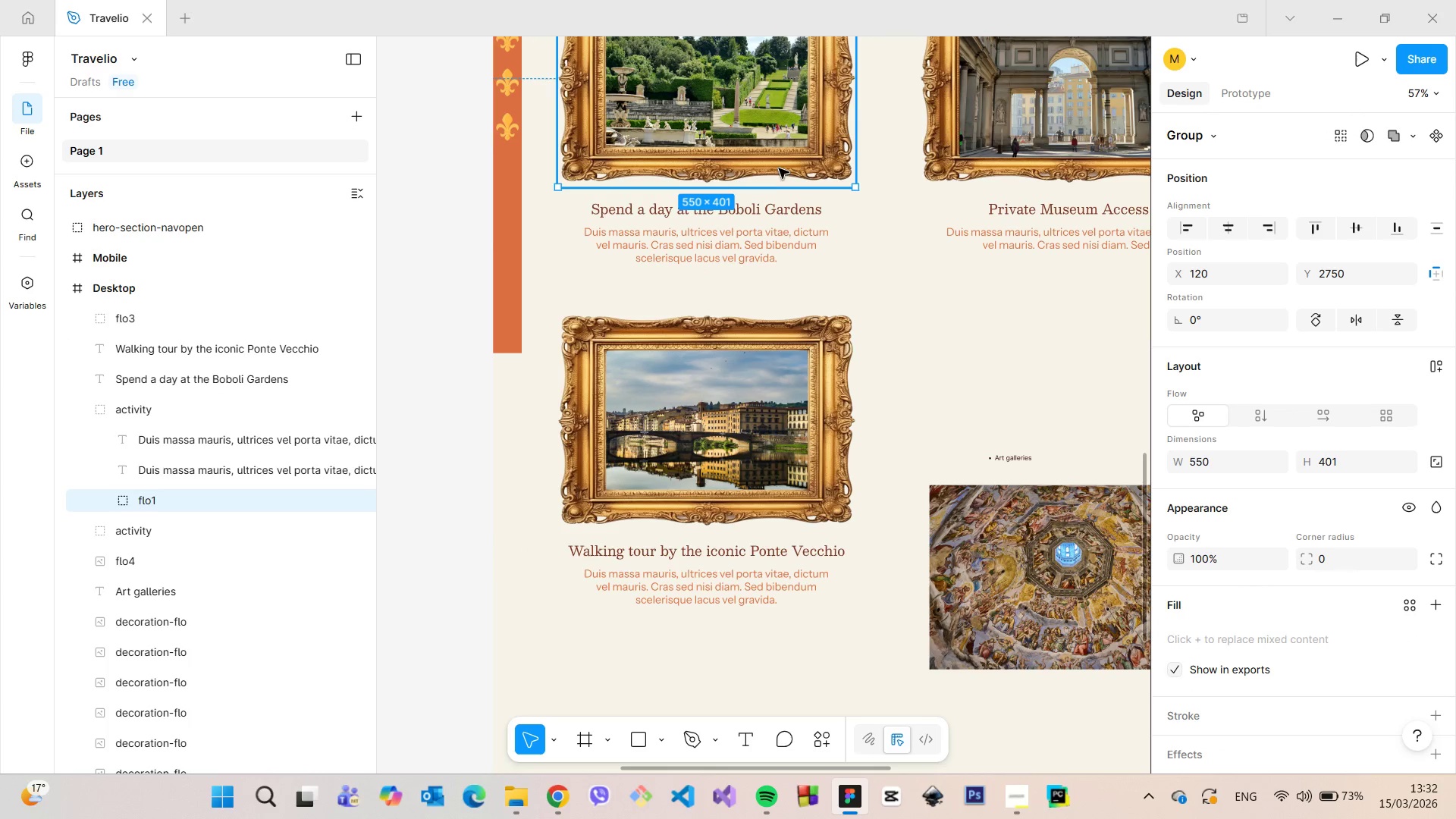 
hold_key(key=AltLeft, duration=0.64)
 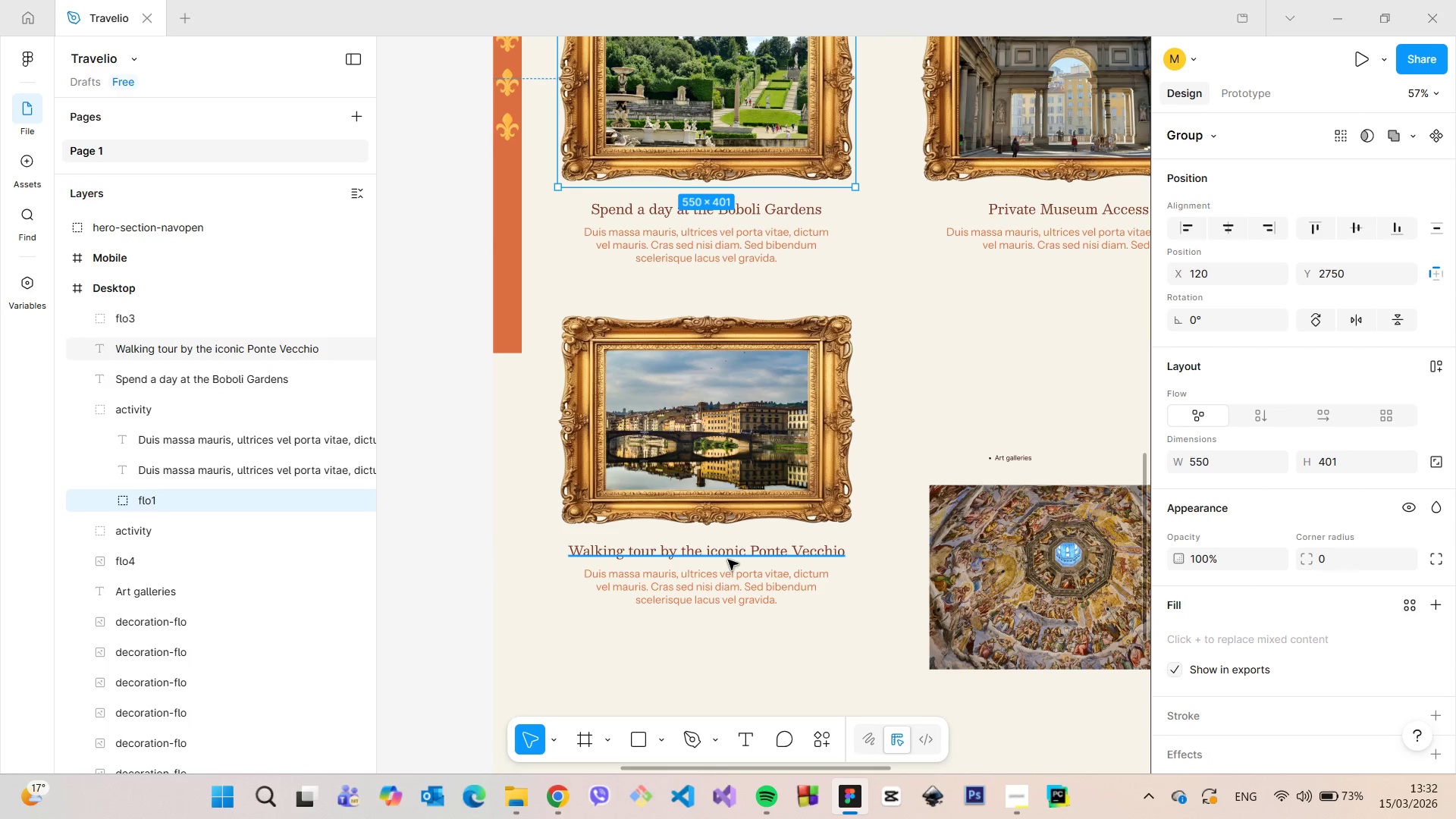 
left_click([727, 559])
 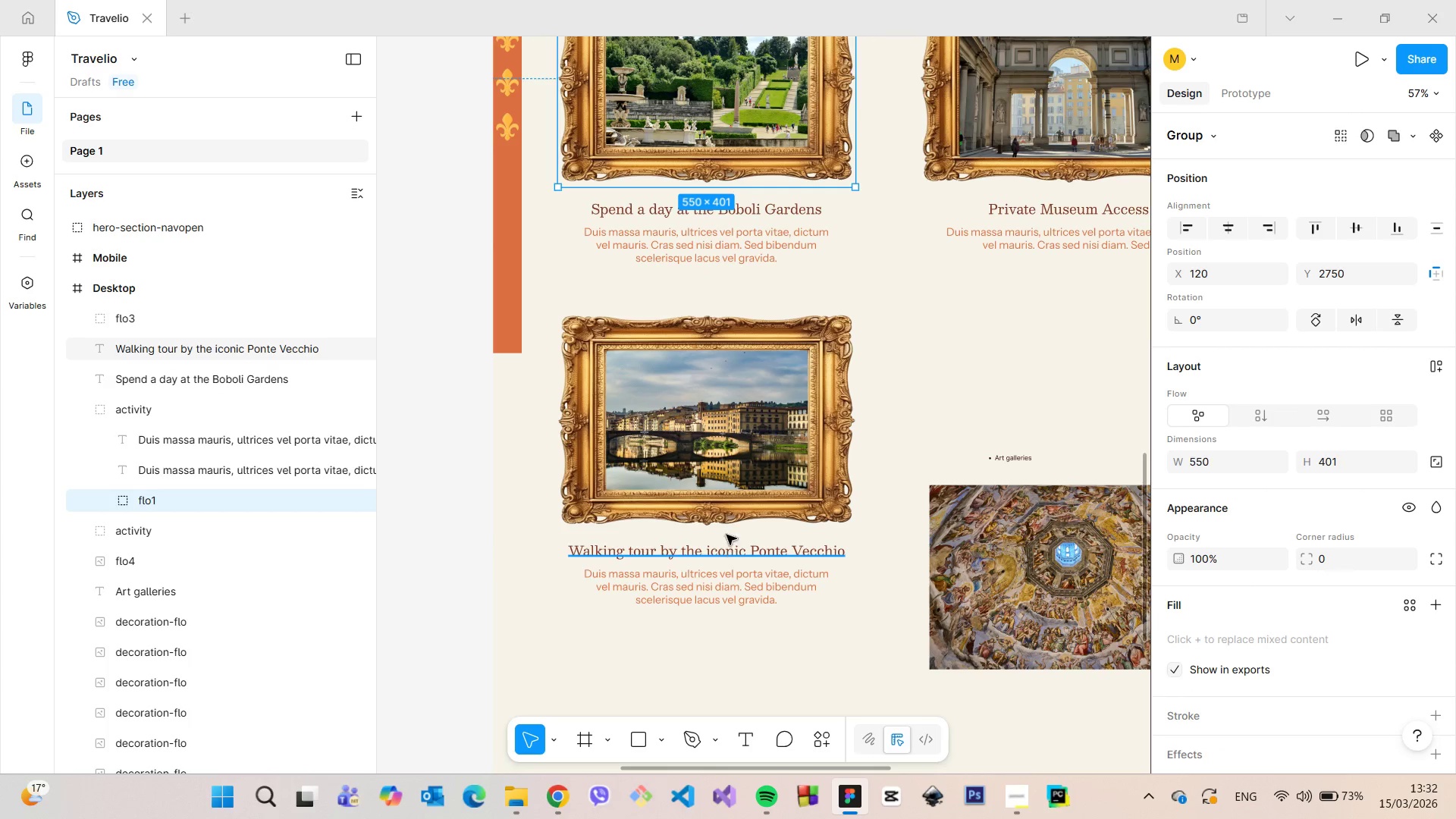 
hold_key(key=AltLeft, duration=0.77)
 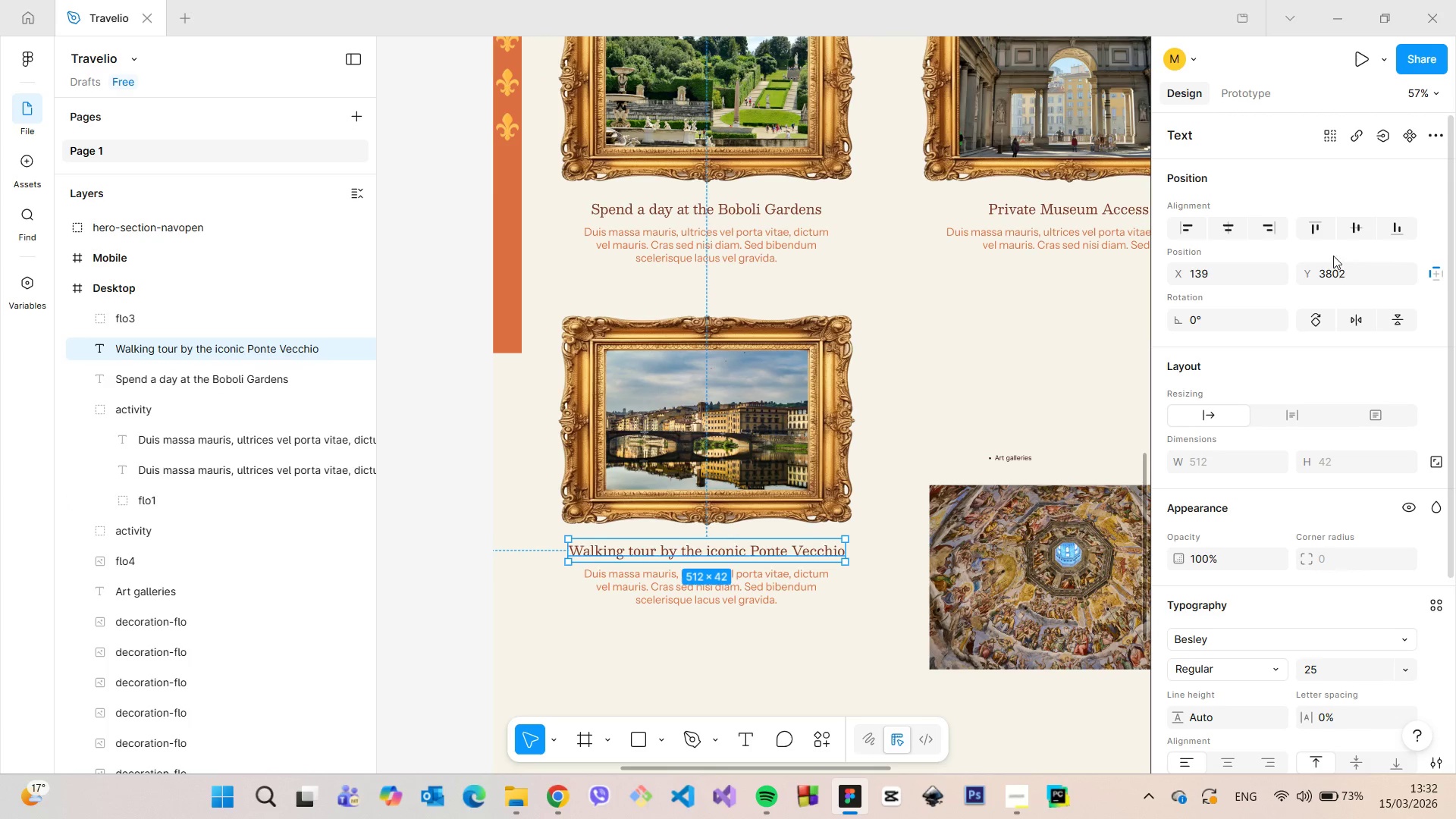 
left_click([1340, 265])
 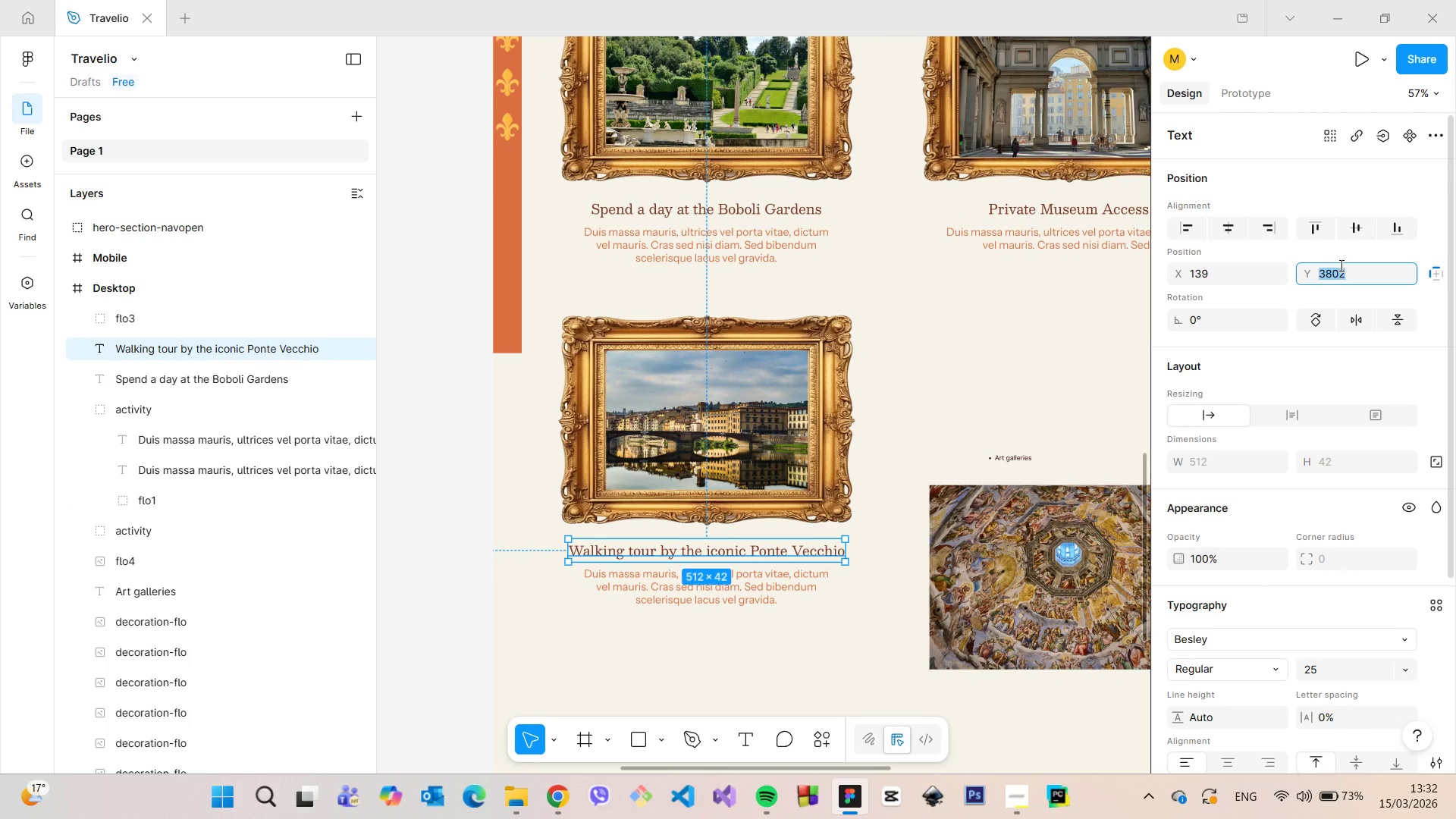 
key(ArrowUp)
 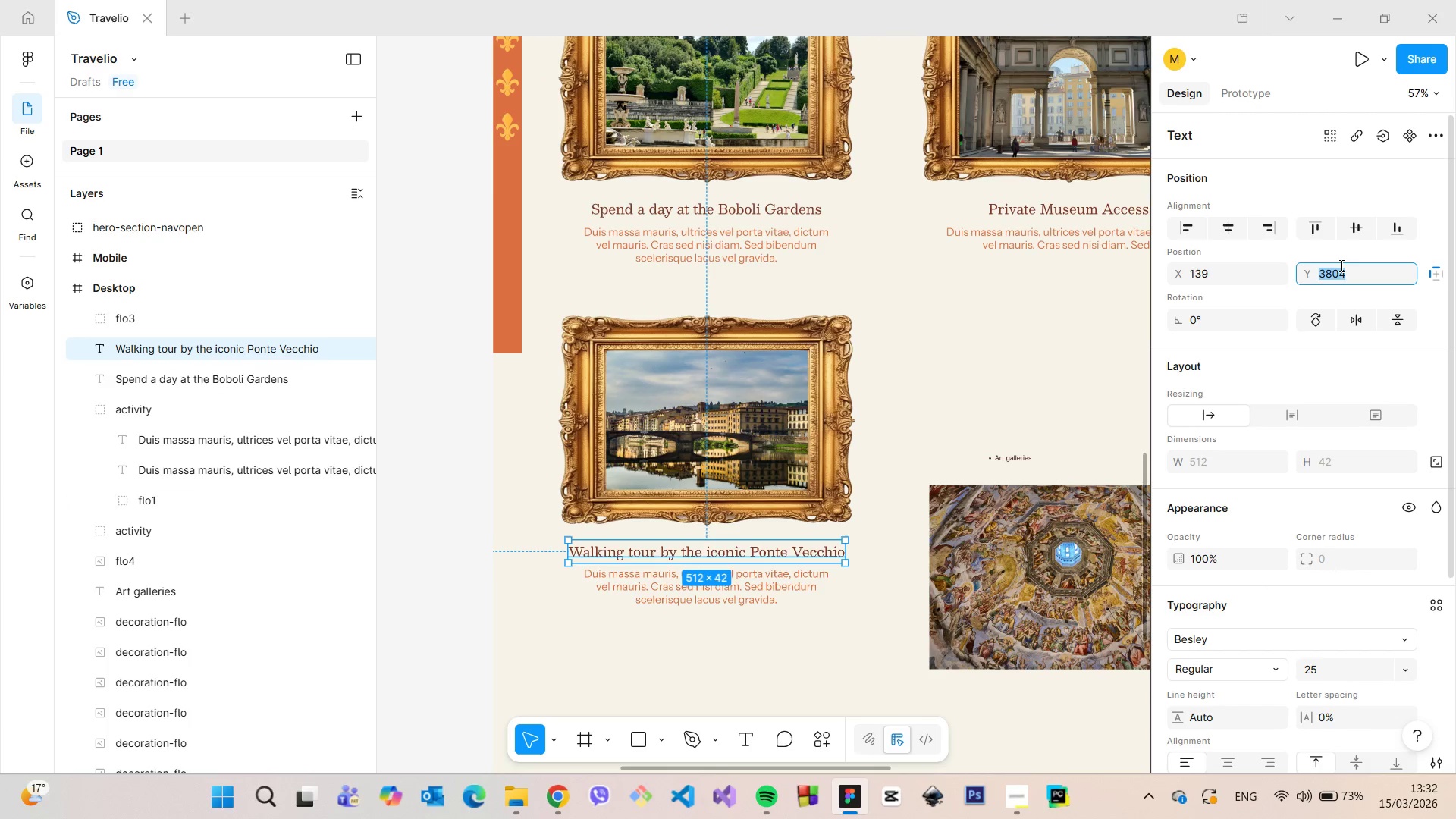 
key(ArrowUp)
 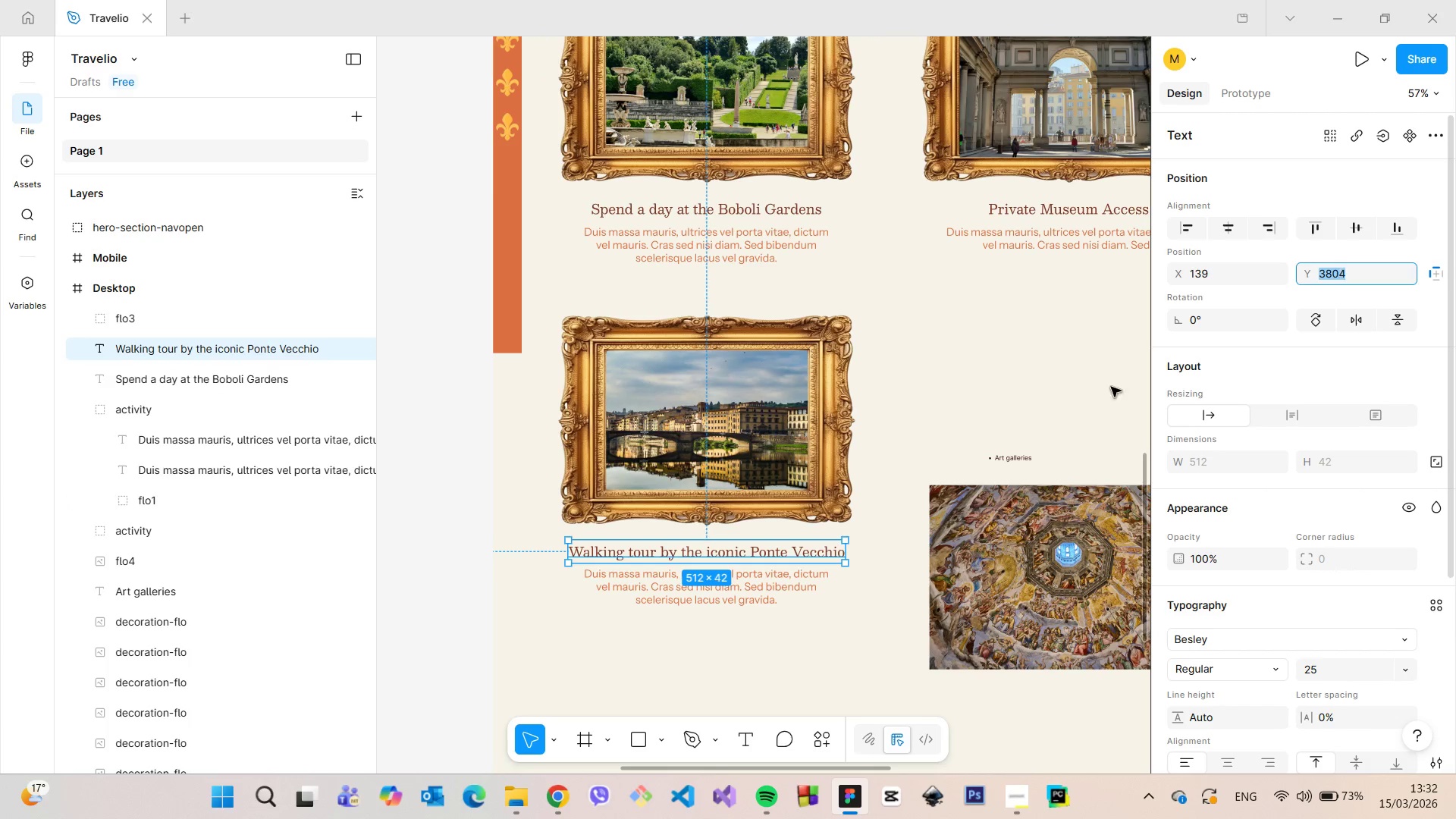 
hold_key(key=AltLeft, duration=1.2)
 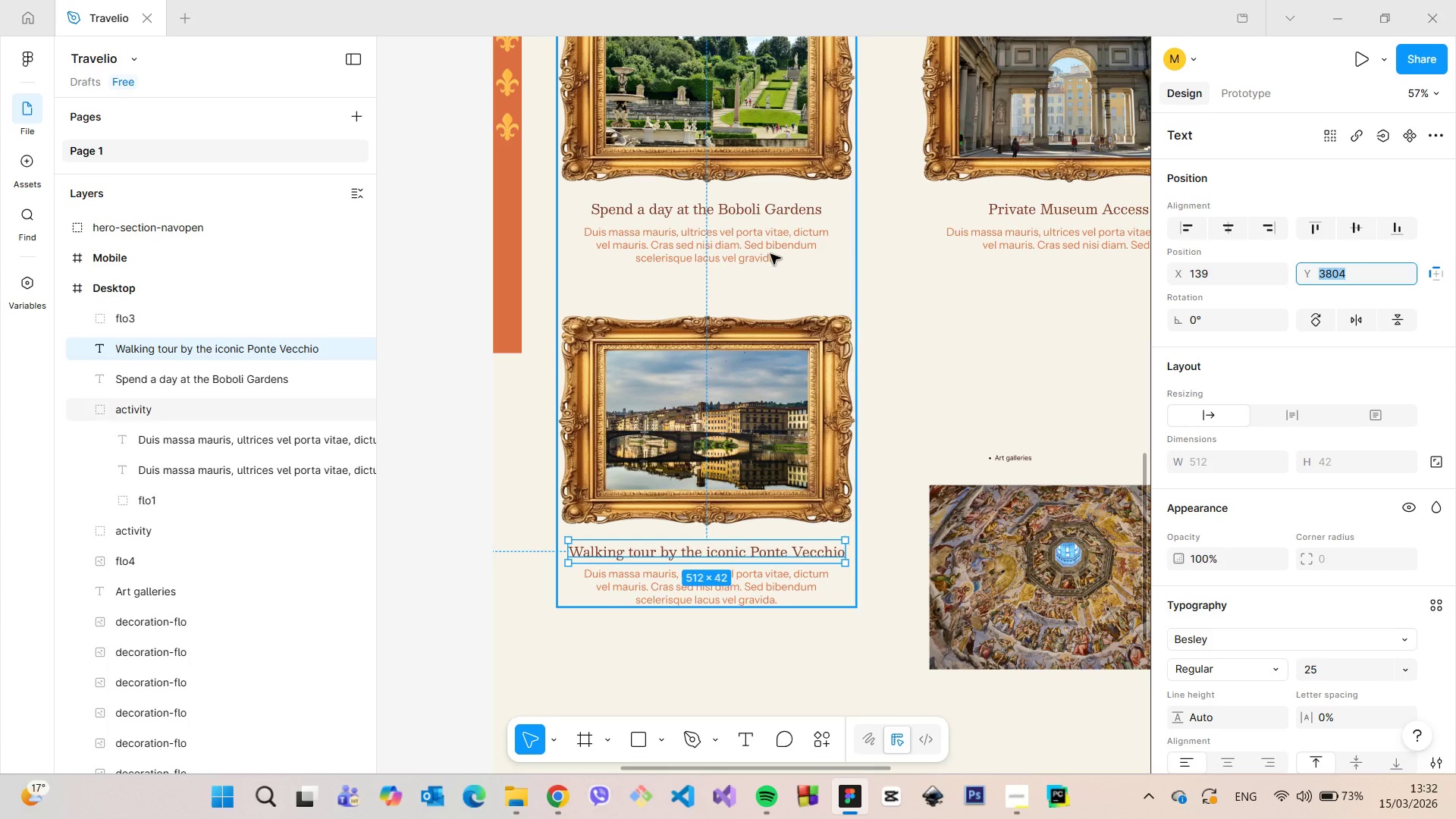 
double_click([770, 253])
 